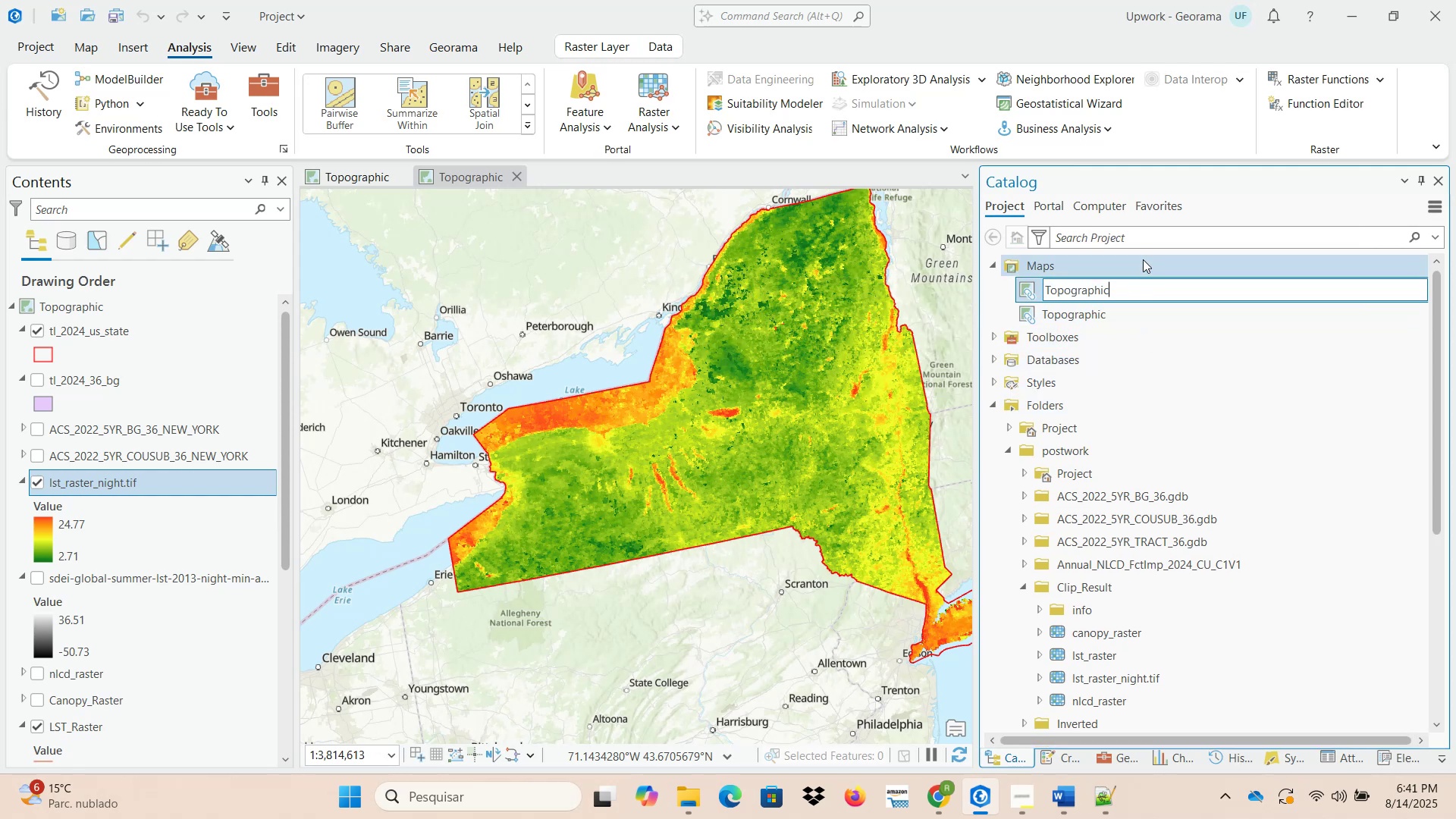 
type(_all)
 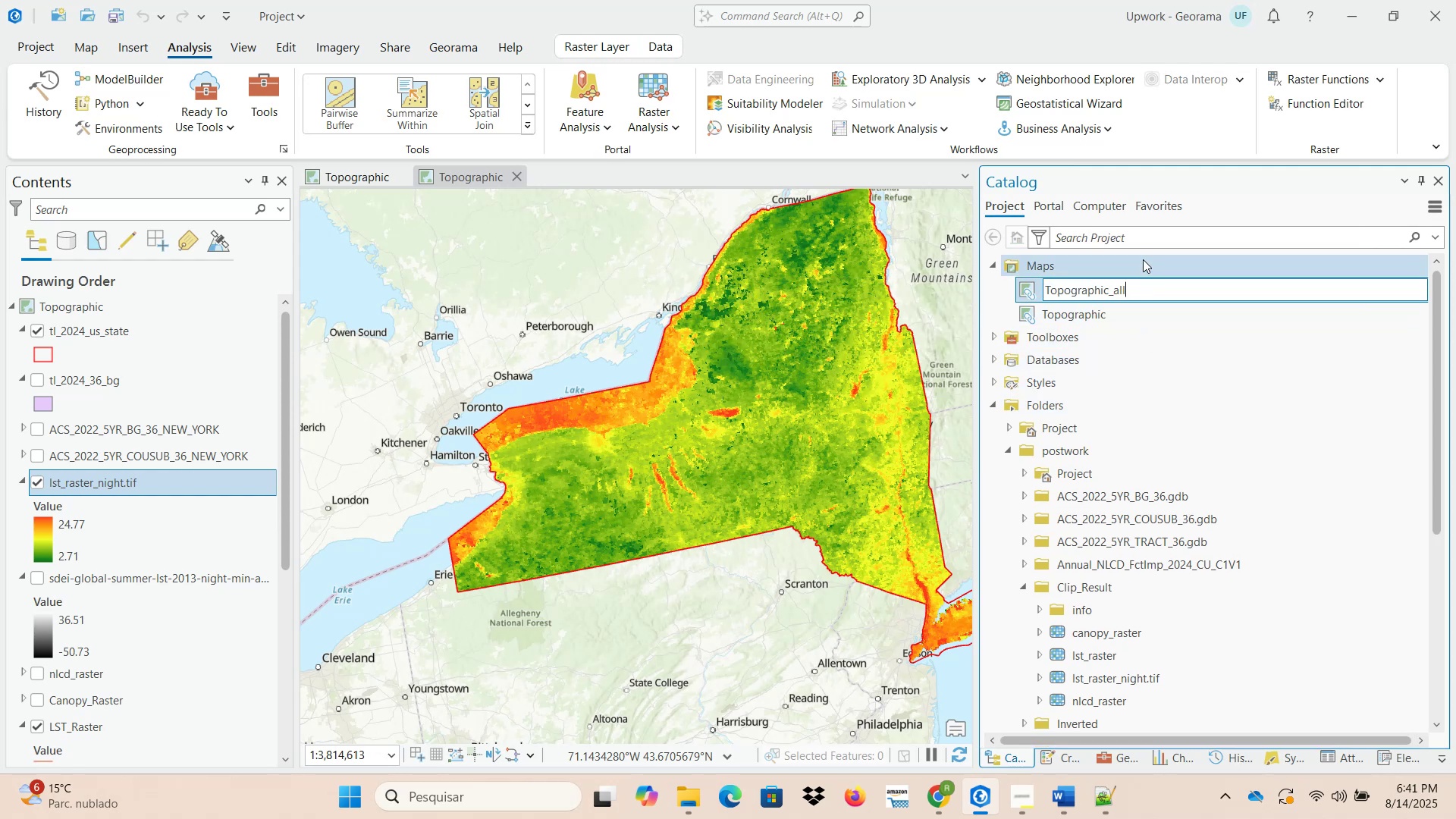 
key(Enter)
 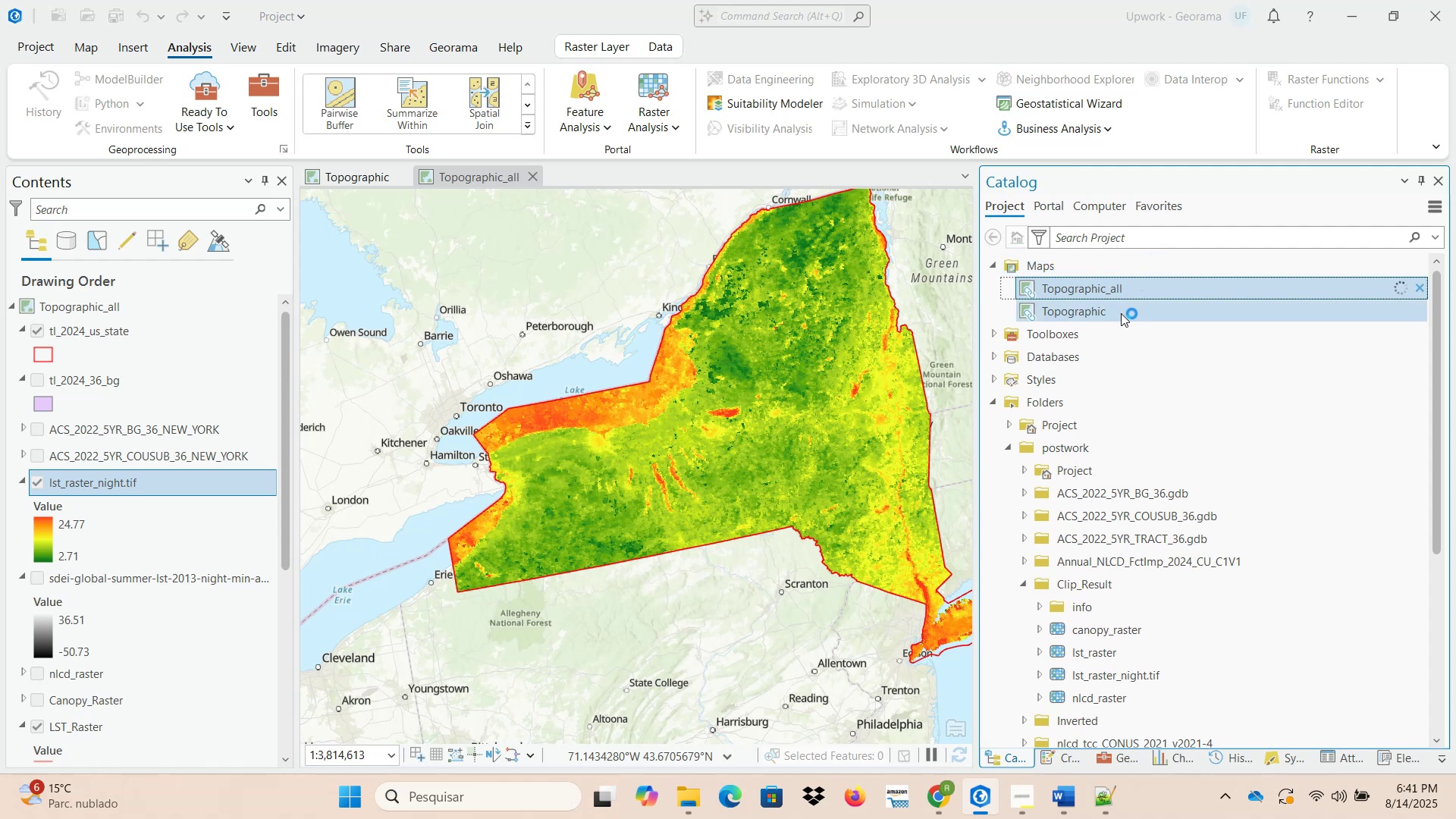 
left_click([1121, 313])
 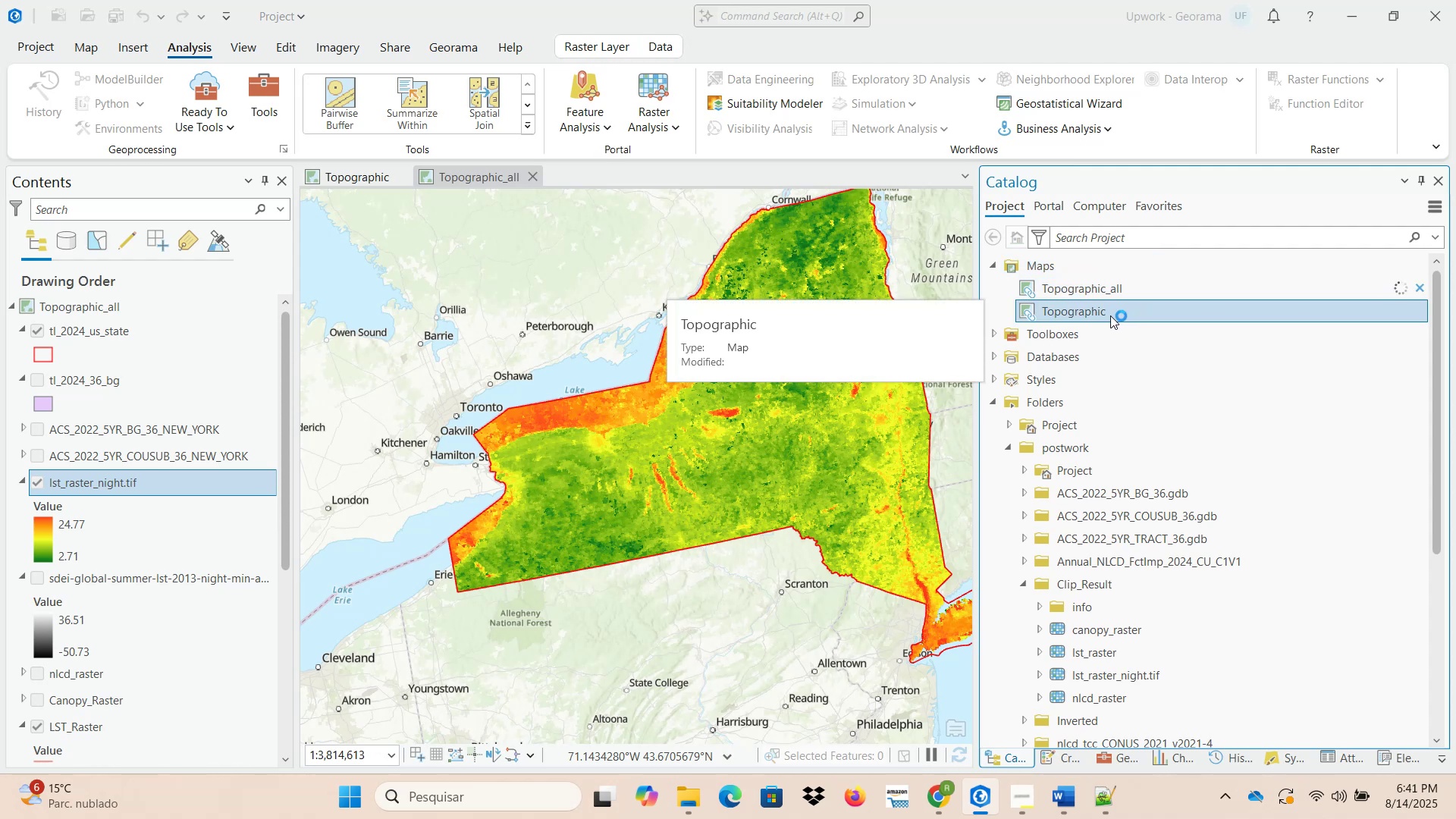 
right_click([1110, 315])
 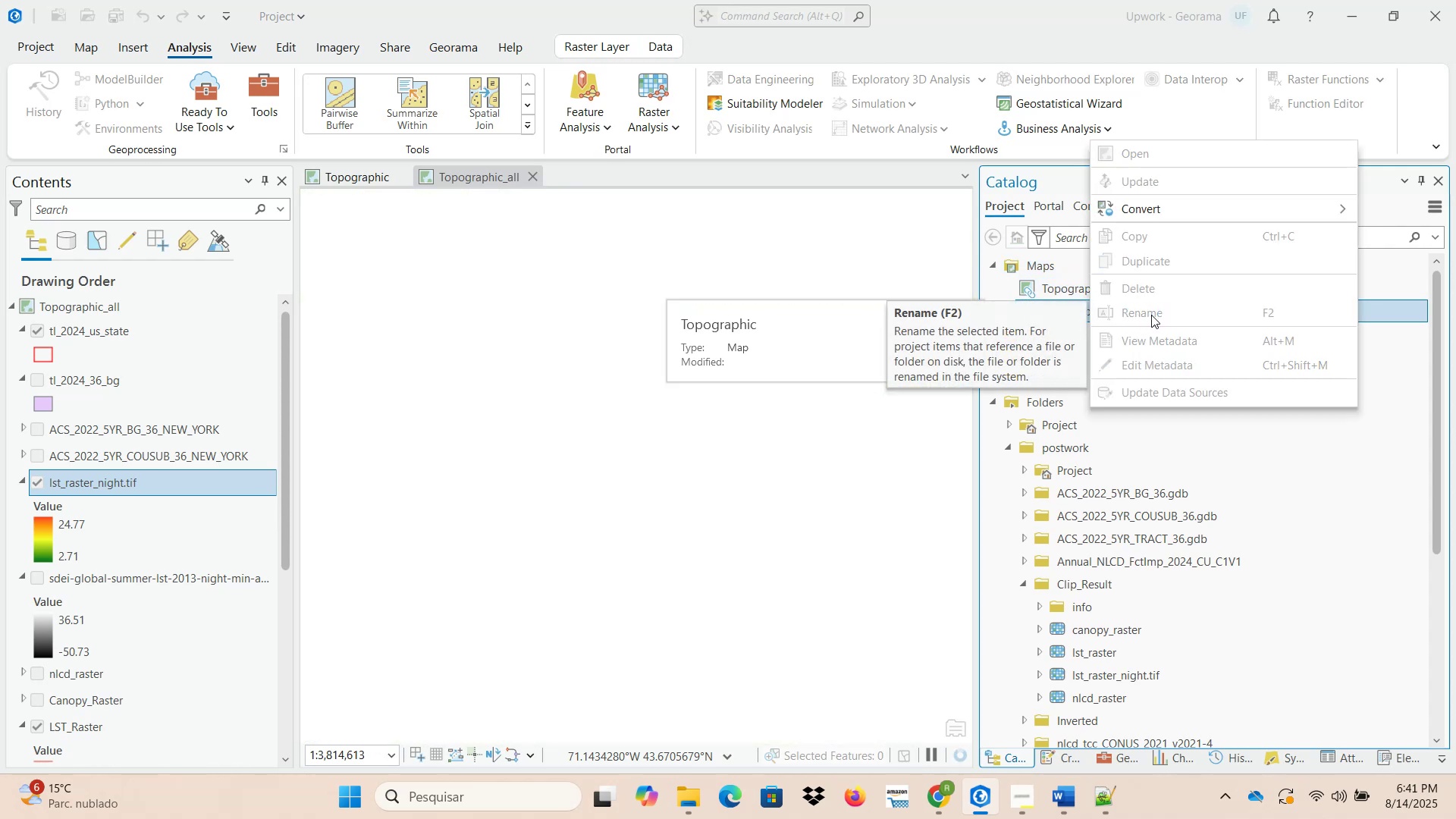 
left_click([1153, 313])
 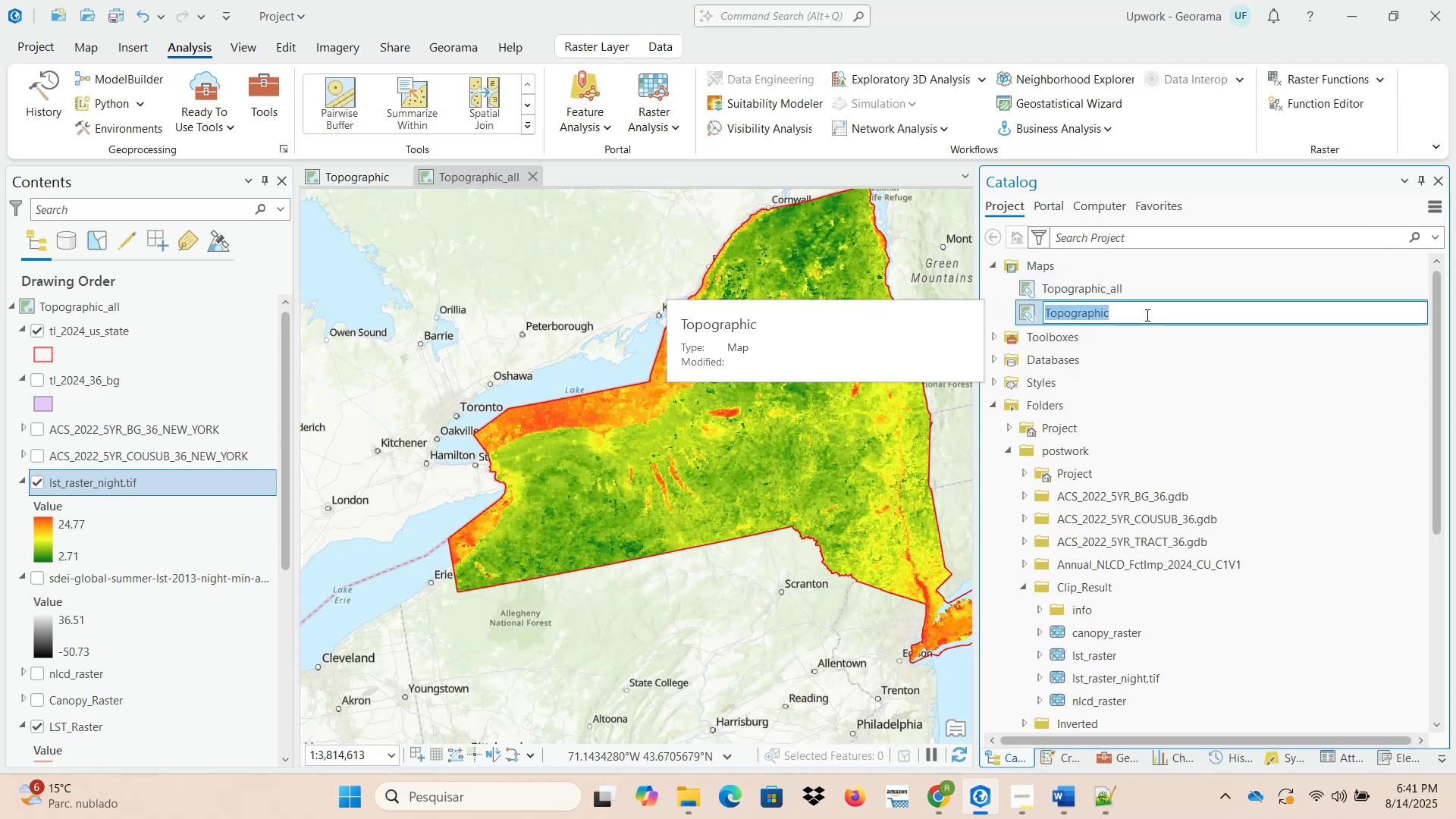 
left_click([1144, 315])
 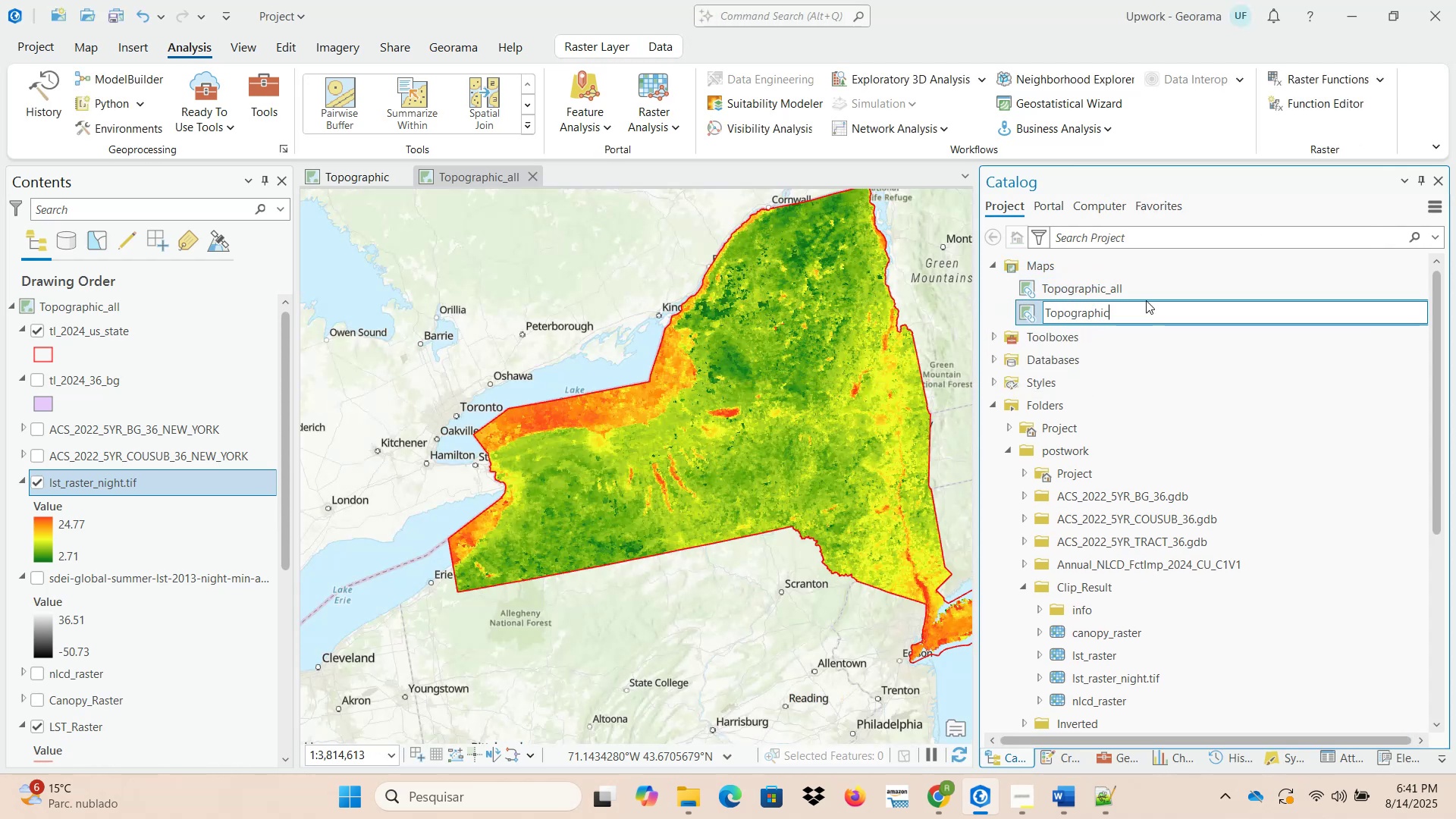 
type(_Day)
key(Backspace)
key(Backspace)
key(Backspace)
type(day)
 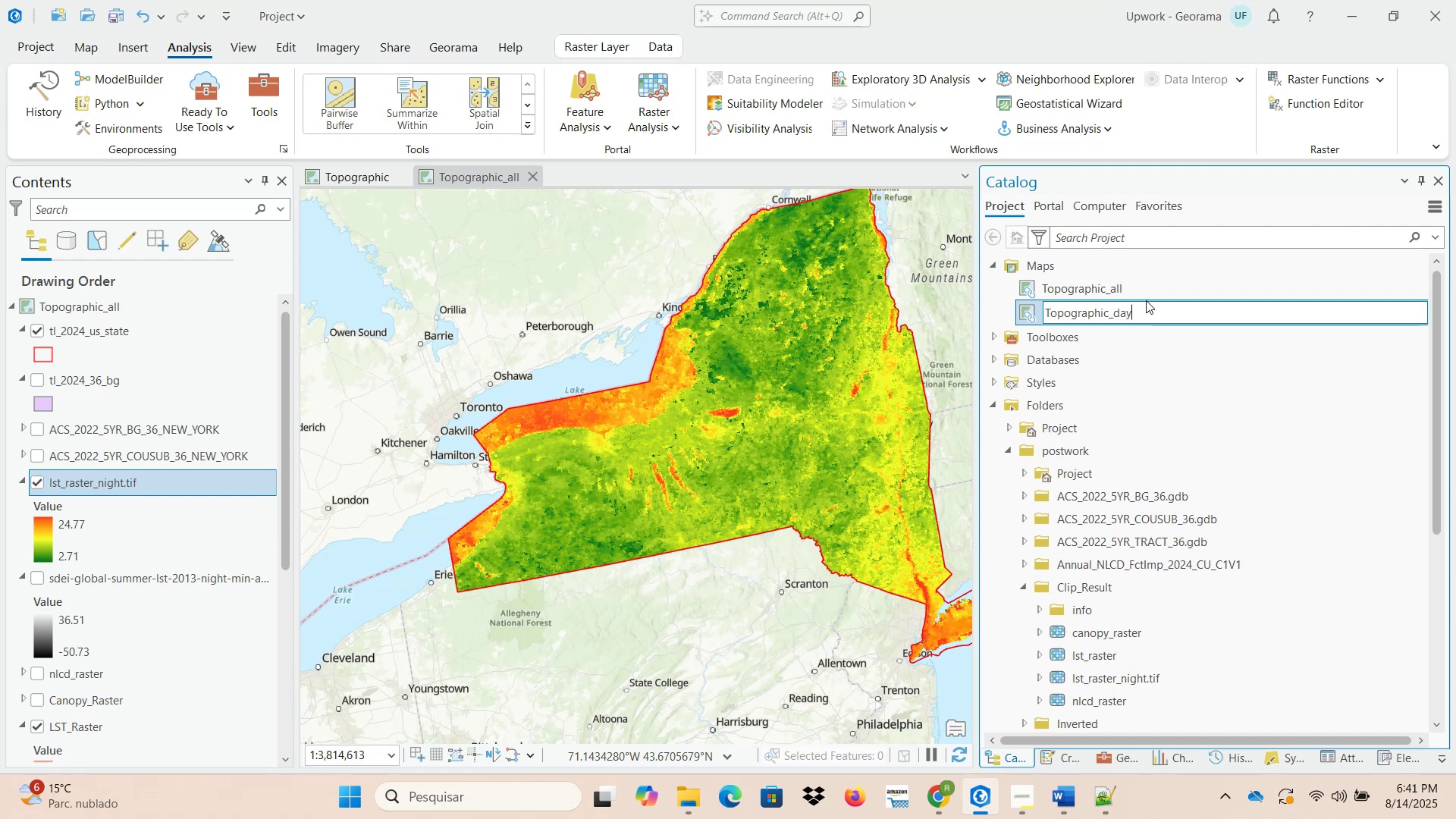 
 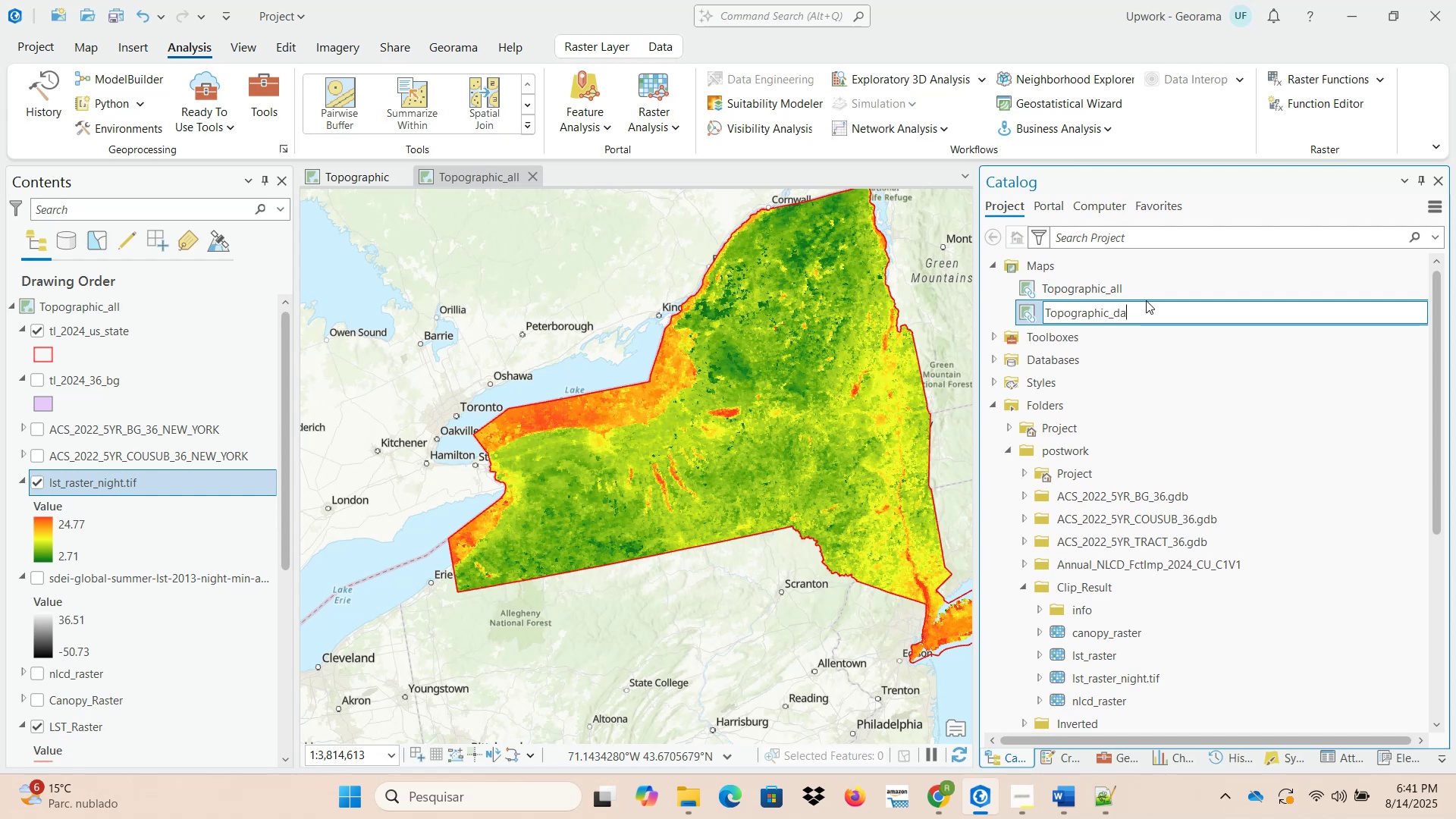 
key(Enter)
 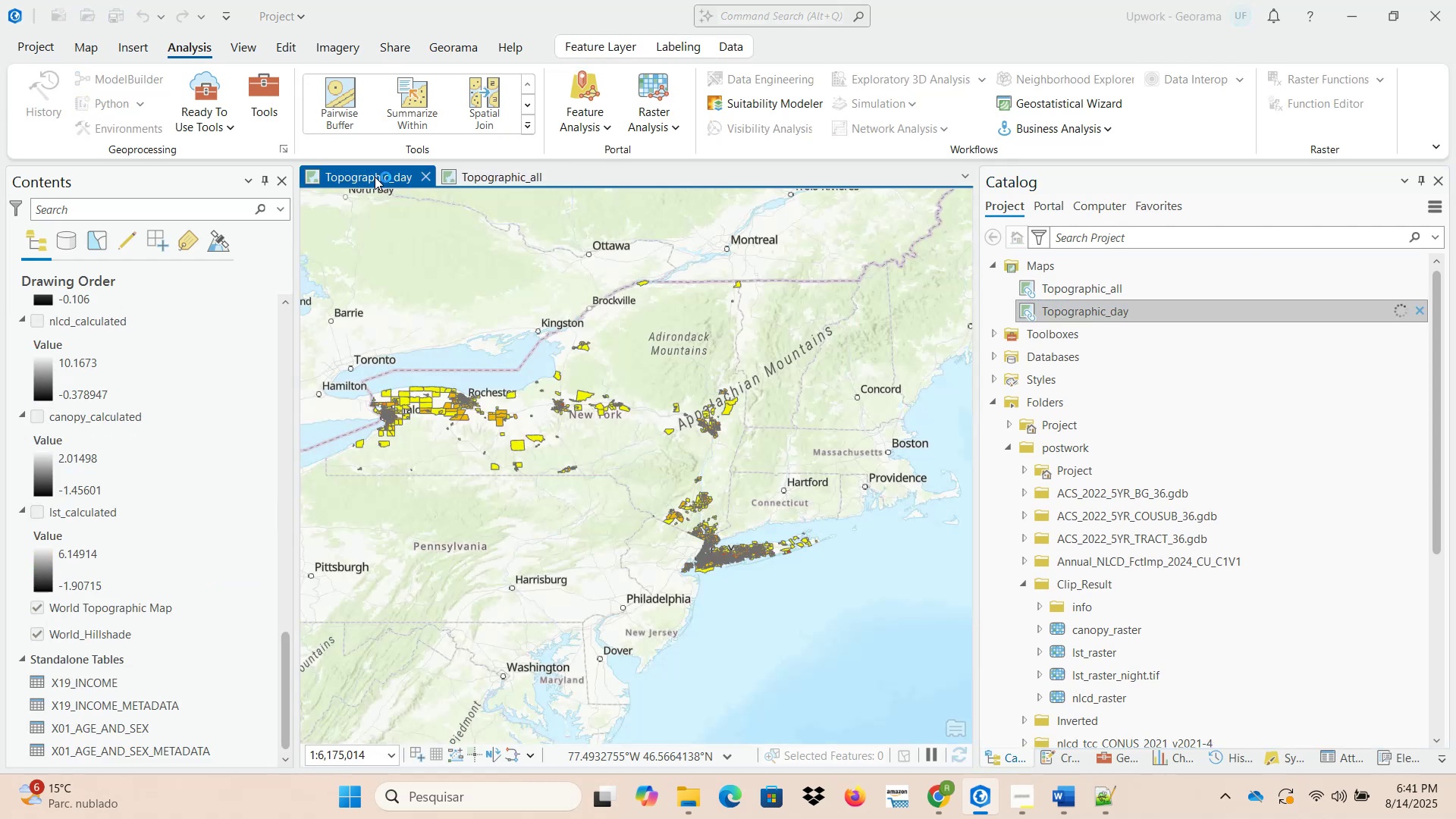 
left_click([466, 177])
 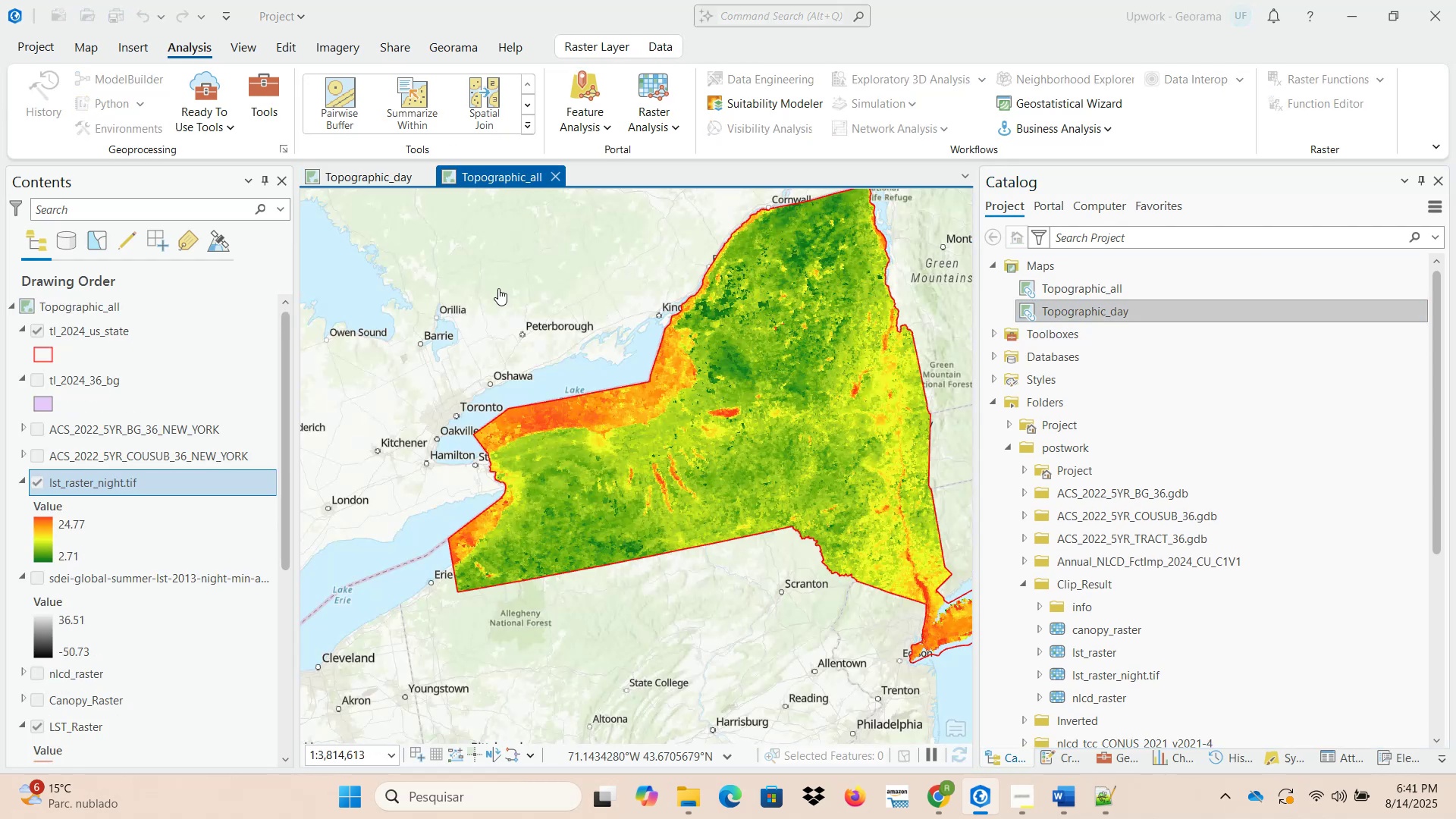 
mouse_move([1109, 298])
 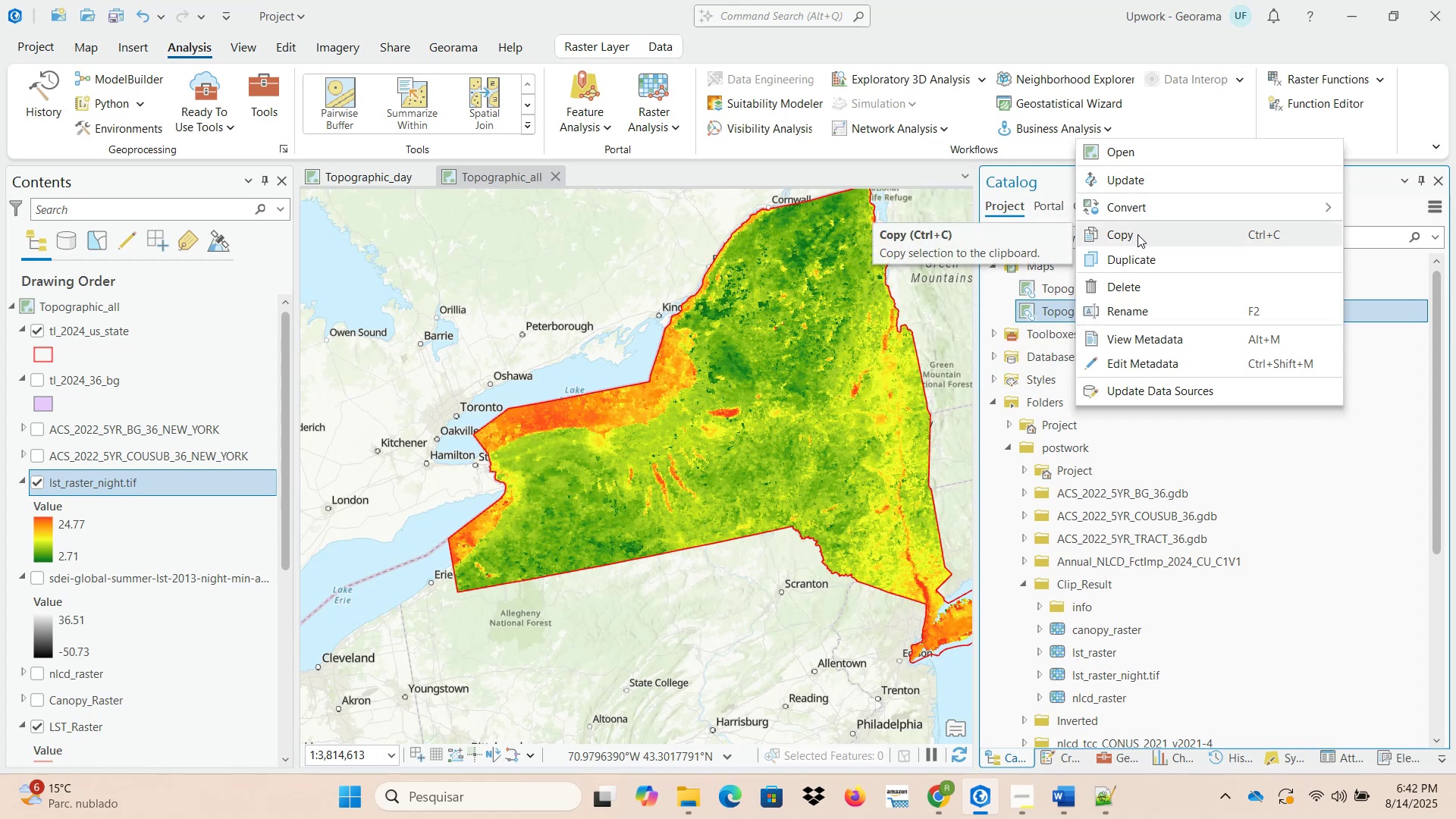 
left_click([1135, 260])
 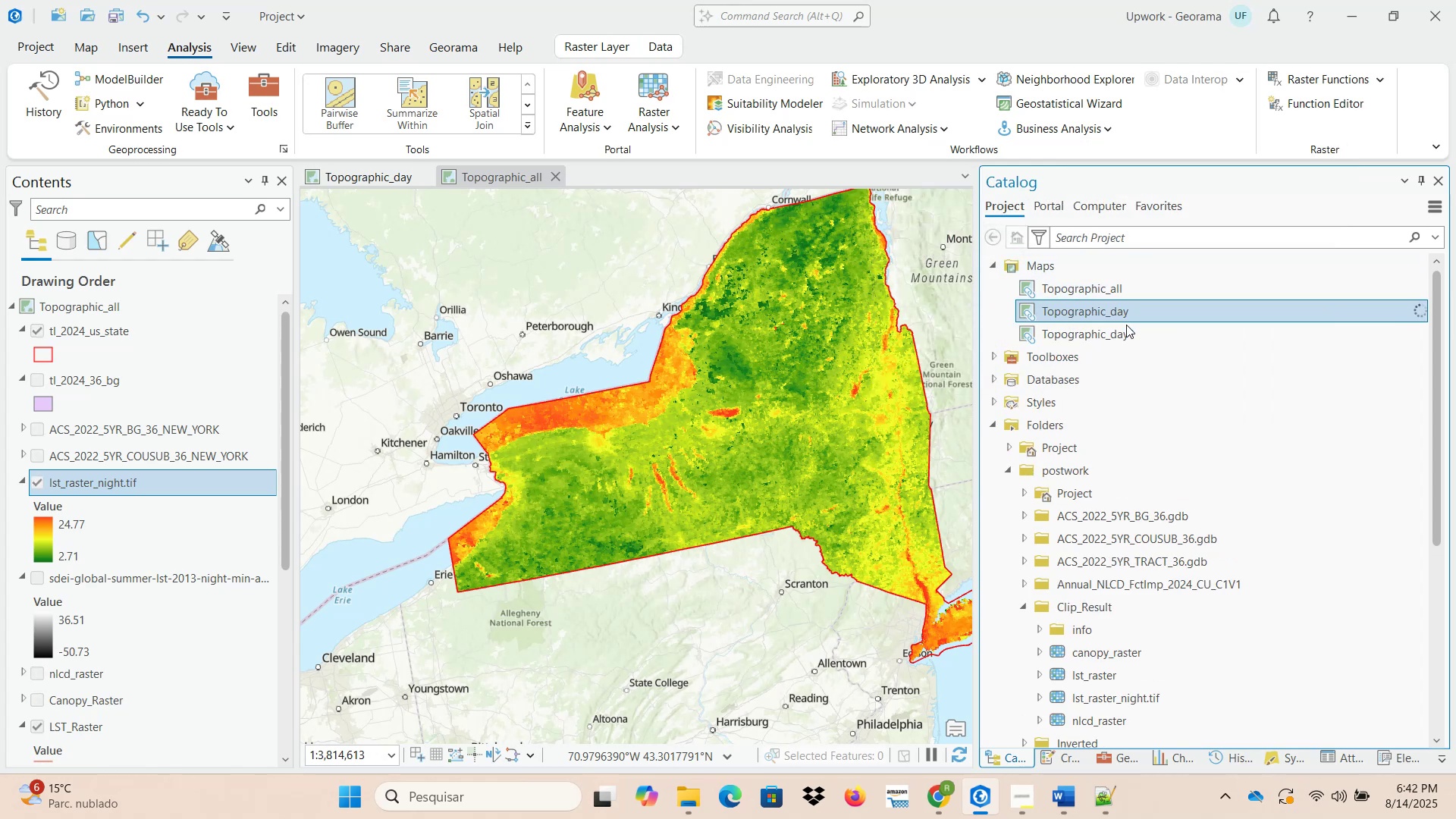 
left_click([1130, 336])
 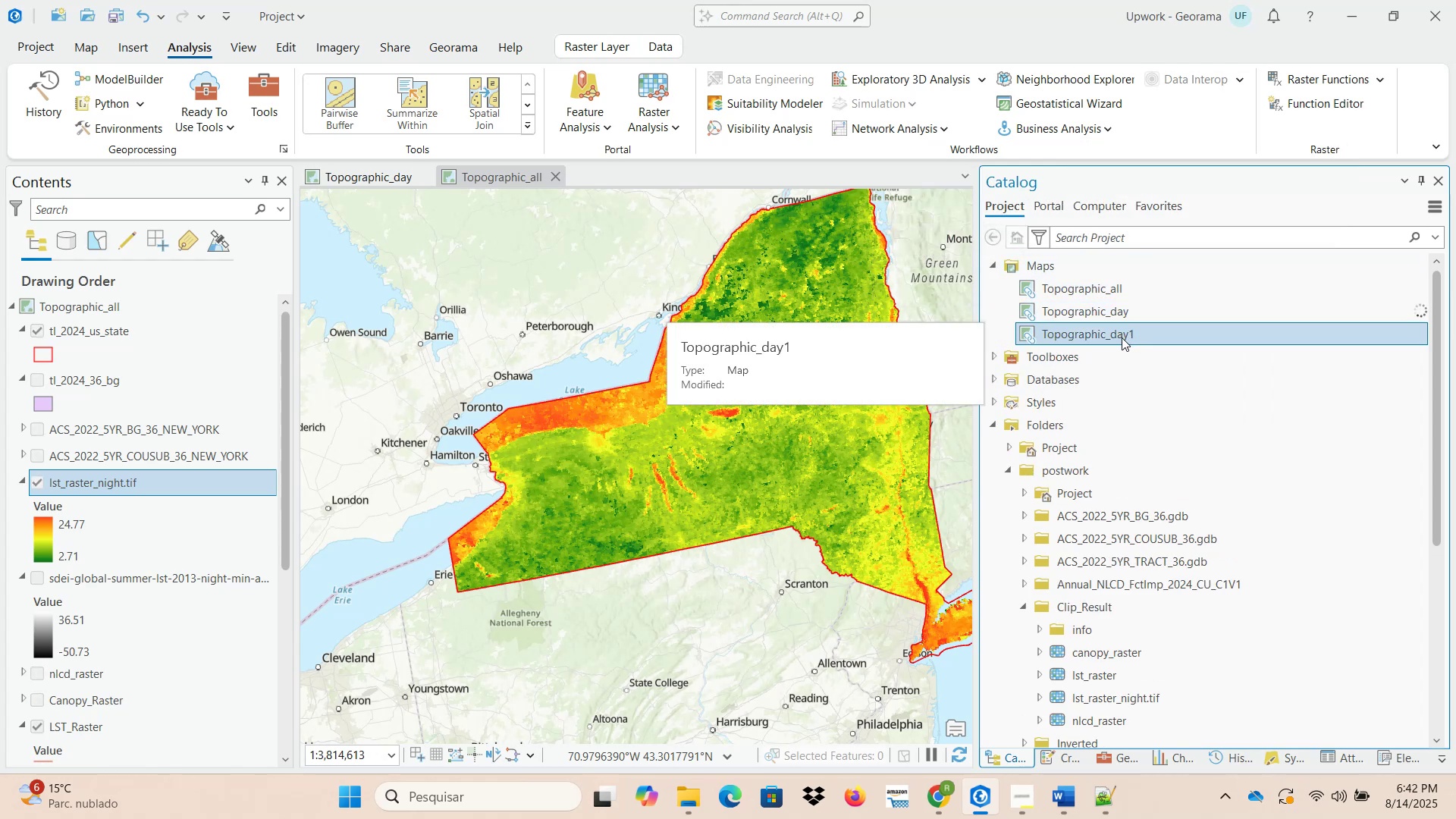 
left_click([1122, 337])
 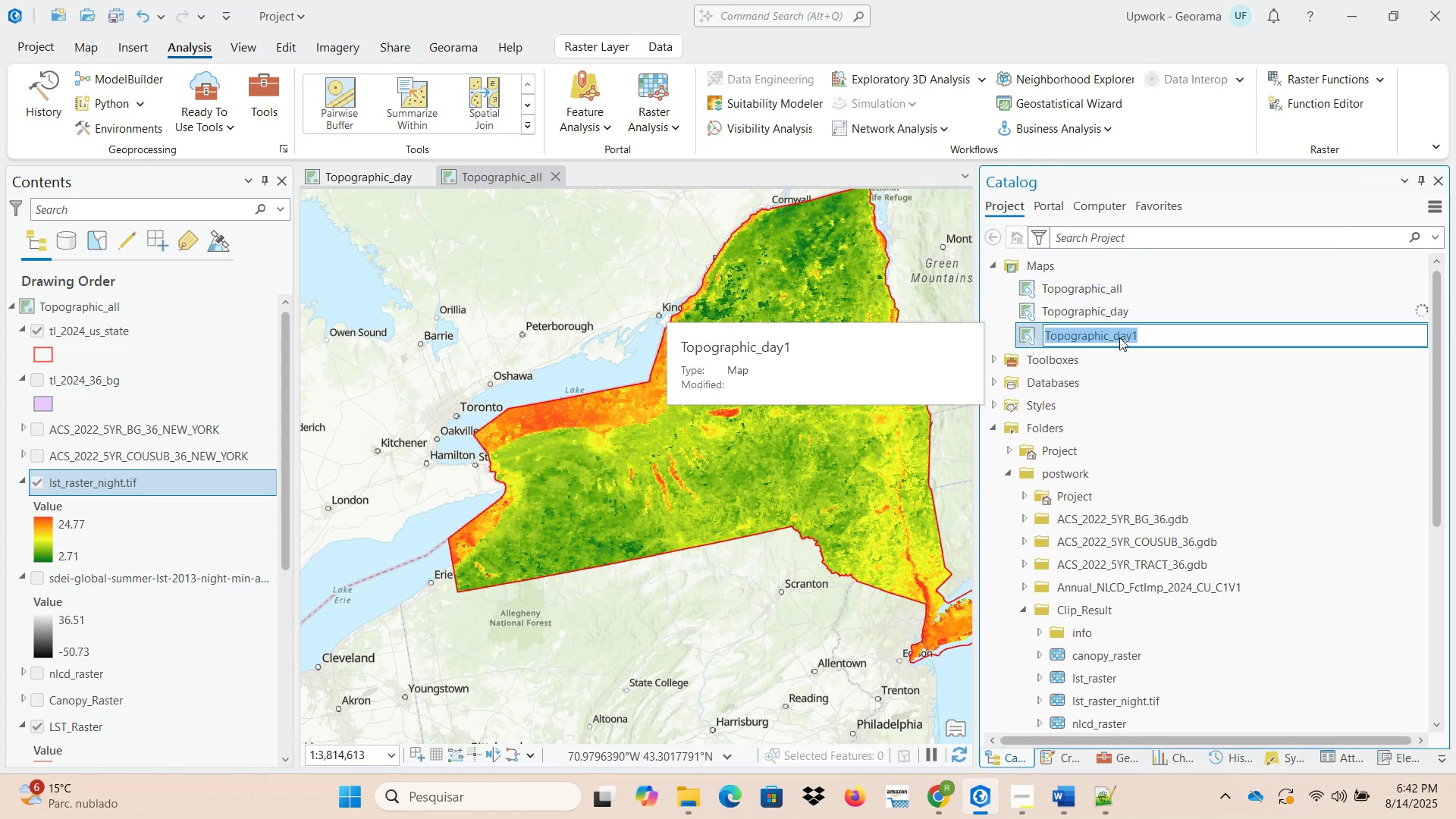 
left_click([1118, 337])
 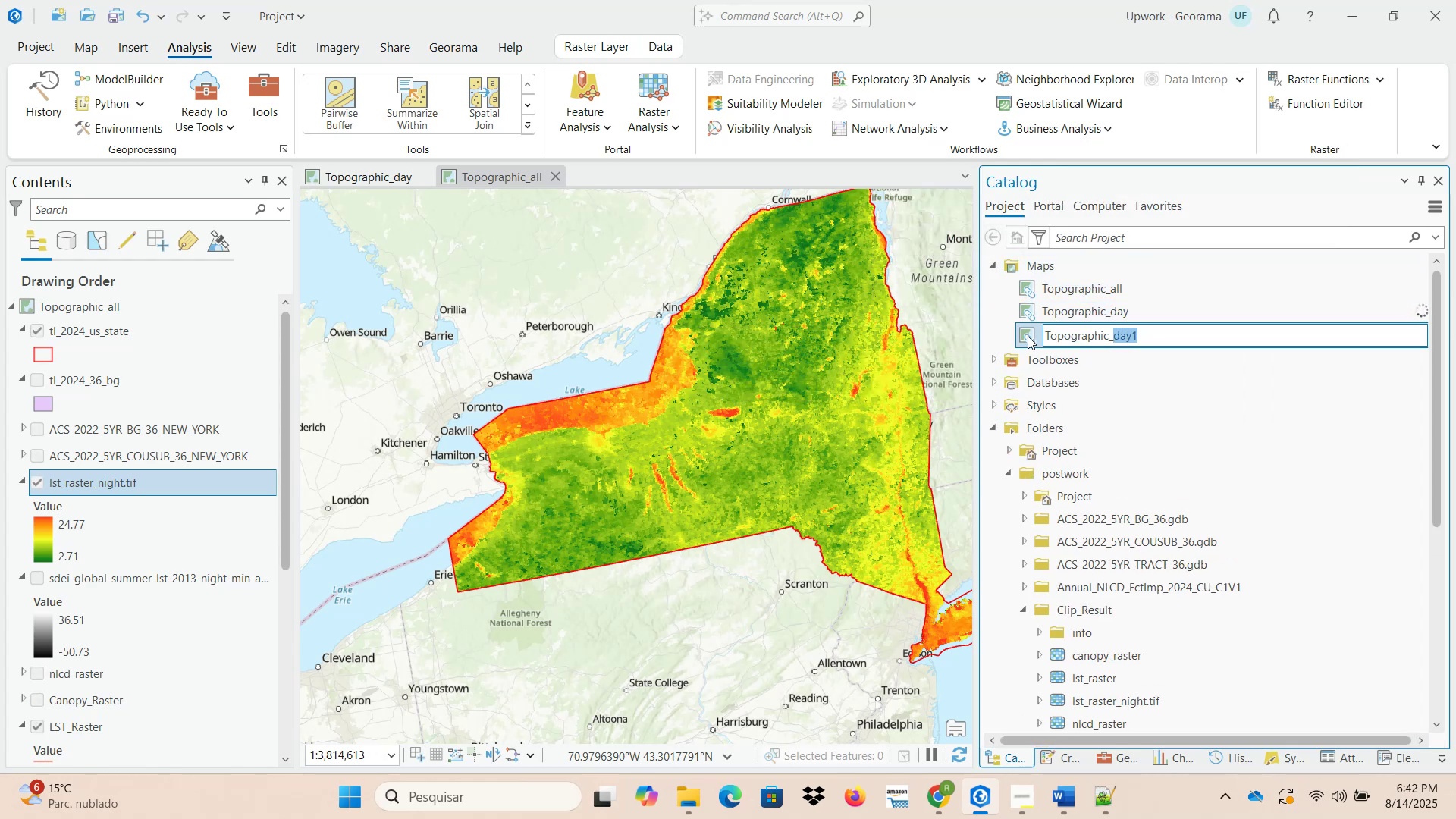 
type(night)
 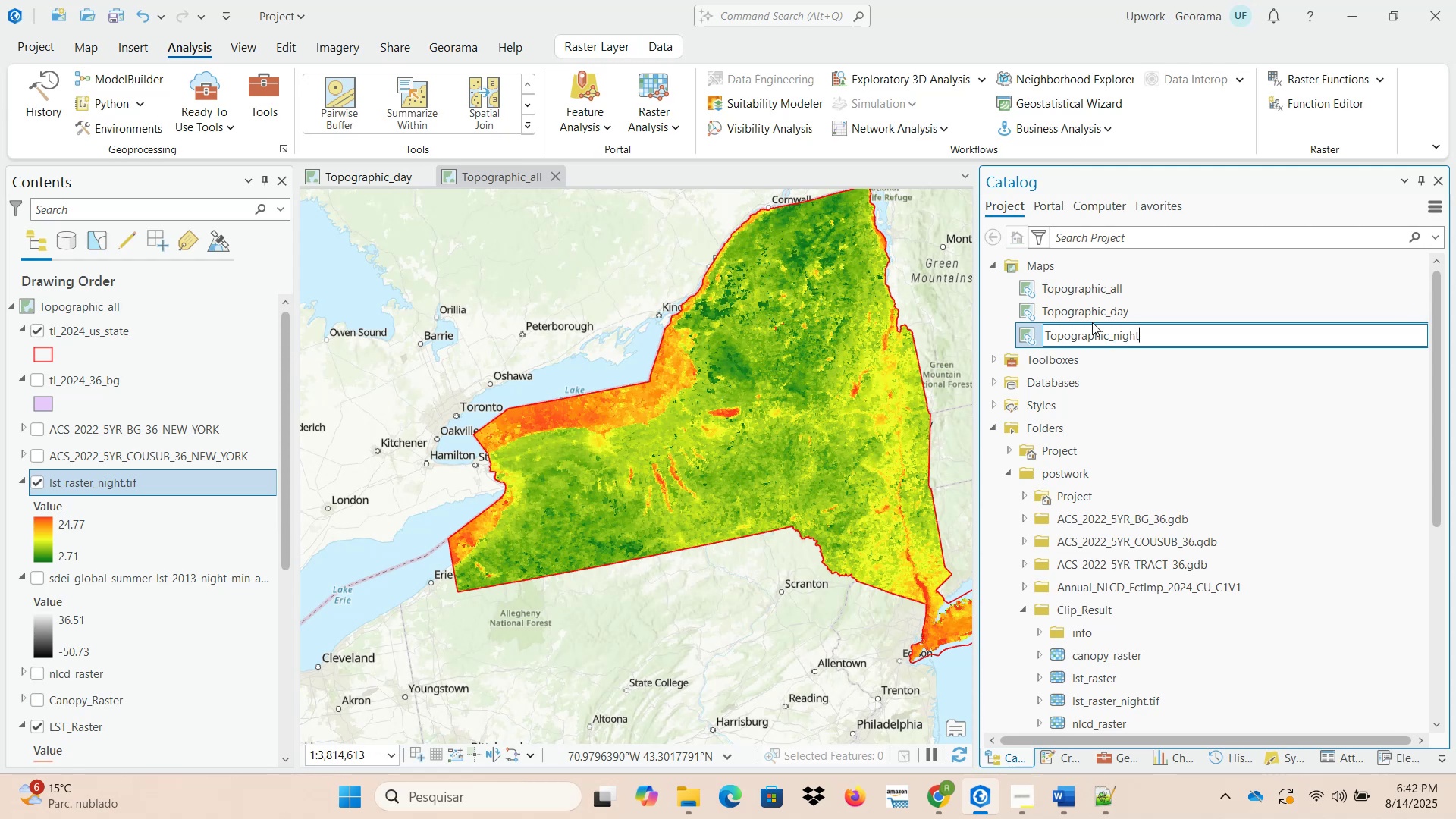 
key(Enter)
 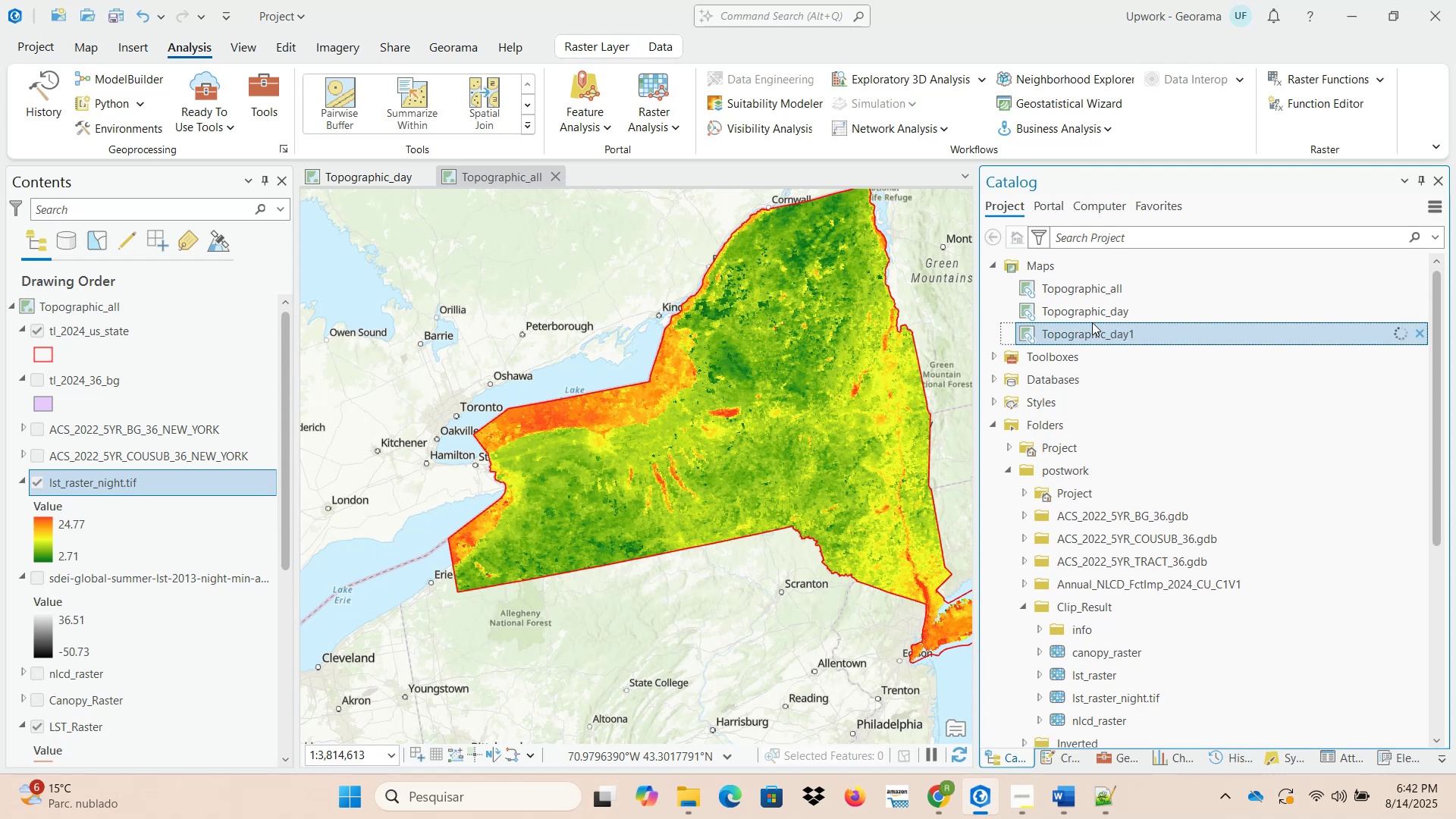 
mouse_move([1058, 338])
 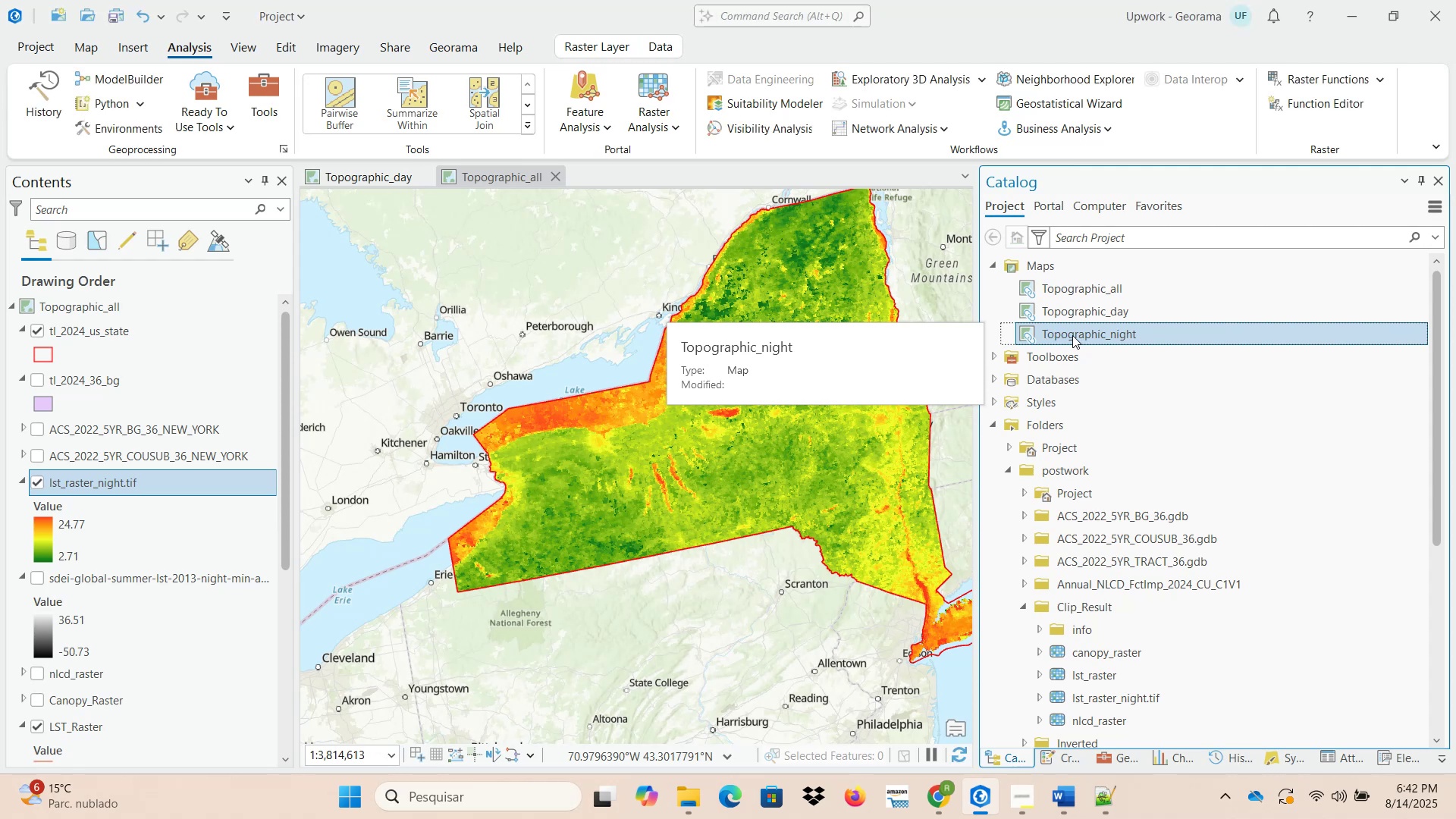 
right_click([1072, 335])
 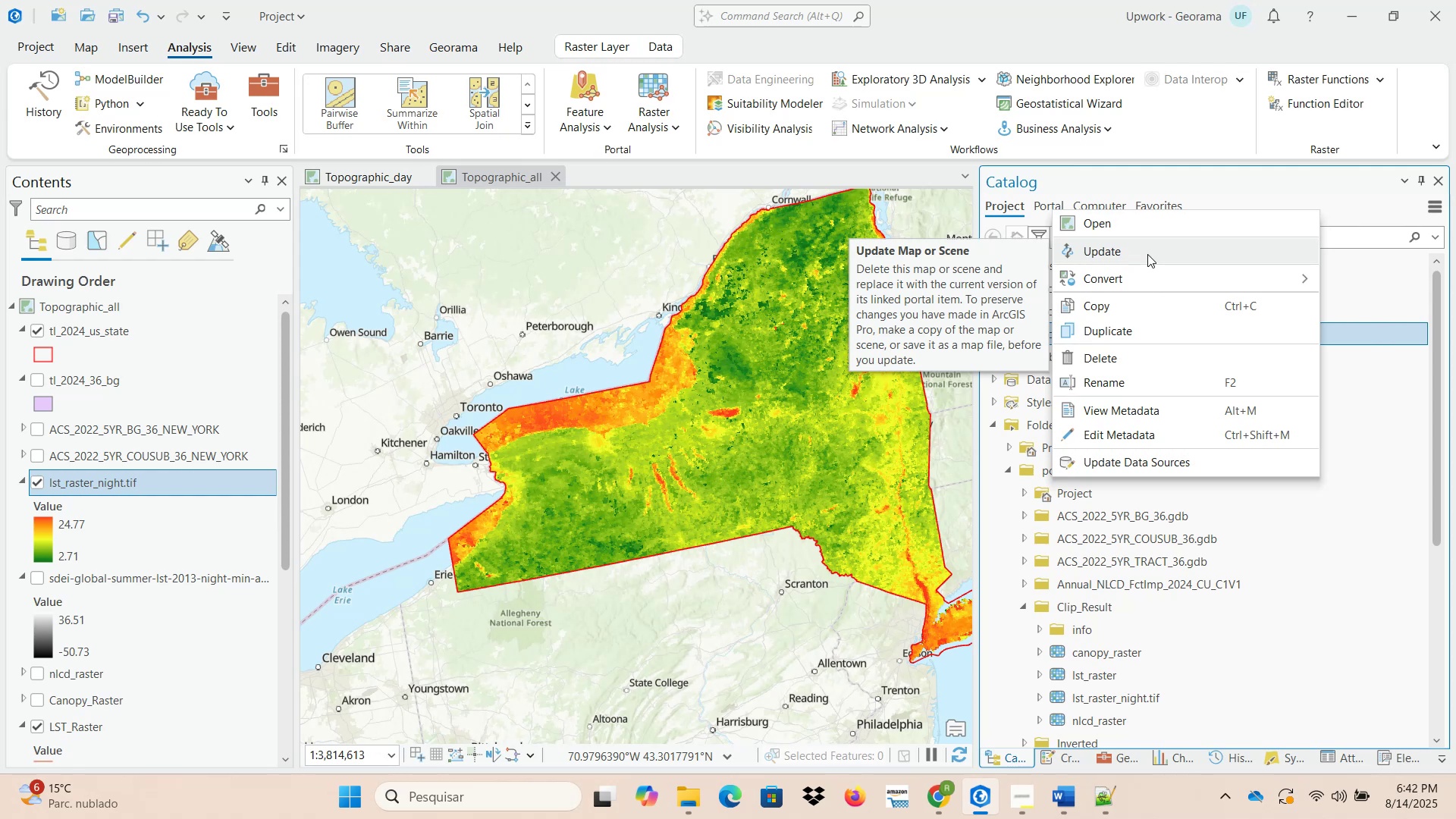 
wait(21.1)
 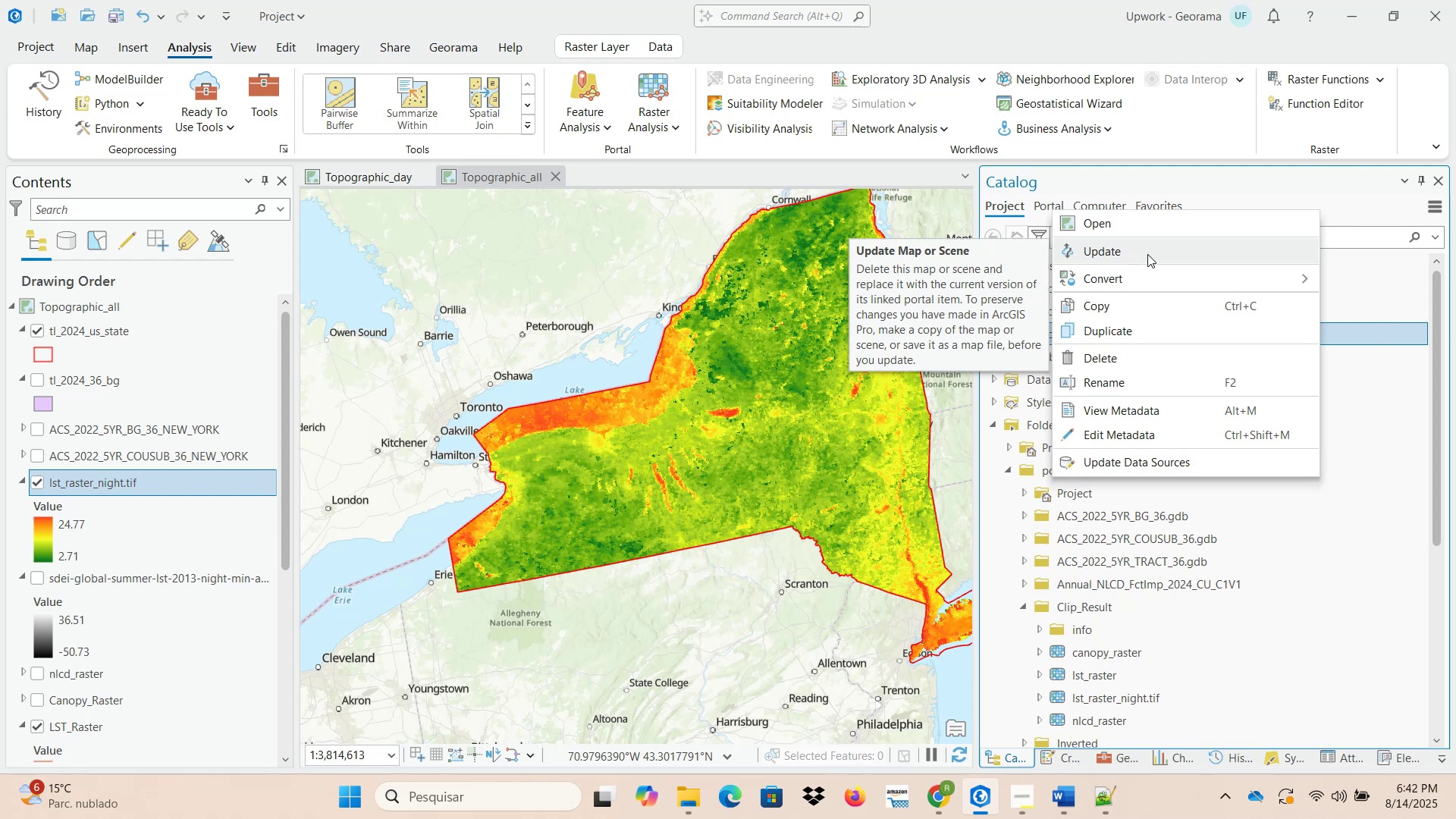 
left_click([1310, 183])
 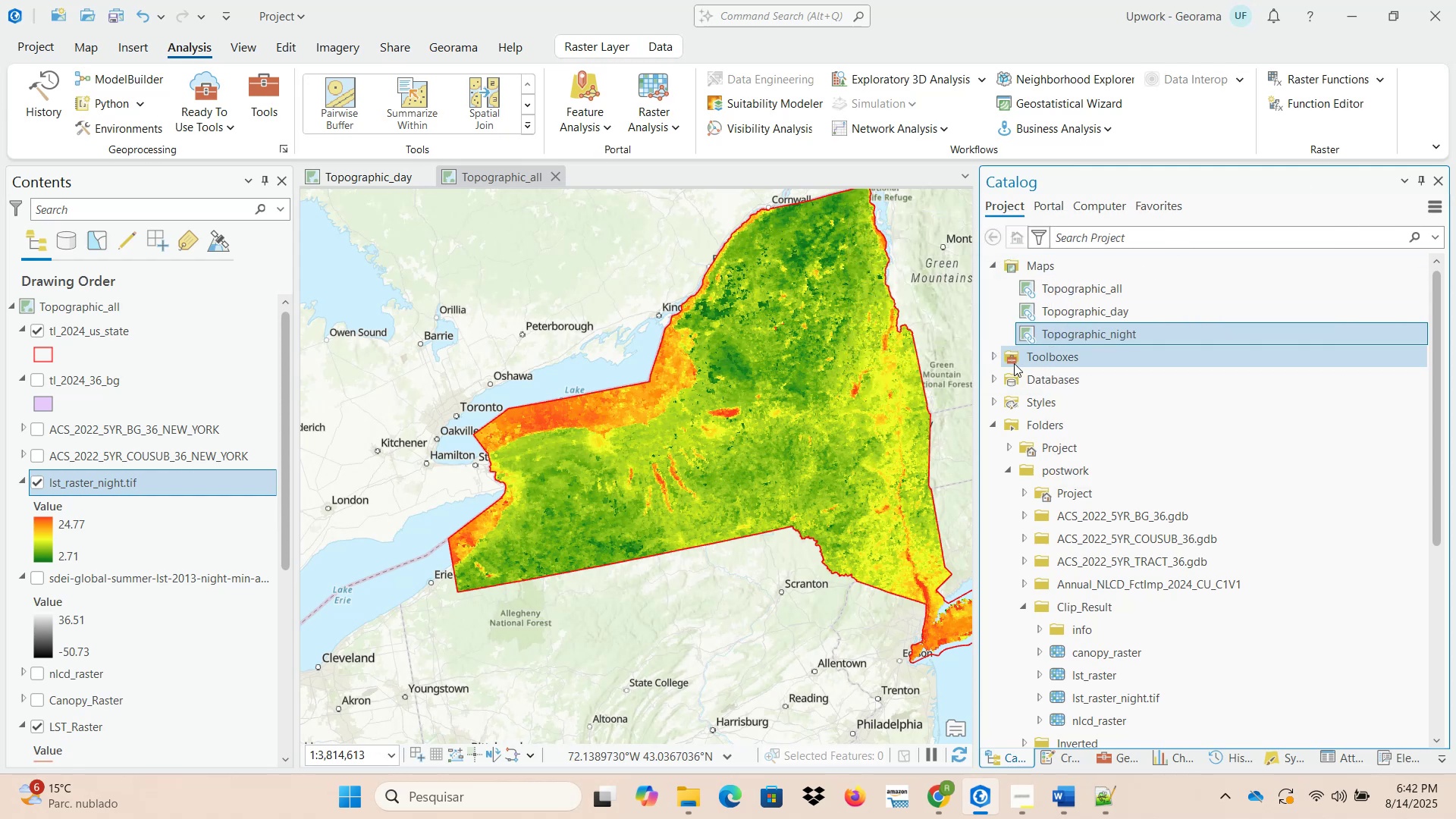 
double_click([1056, 335])
 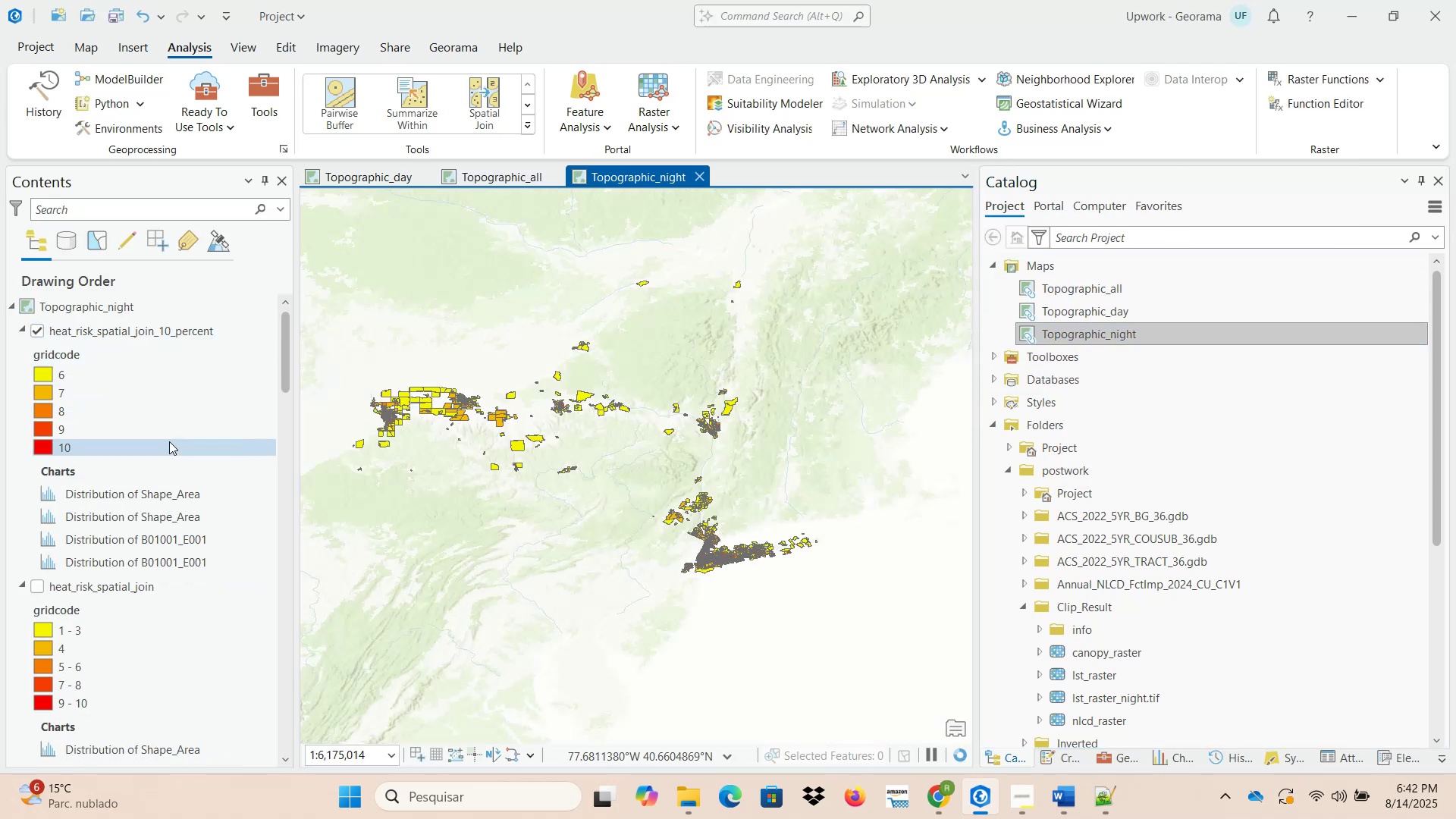 
scroll: coordinate [180, 440], scroll_direction: down, amount: 28.0
 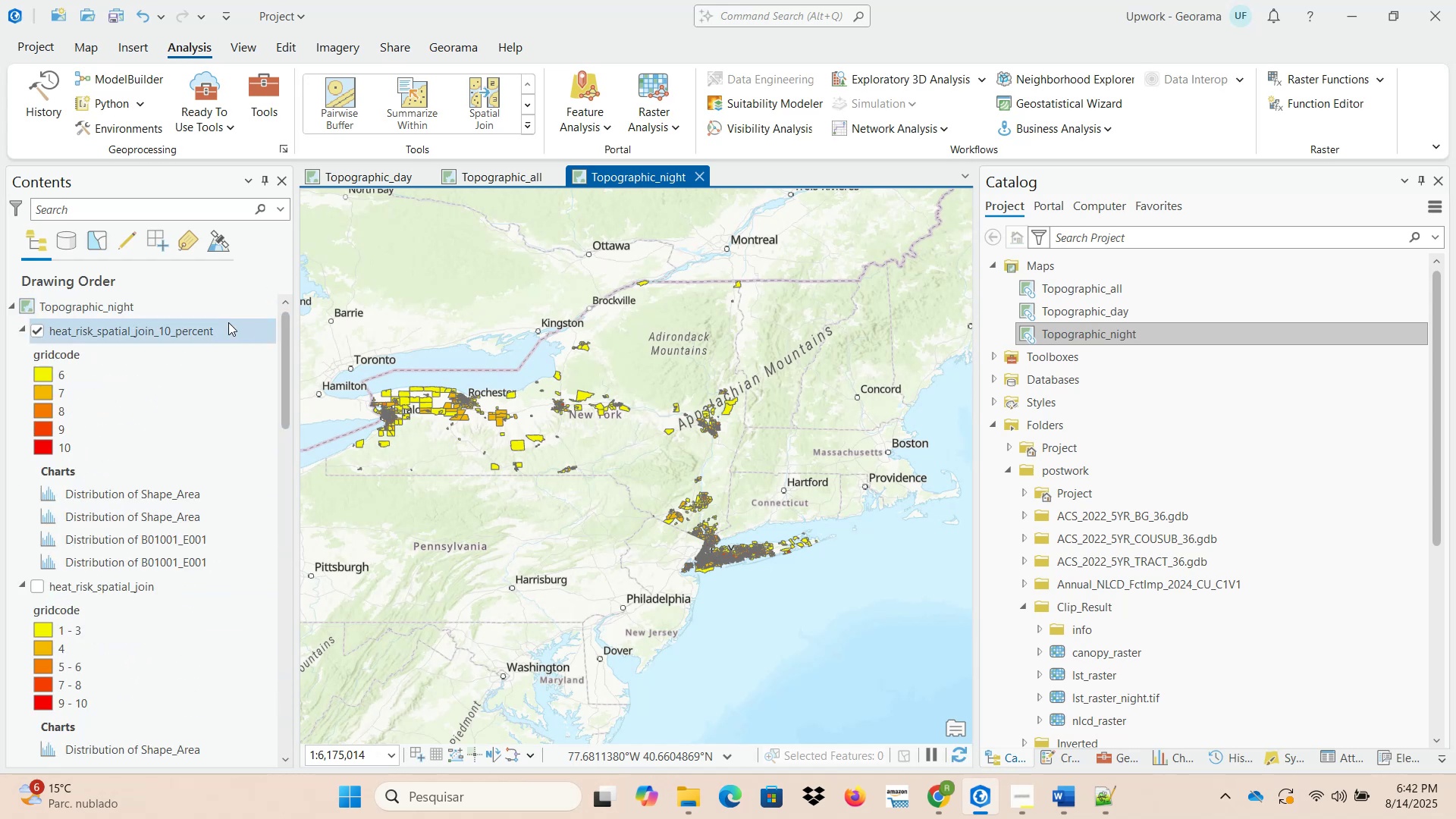 
wait(5.01)
 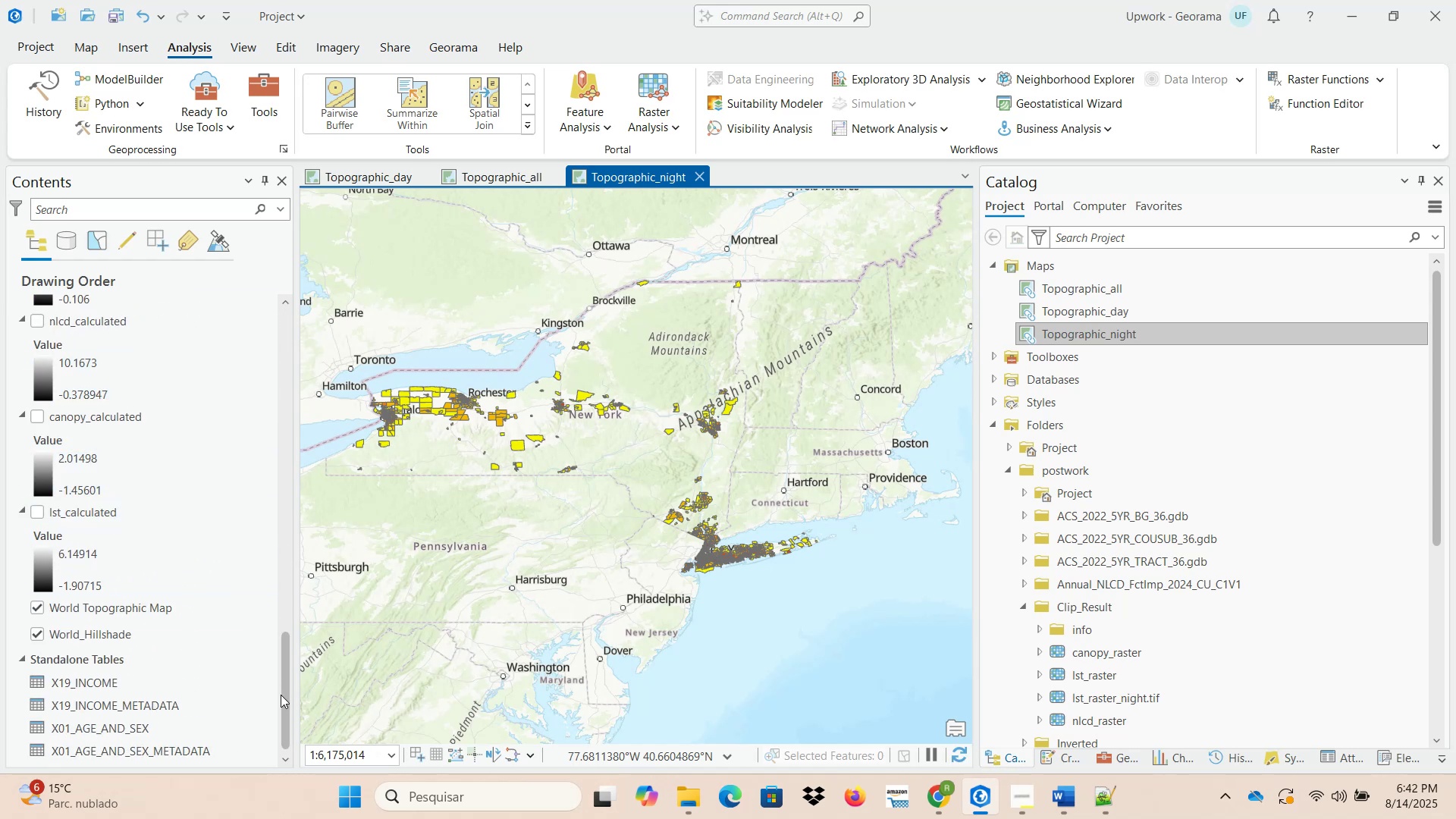 
left_click([224, 330])
 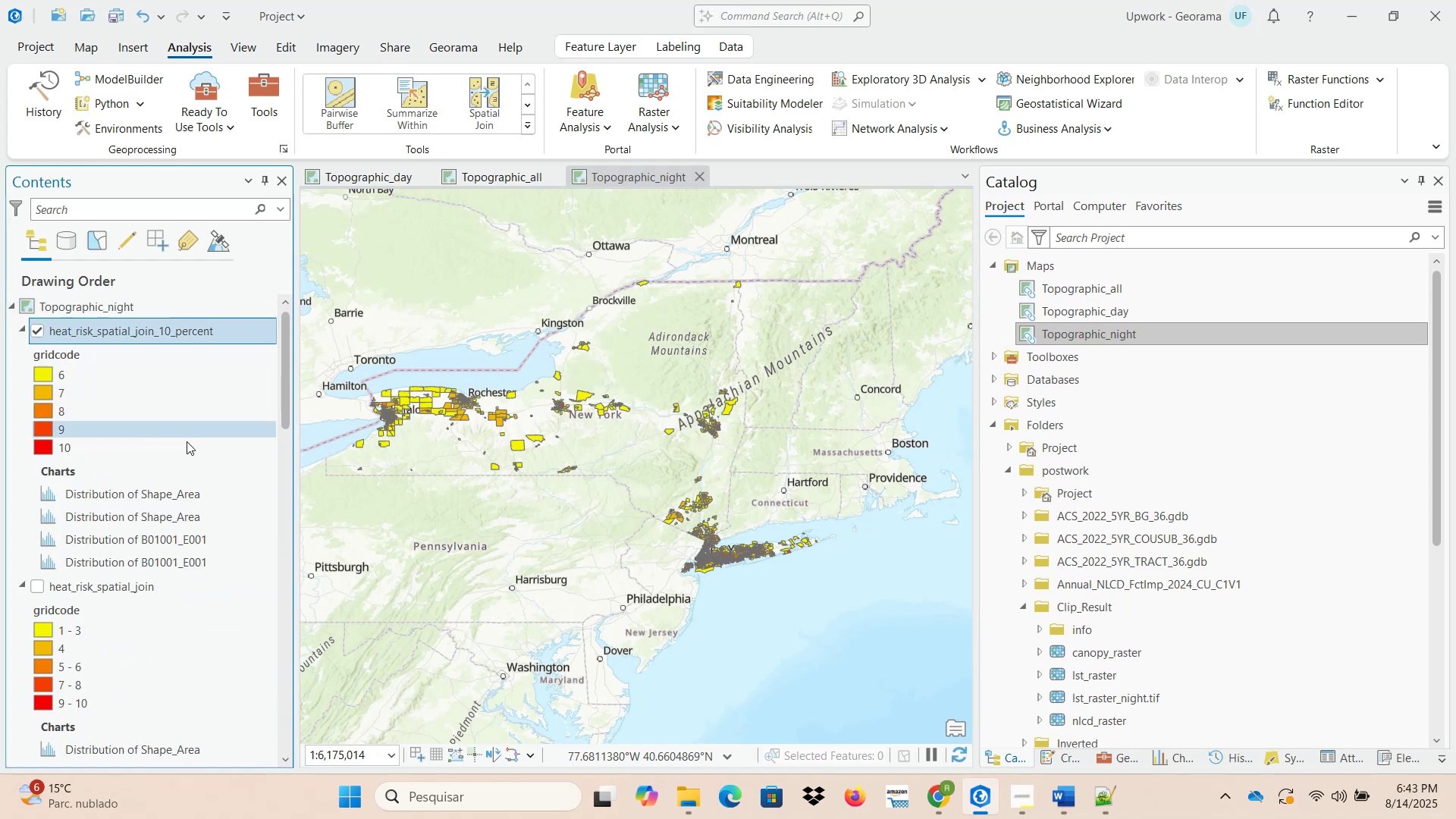 
hold_key(key=ShiftLeft, duration=0.78)
left_click([154, 585])
 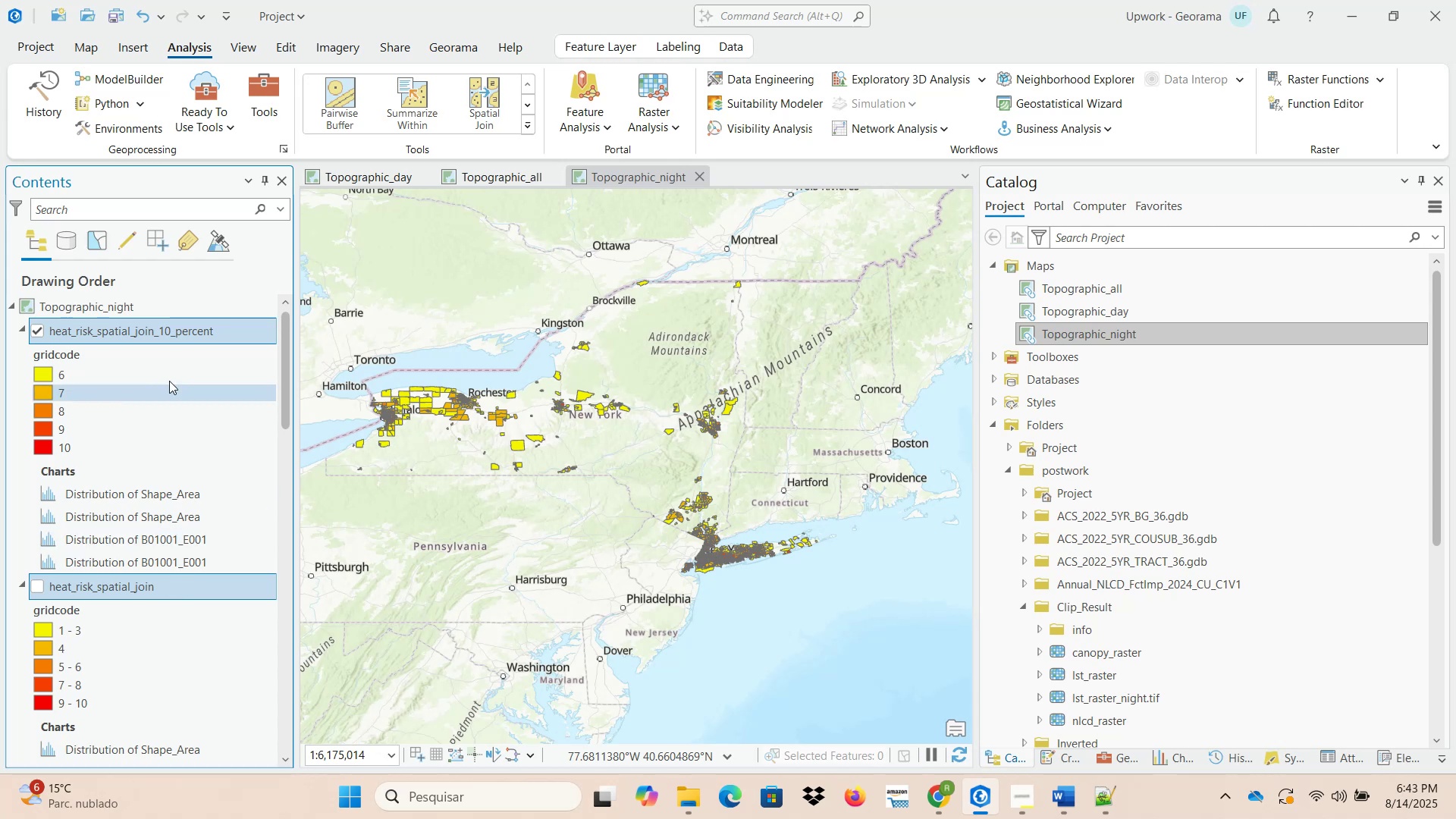 
right_click([169, 330])
 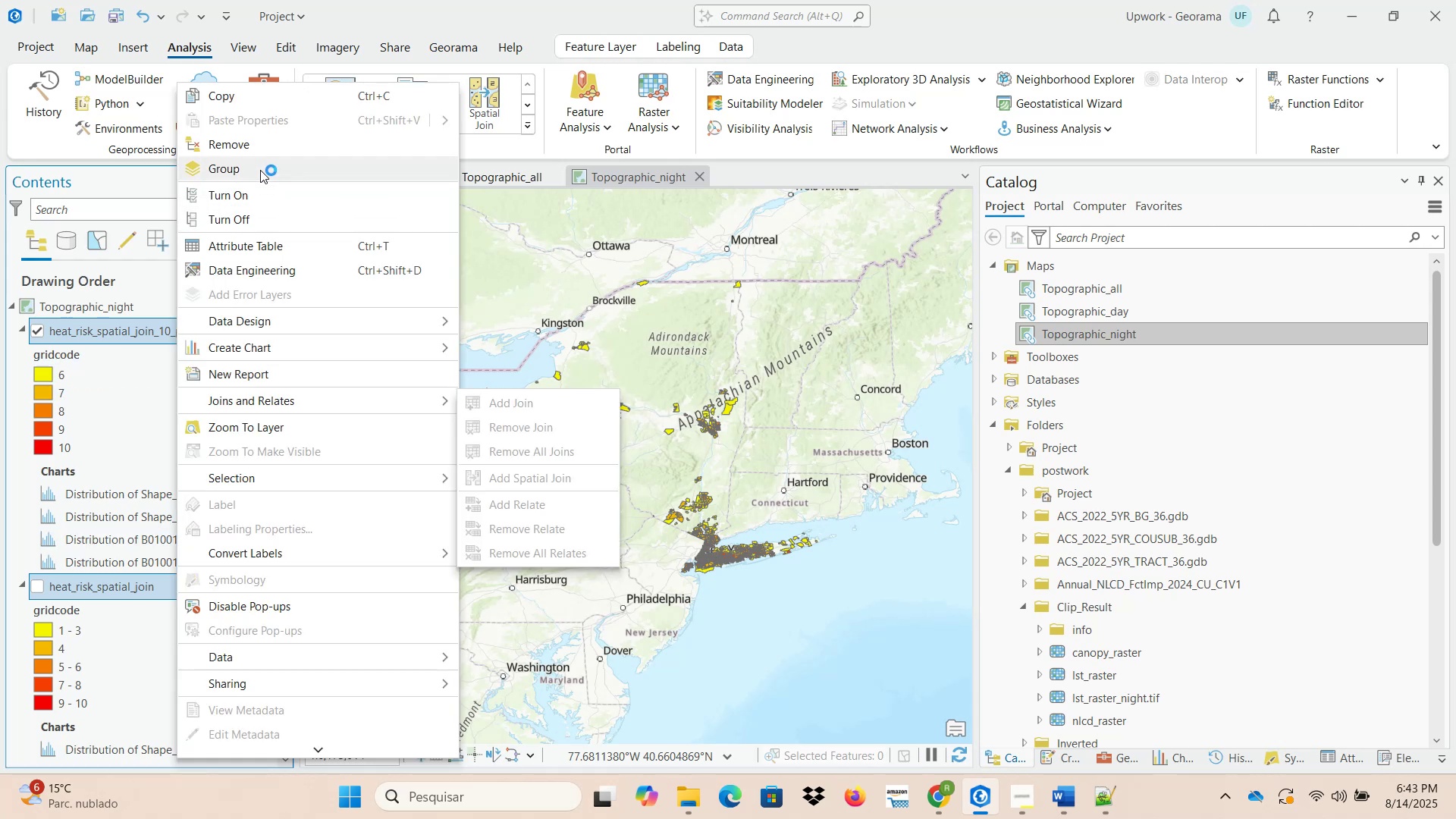 
left_click([260, 147])
 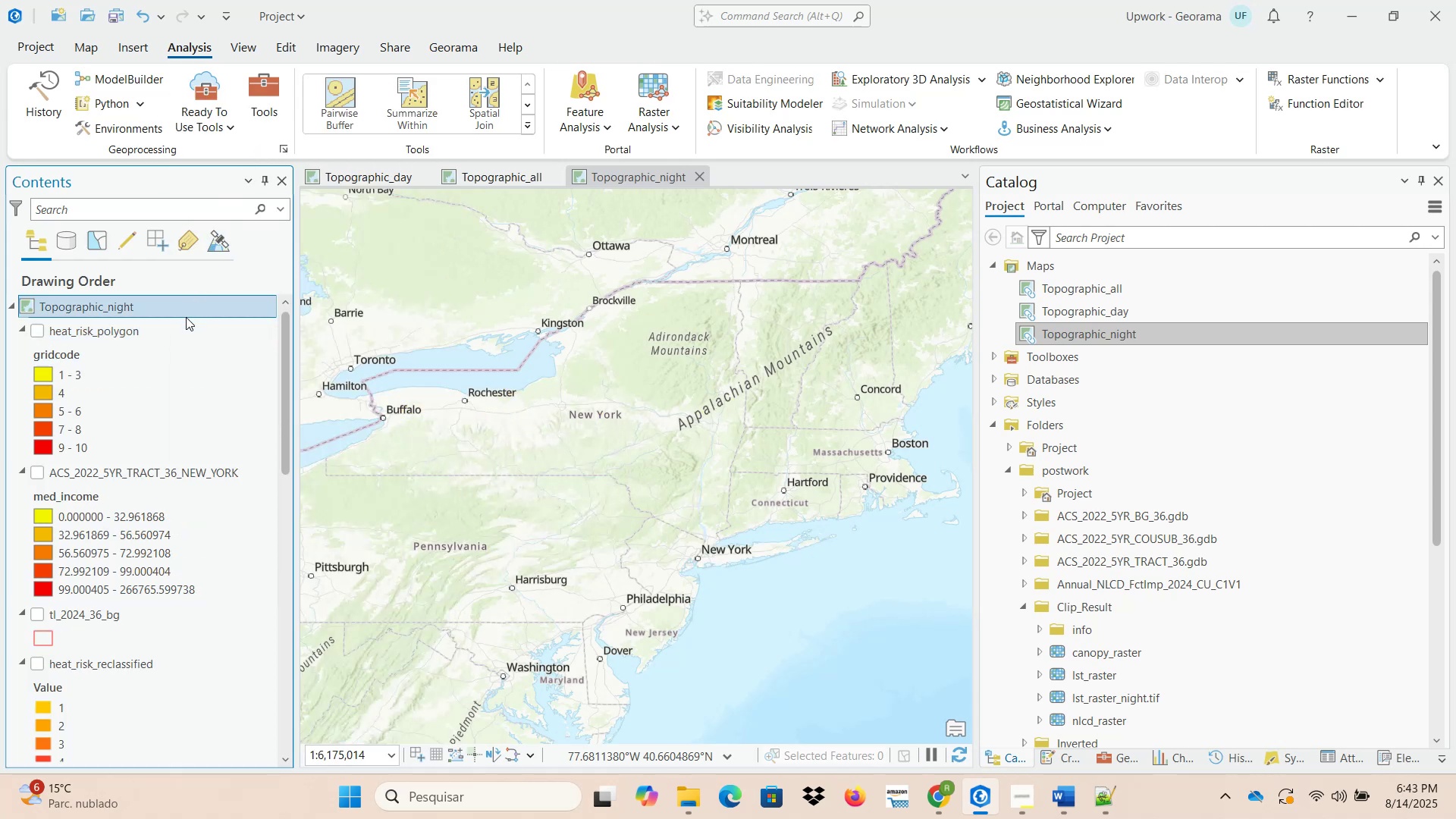 
left_click([182, 328])
 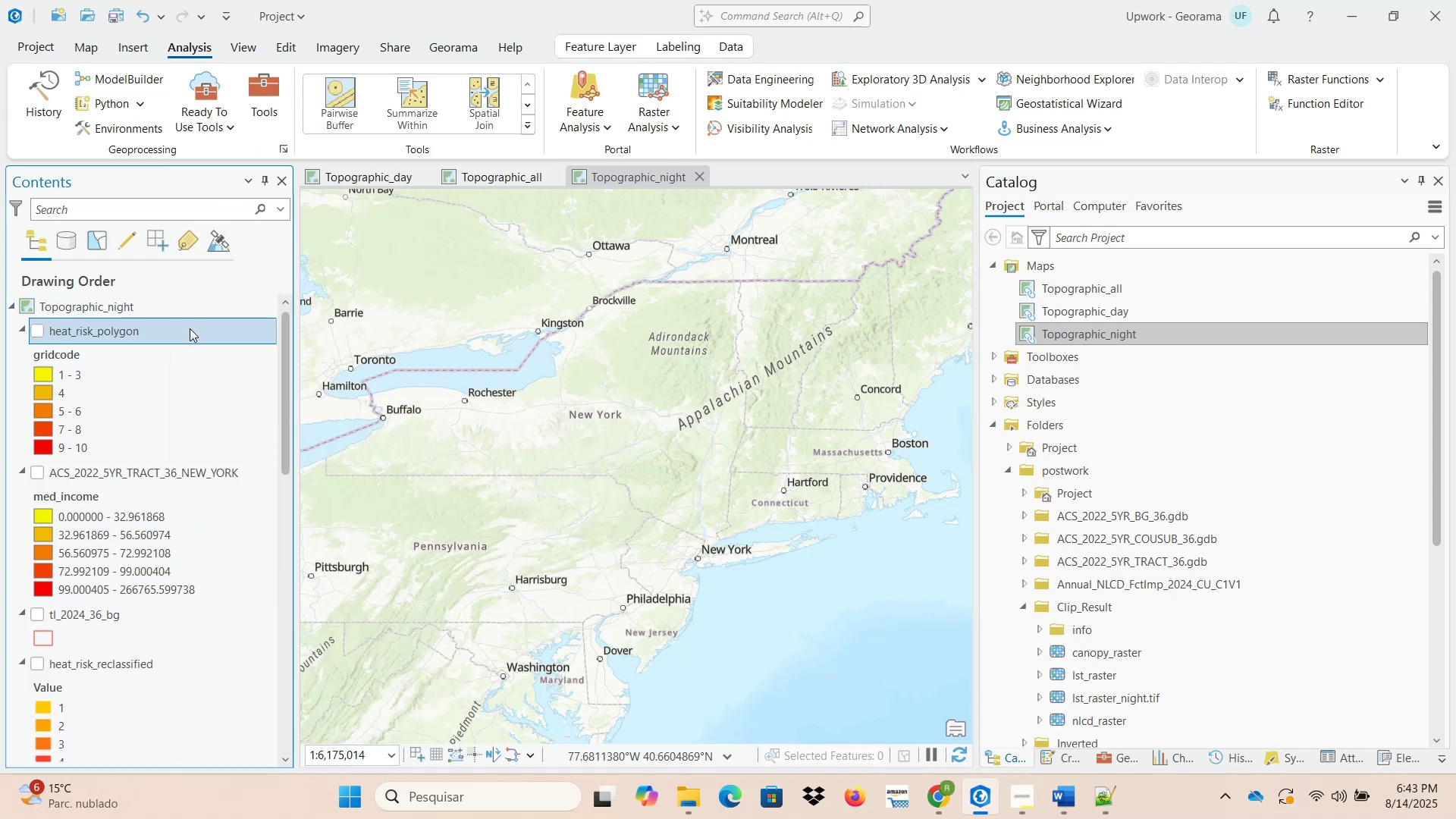 
hold_key(key=ShiftLeft, duration=1.5)
 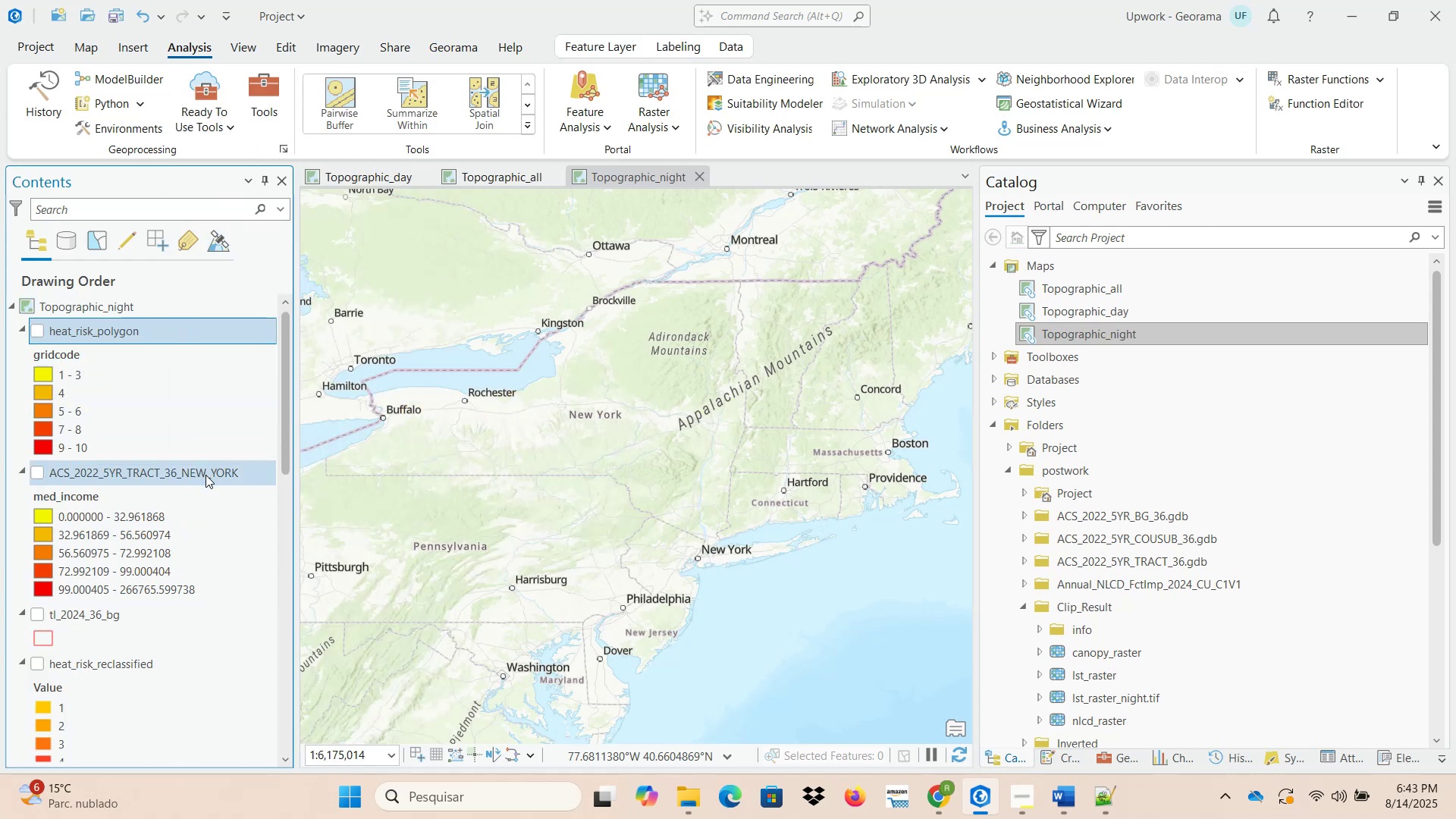 
hold_key(key=ShiftLeft, duration=0.34)
 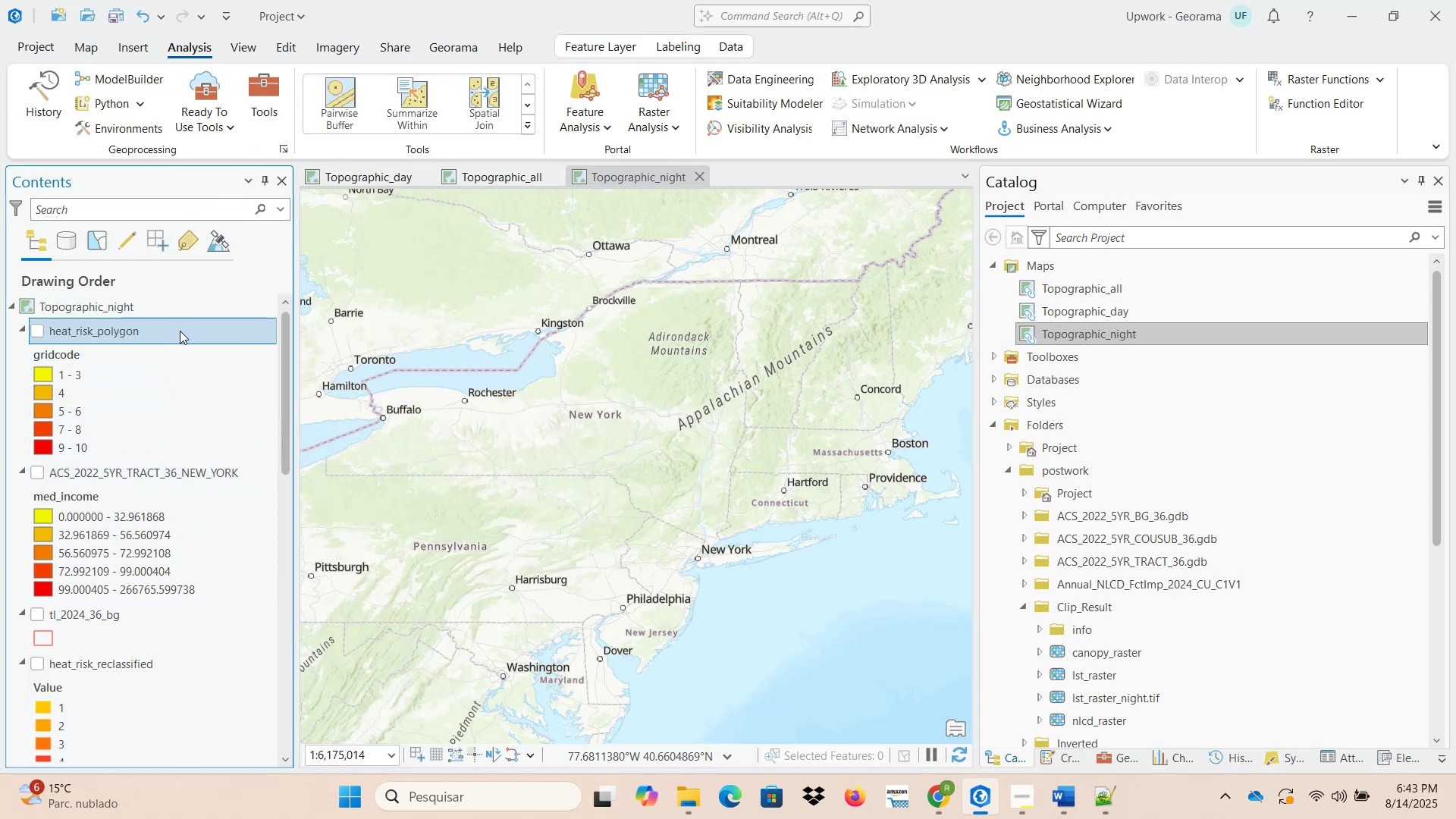 
right_click([180, 331])
 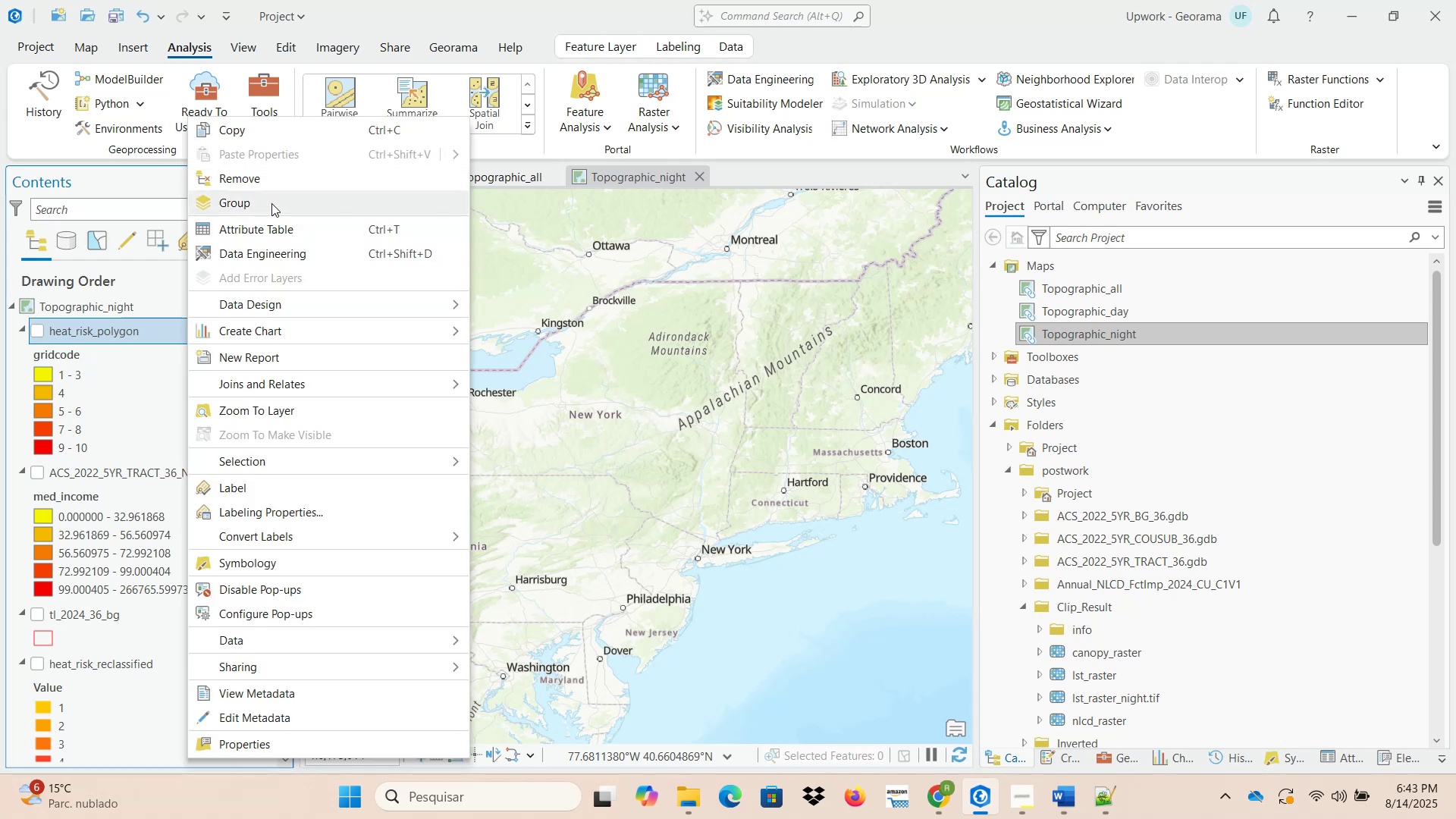 
left_click([271, 184])
 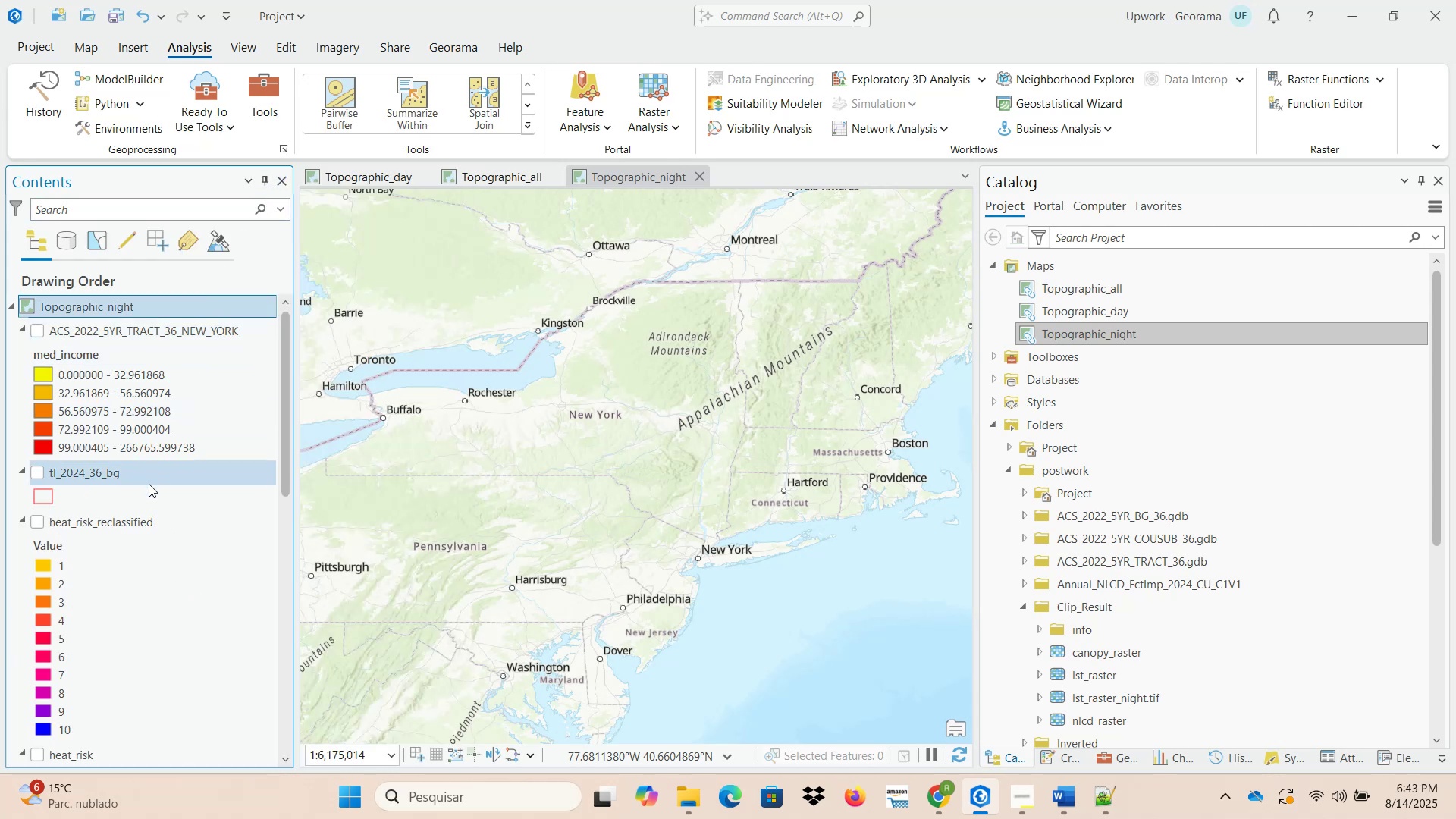 
left_click([146, 478])
 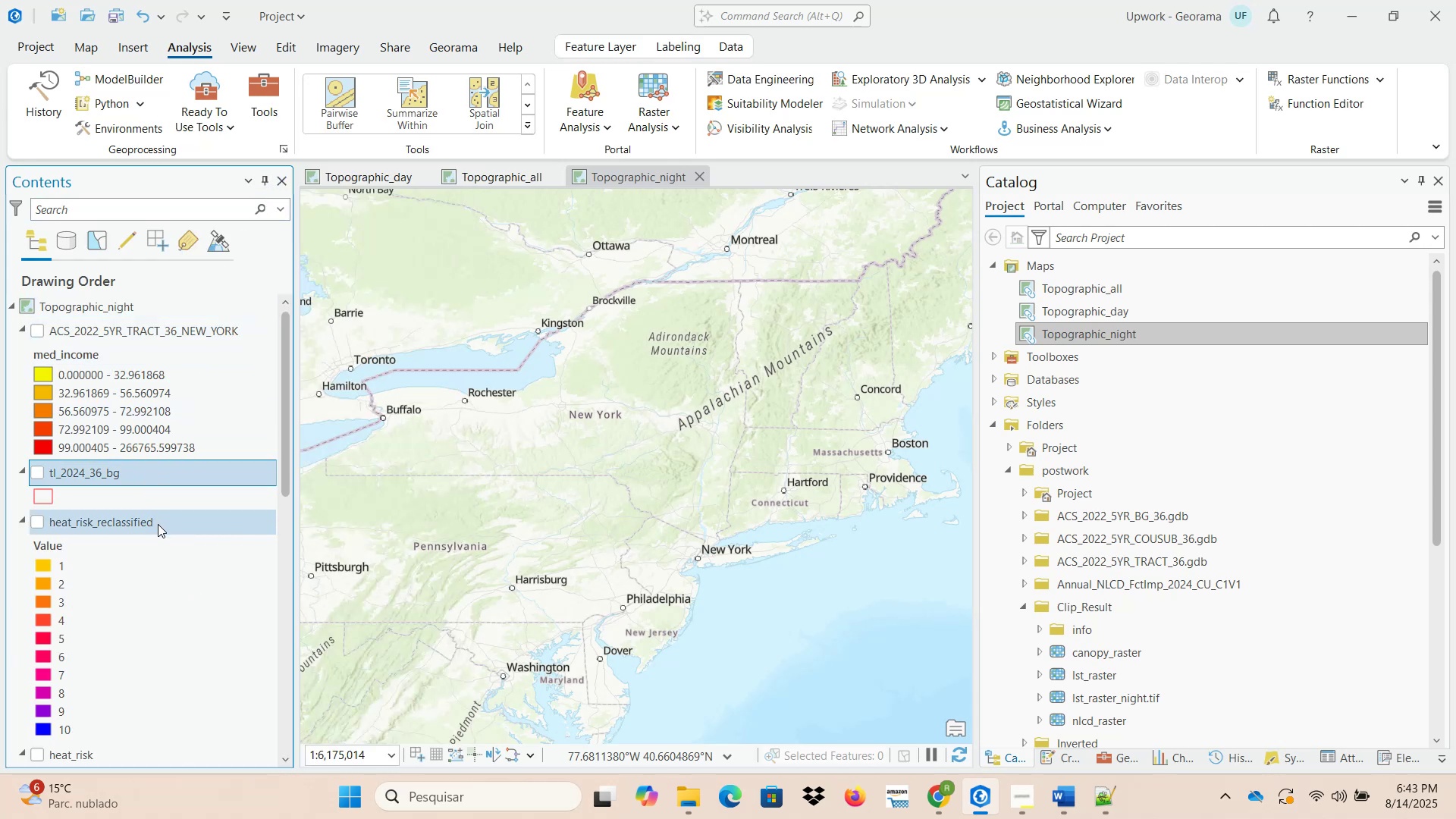 
left_click([158, 525])
 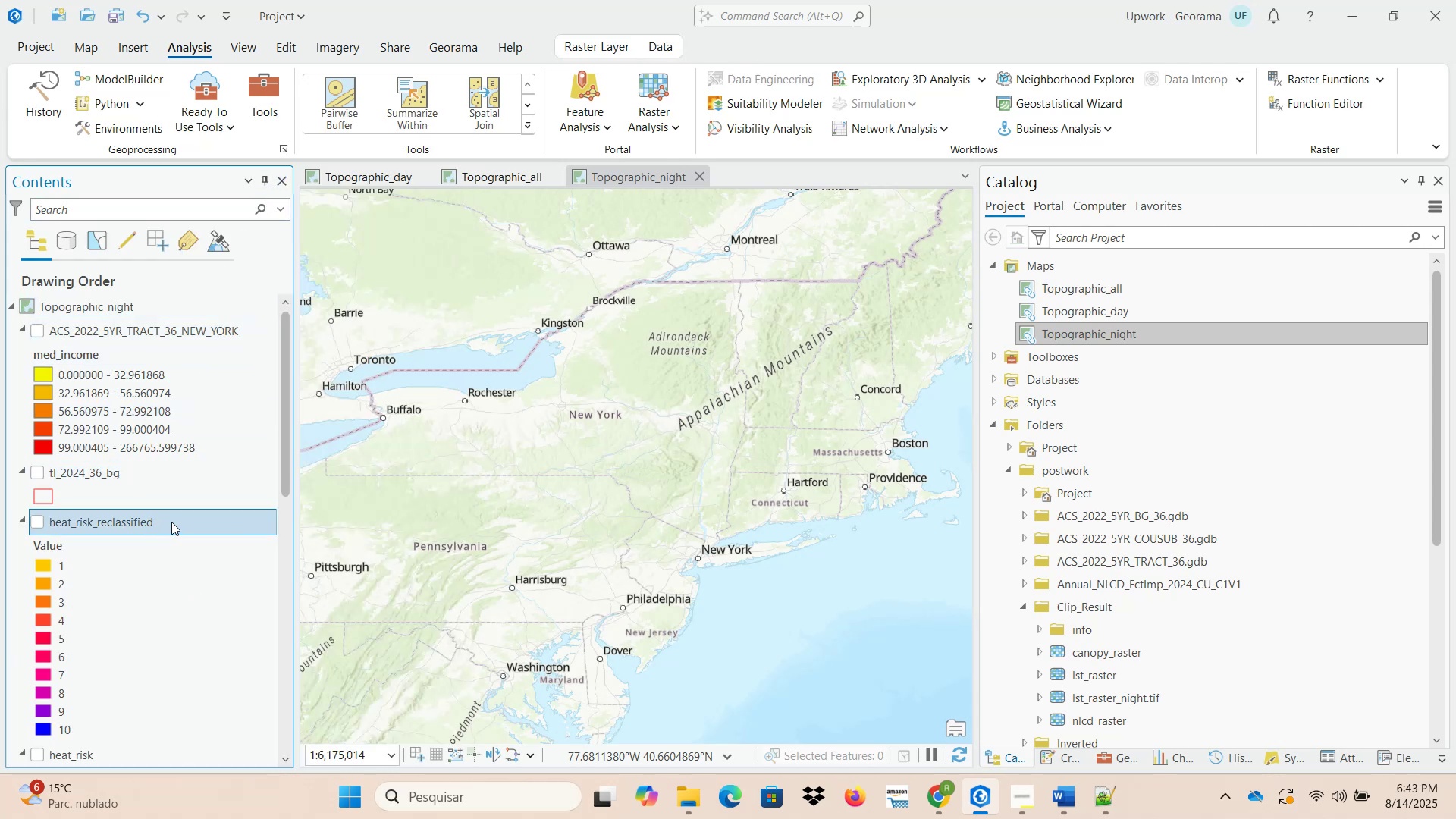 
right_click([171, 522])
 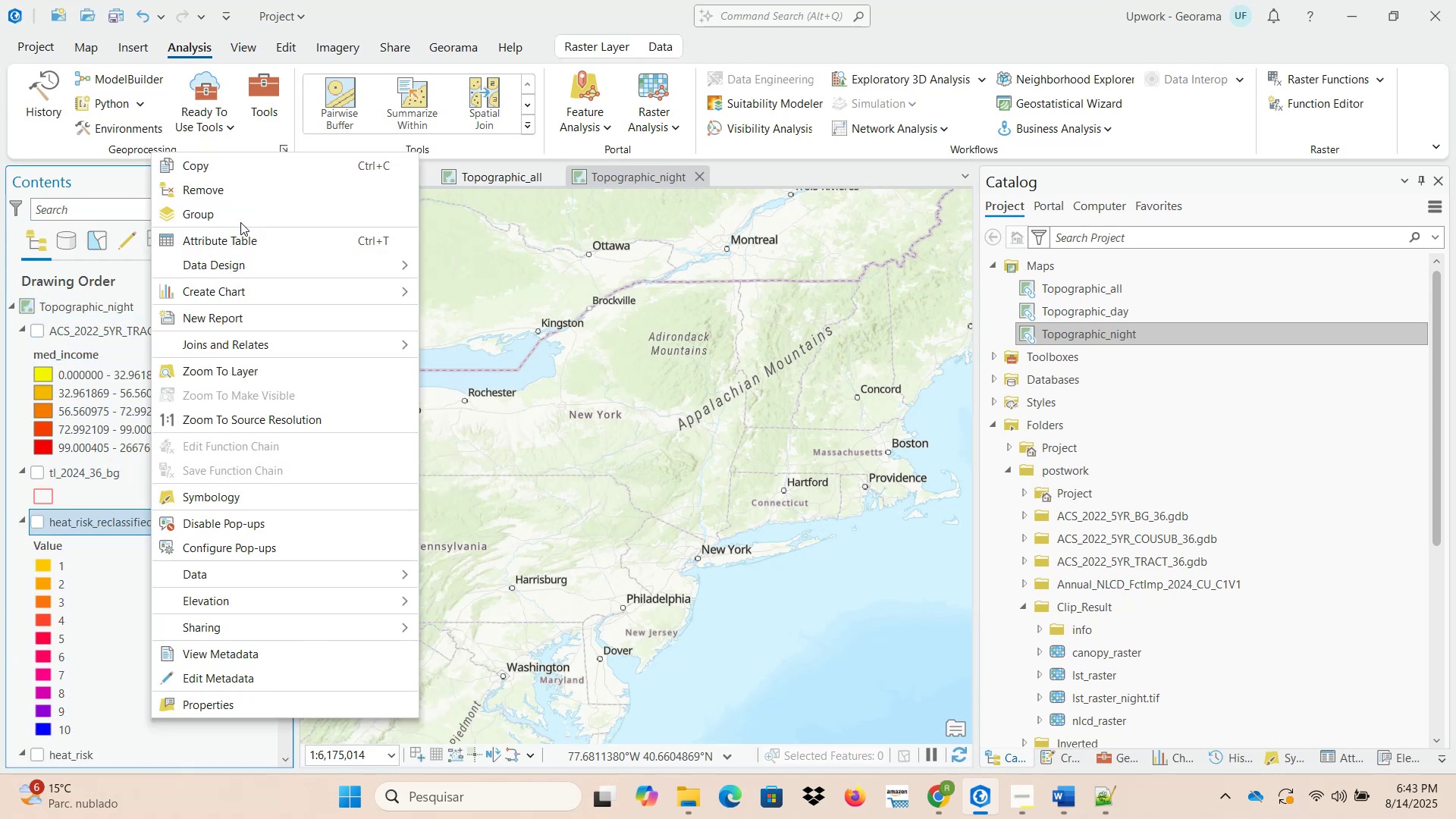 
left_click([241, 194])
 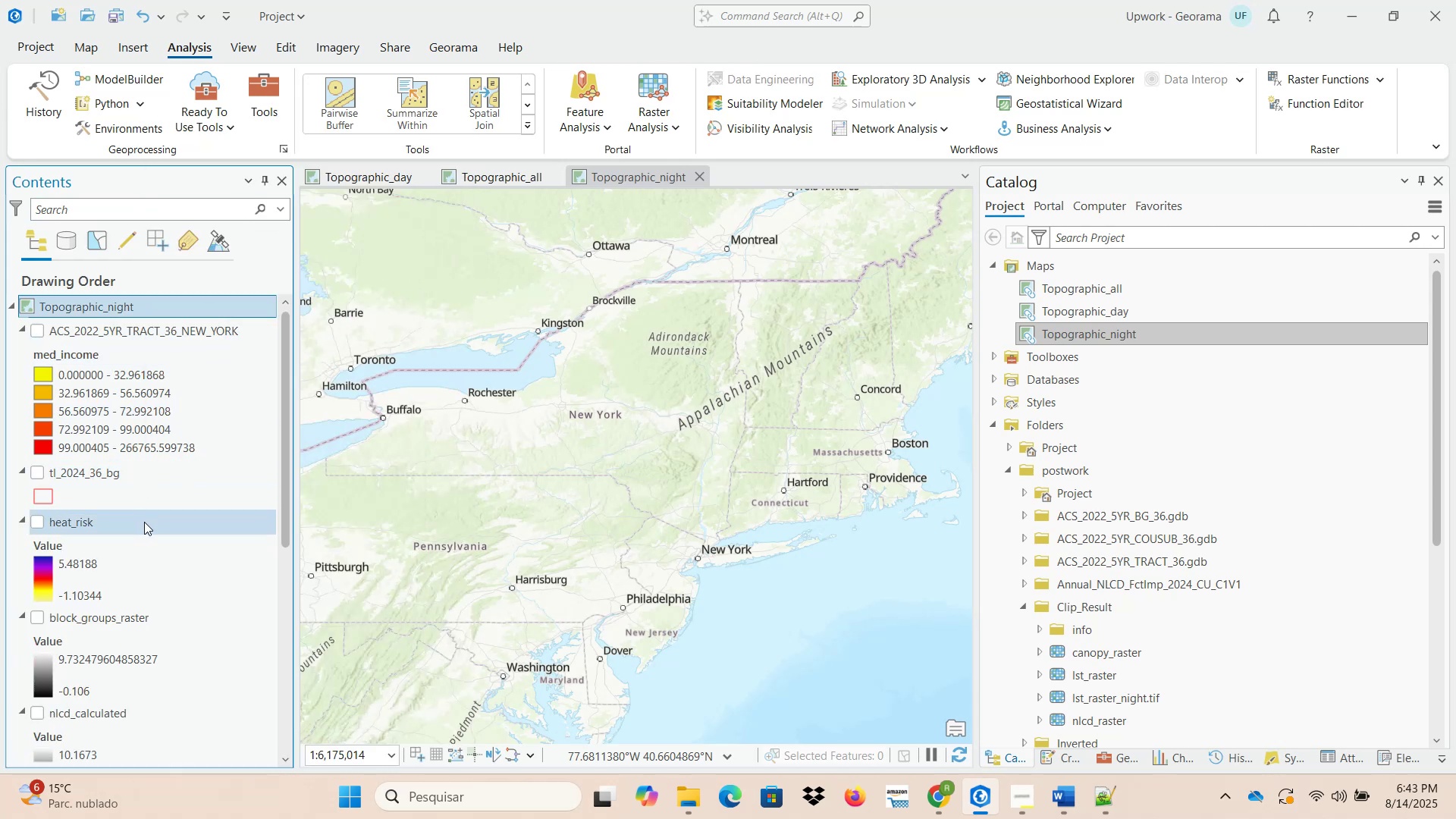 
left_click([145, 522])
 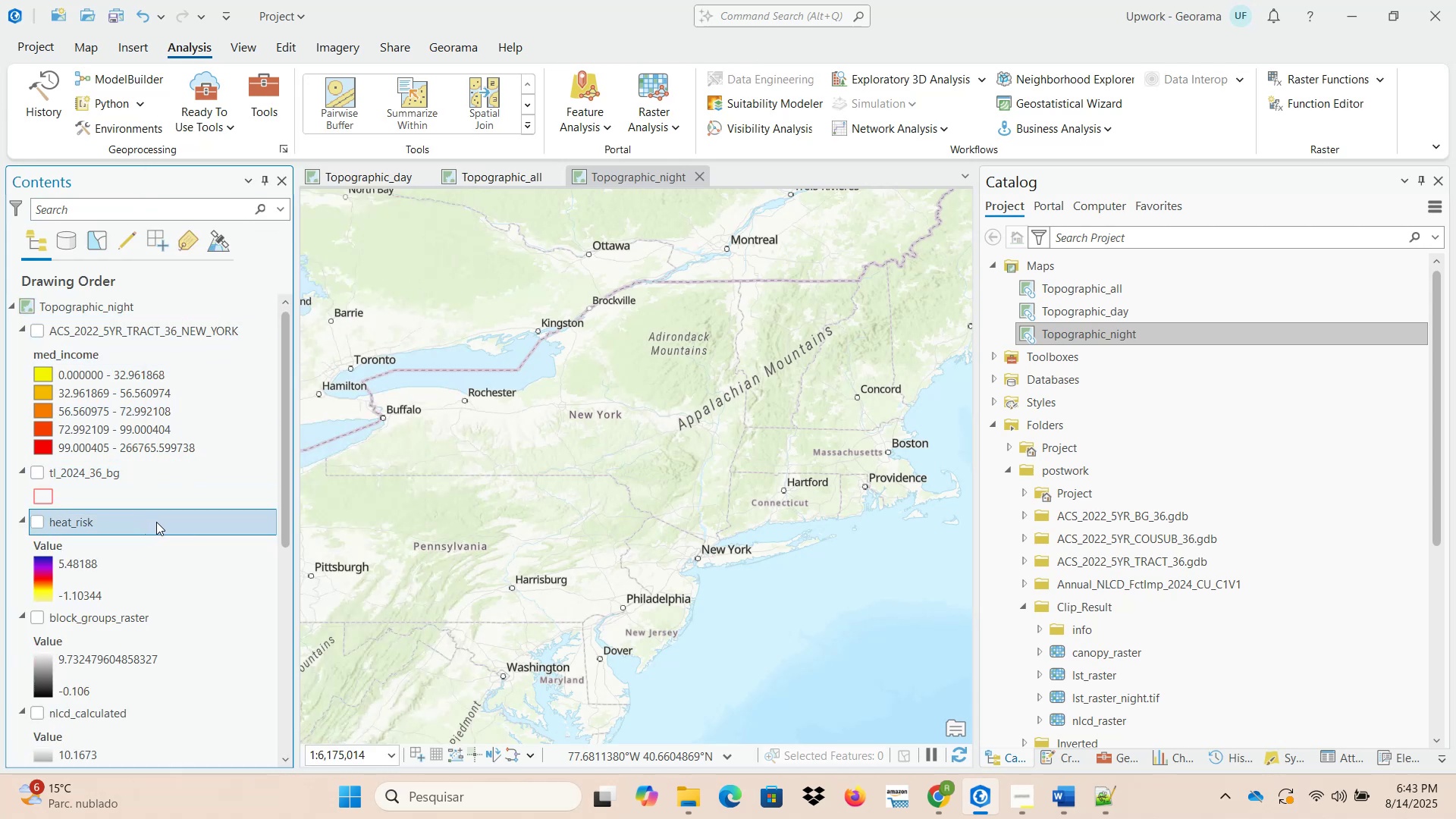 
right_click([157, 522])
 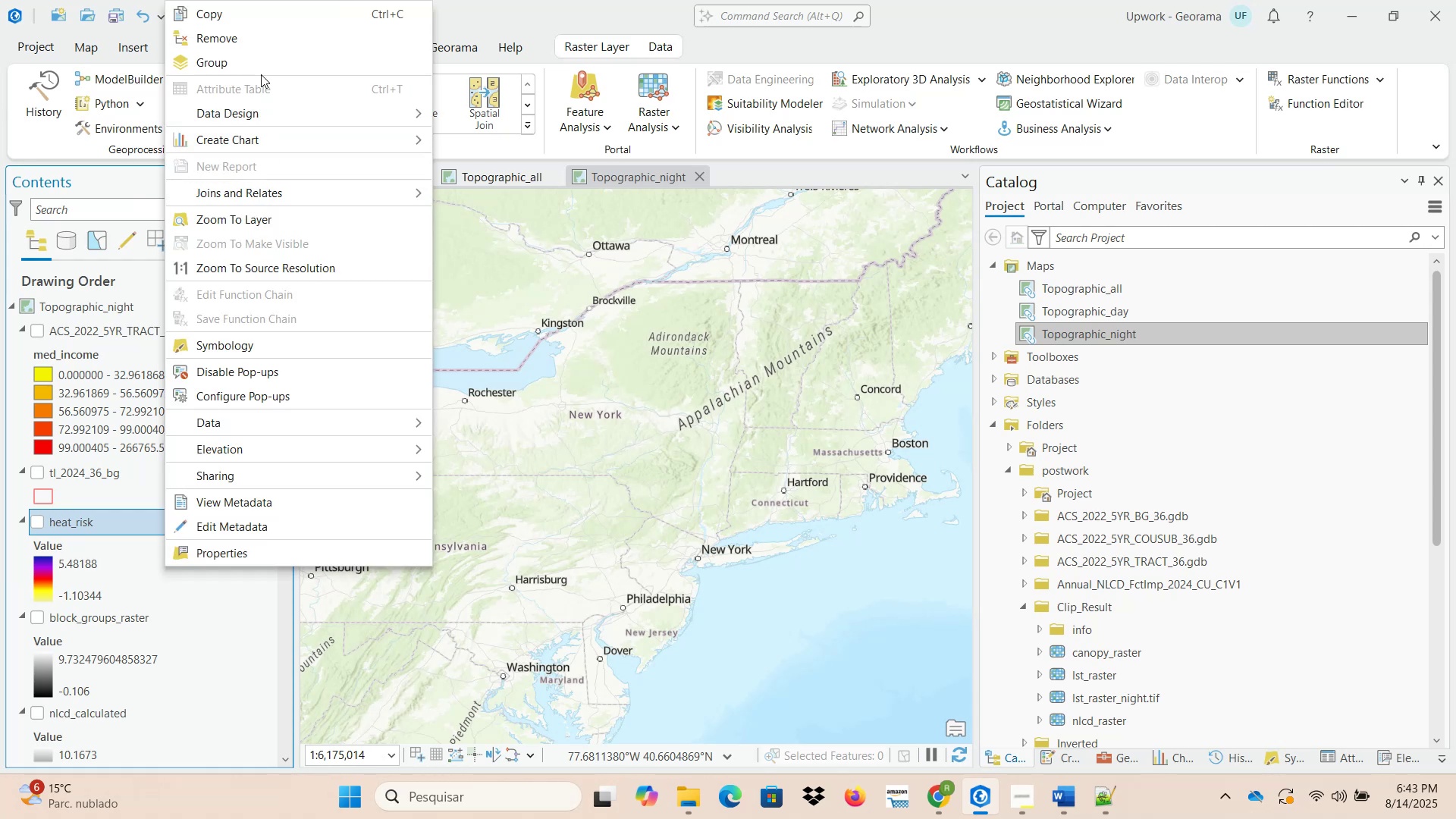 
left_click([254, 44])
 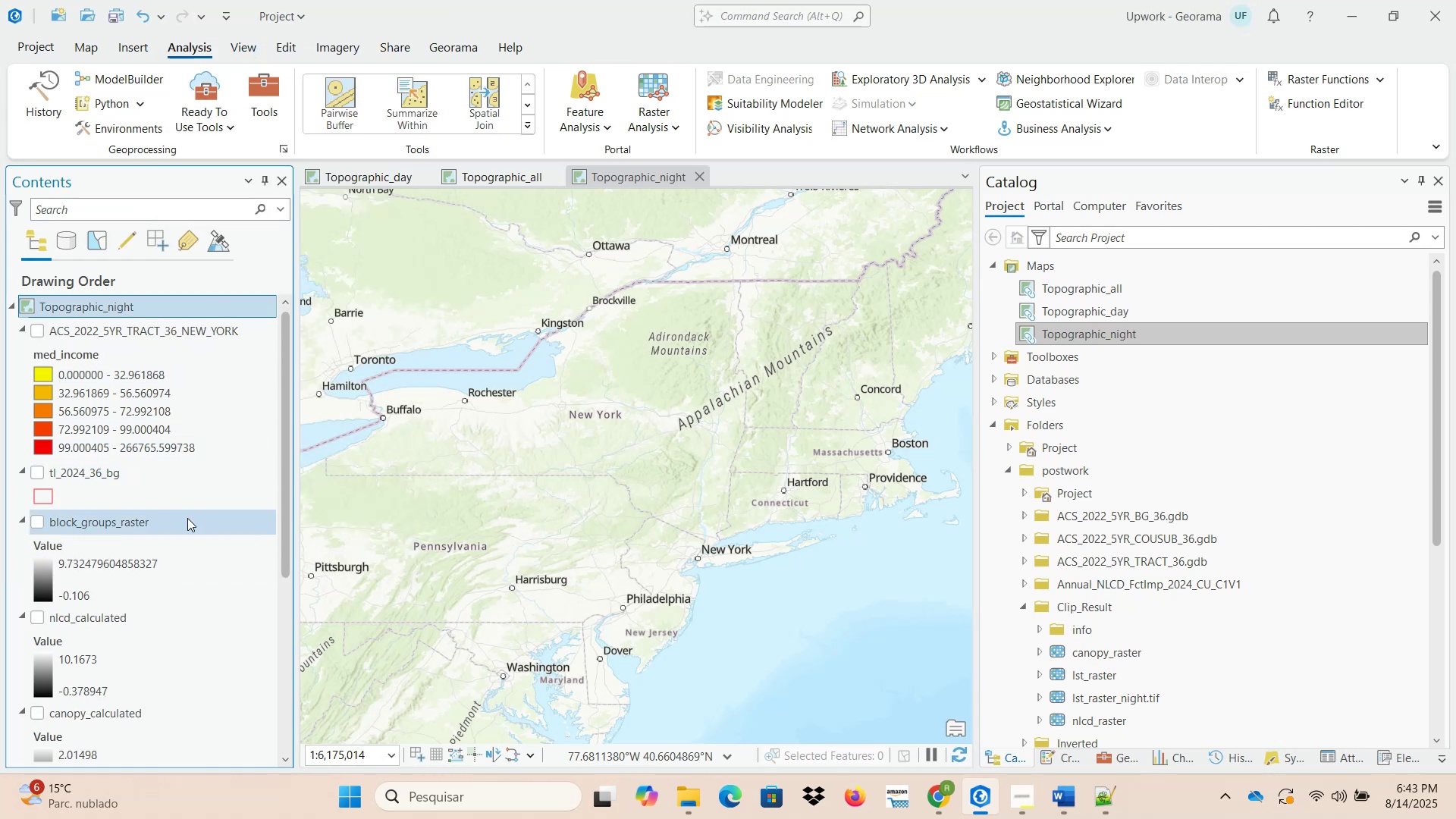 
left_click([187, 519])
 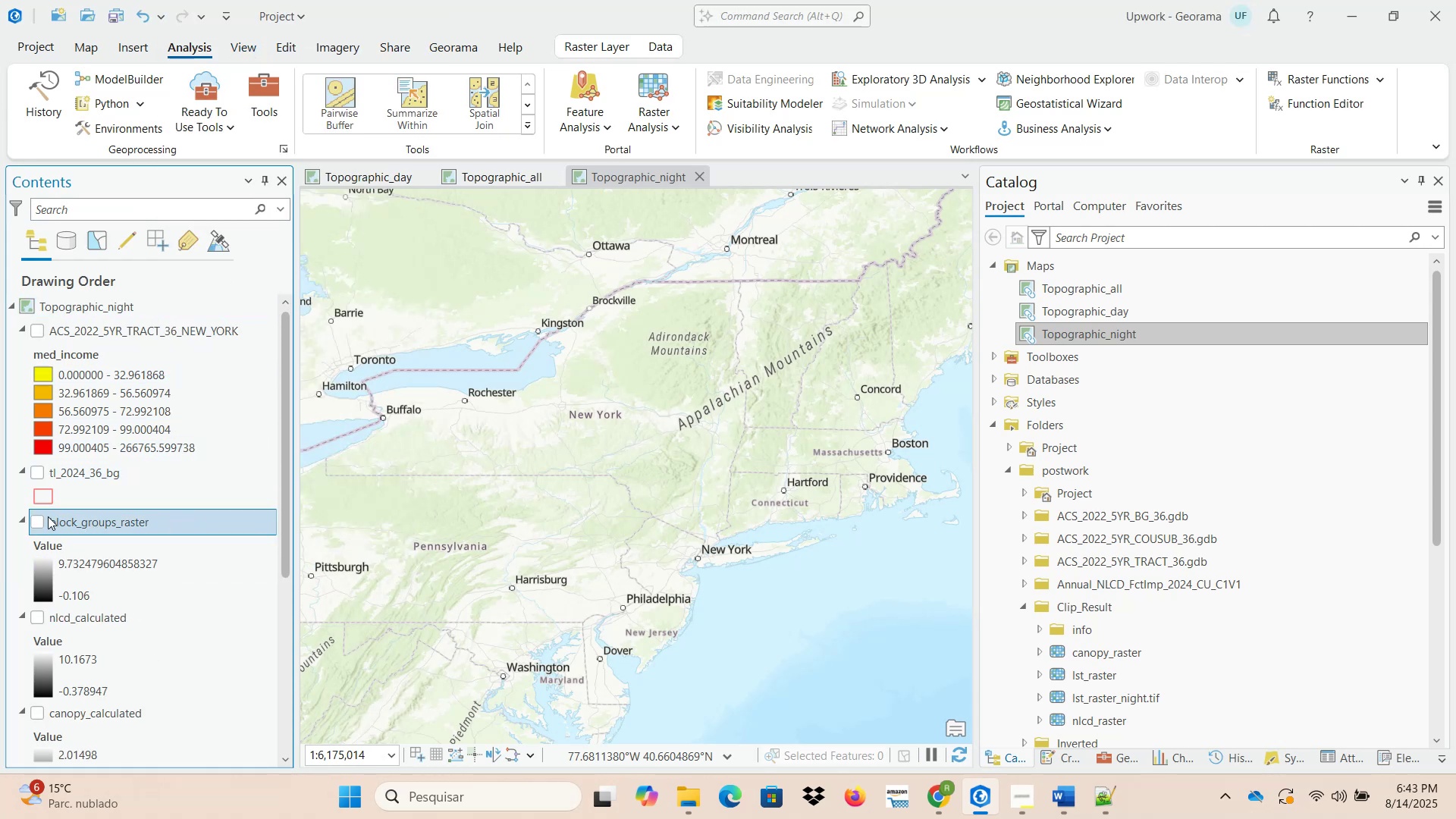 
left_click([36, 520])
 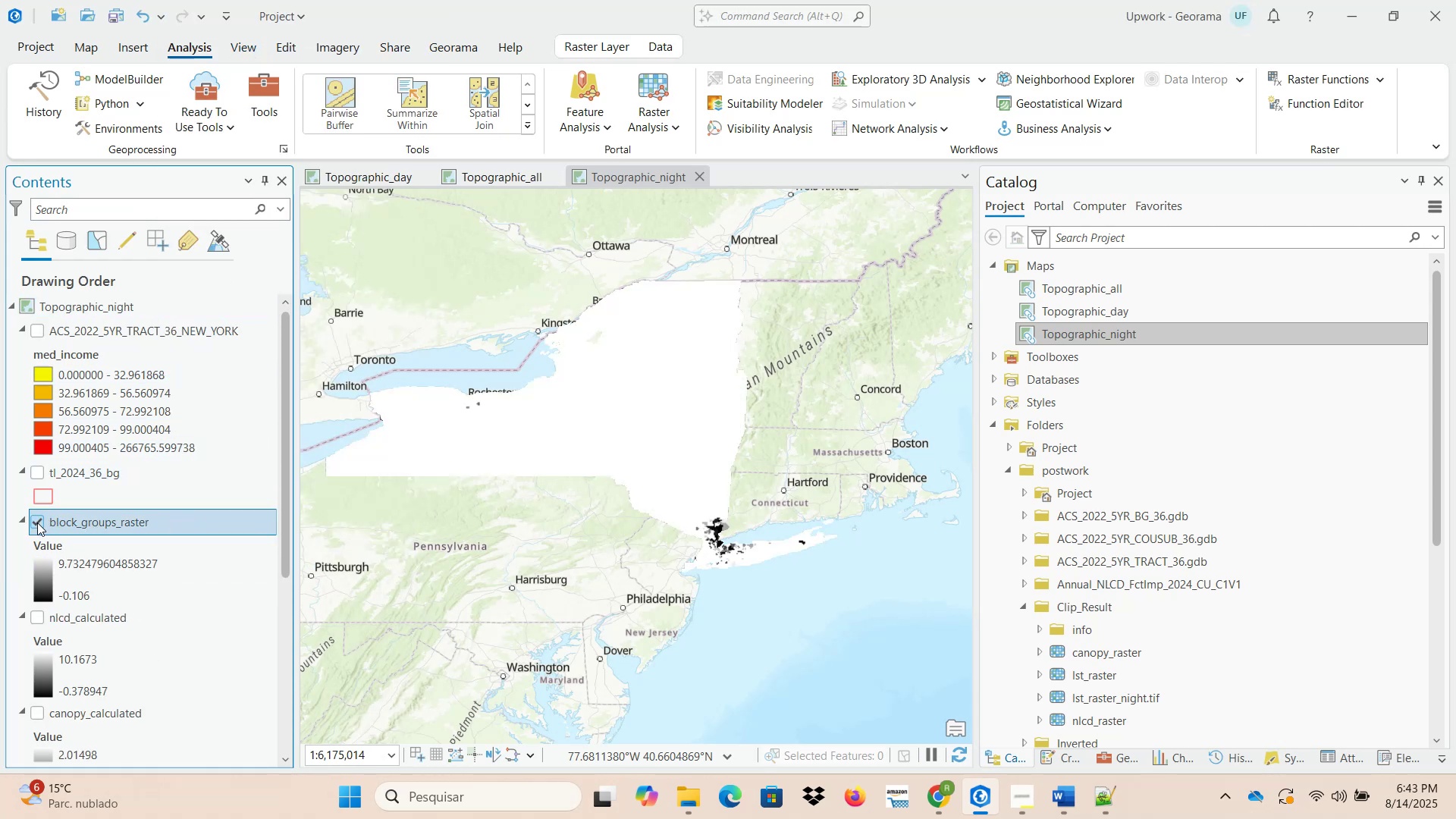 
left_click([37, 522])
 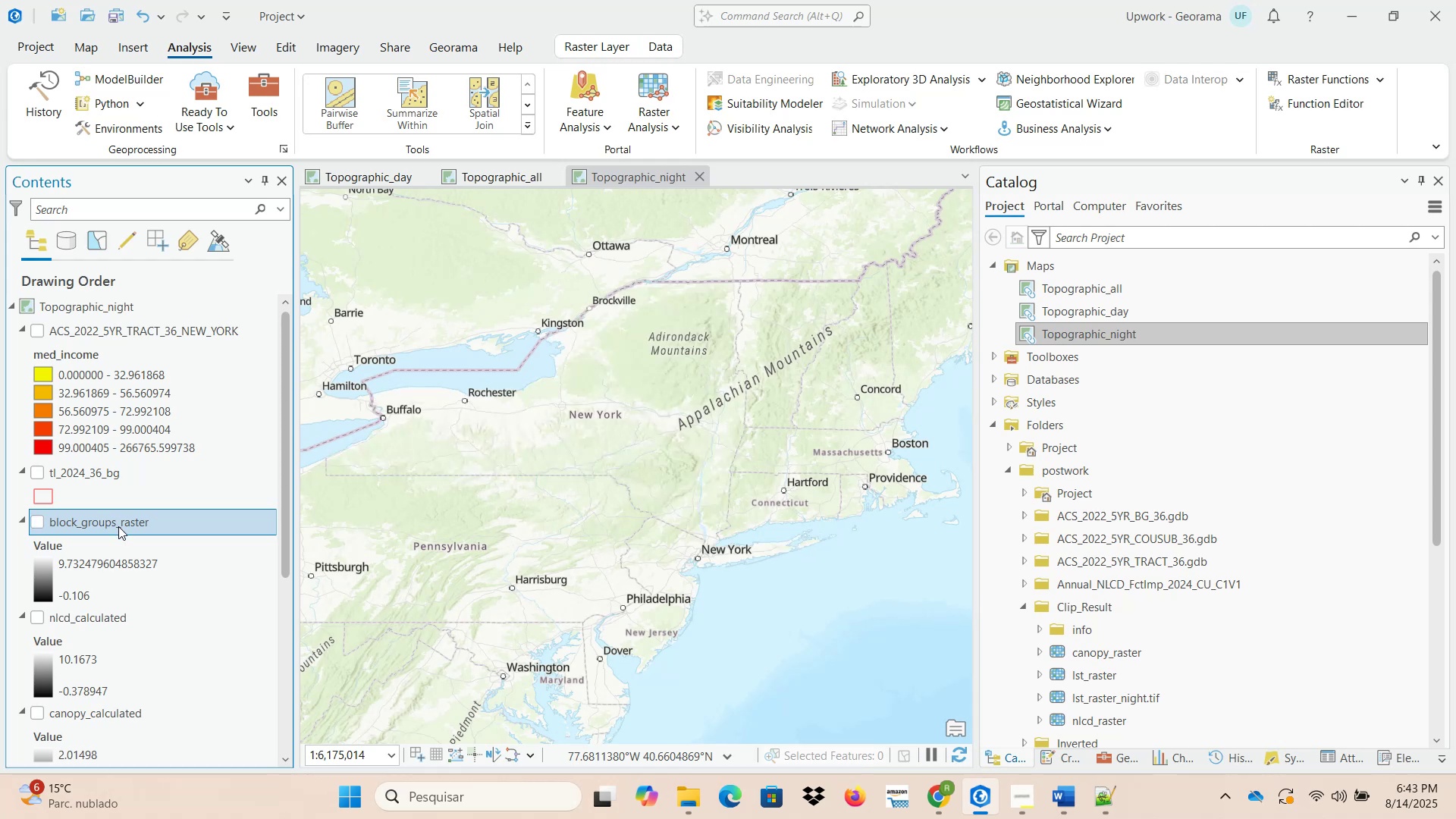 
right_click([121, 529])
 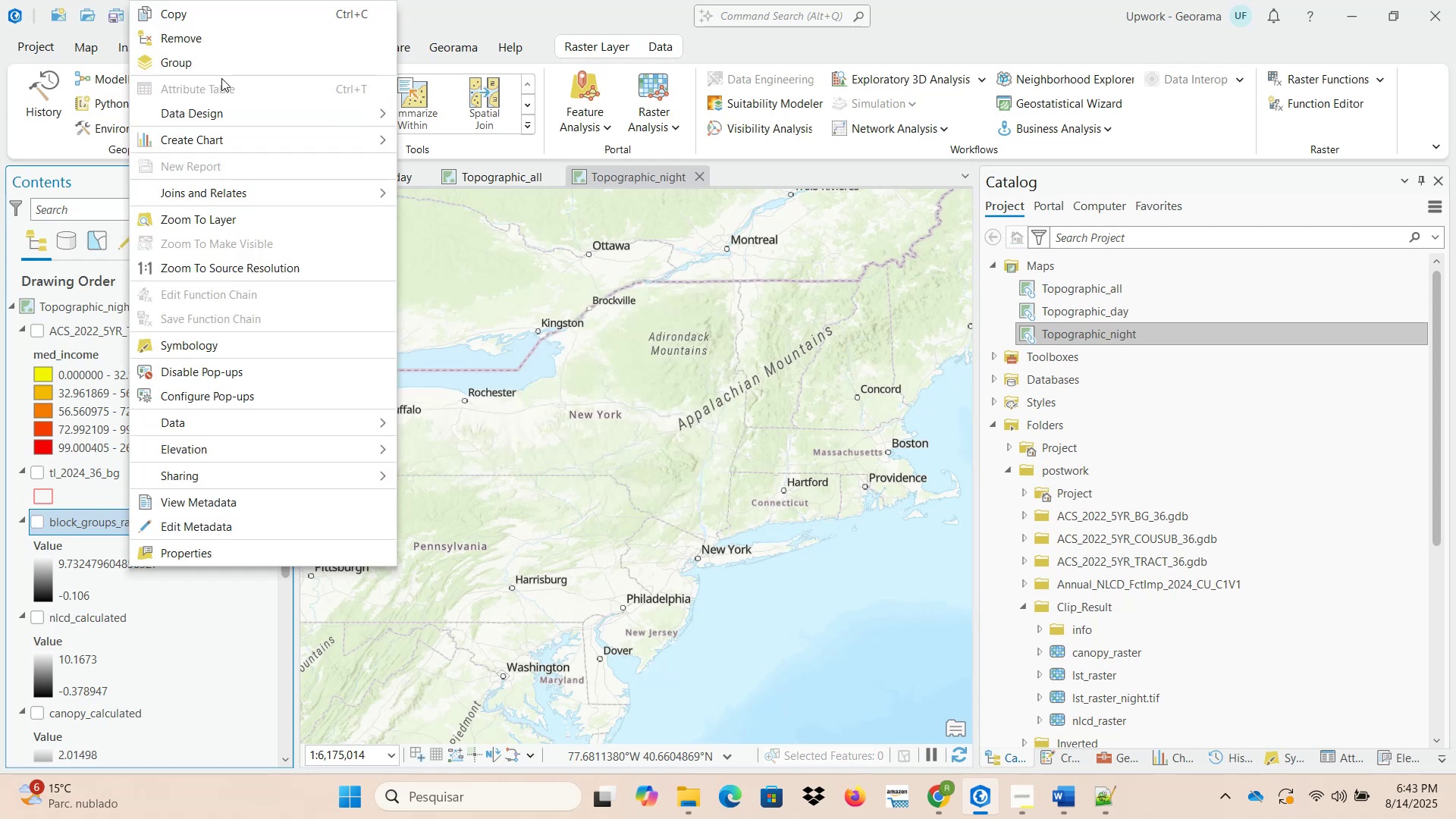 
left_click([221, 40])
 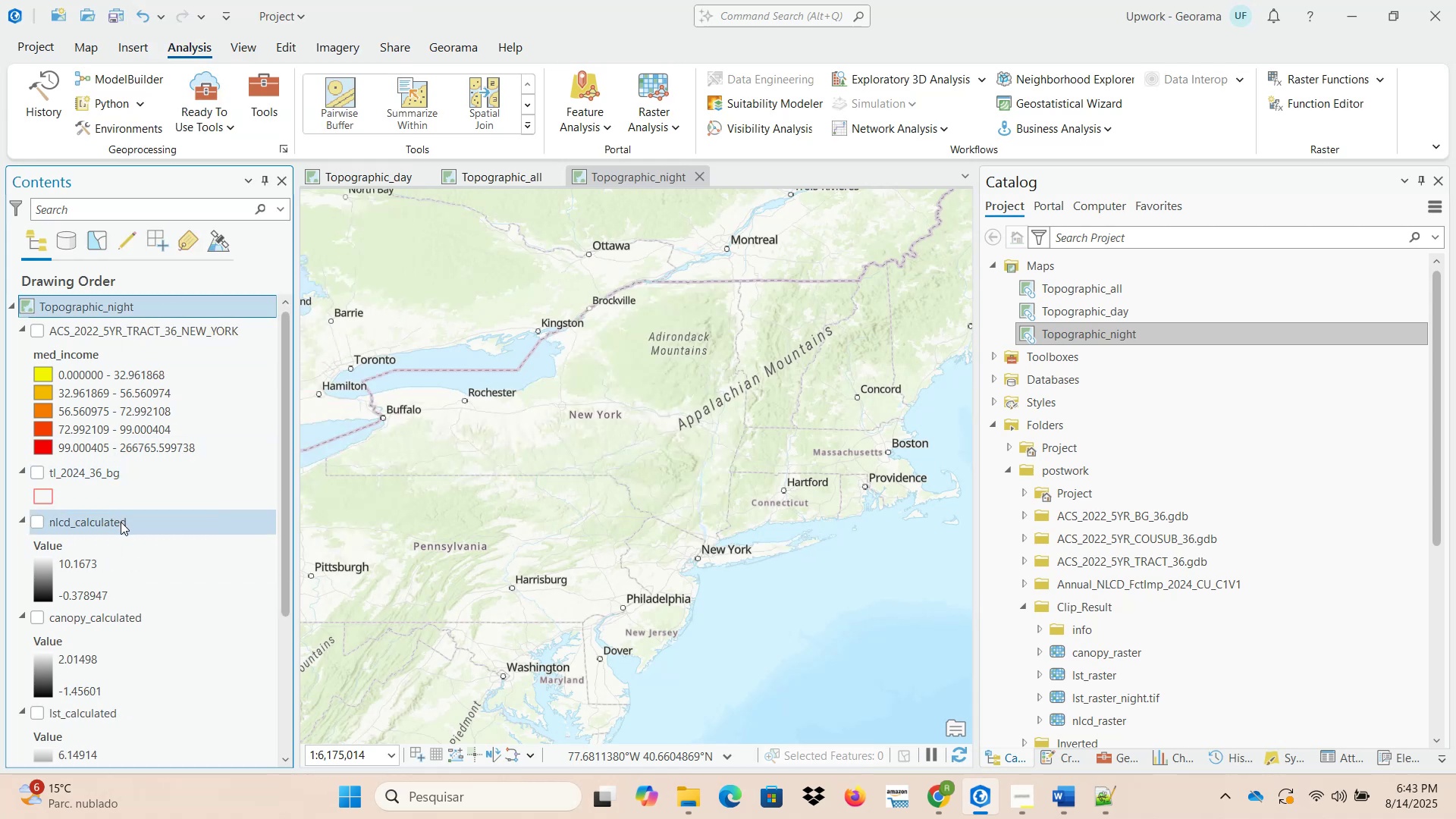 
left_click([122, 522])
 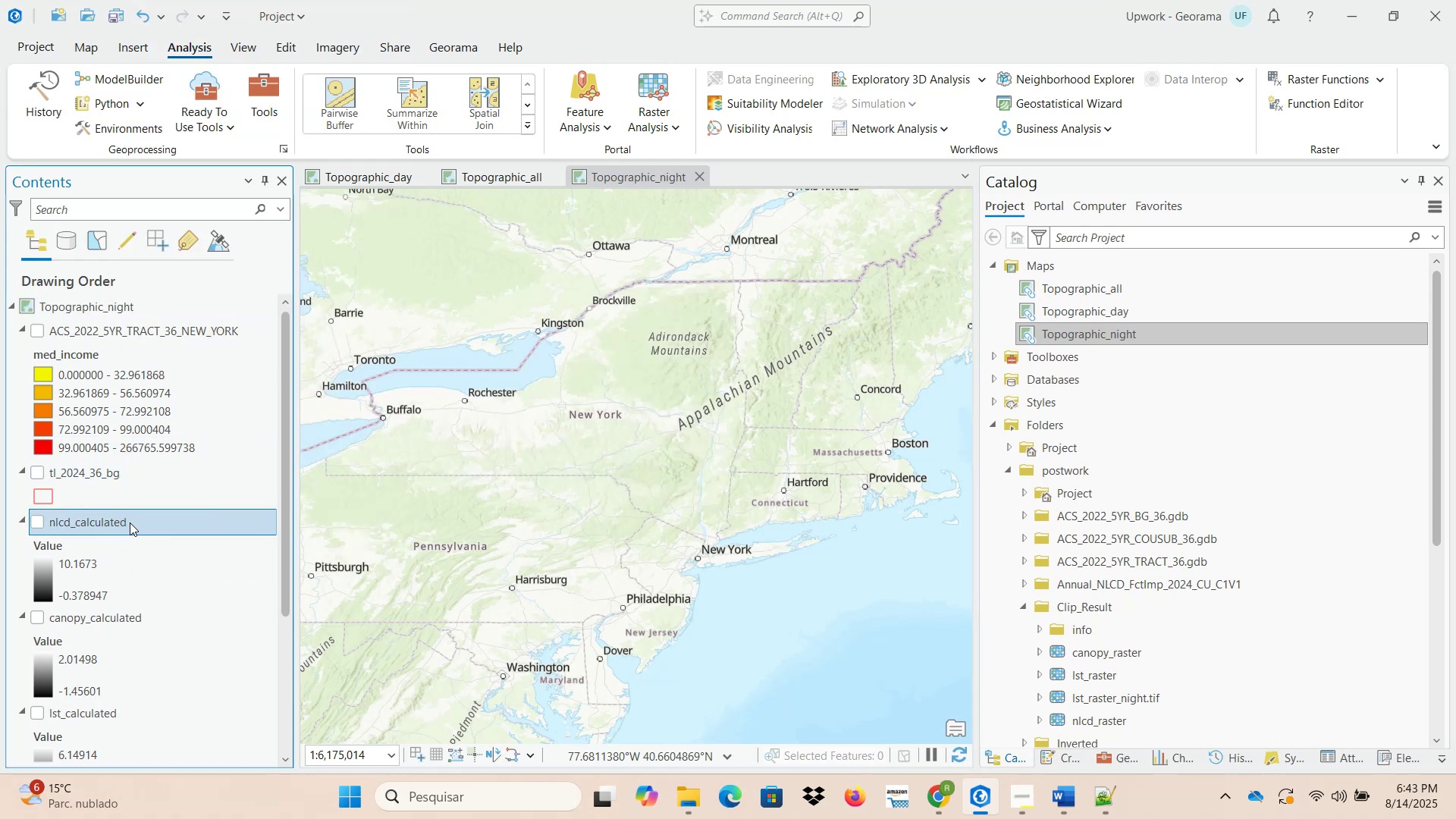 
right_click([130, 522])
 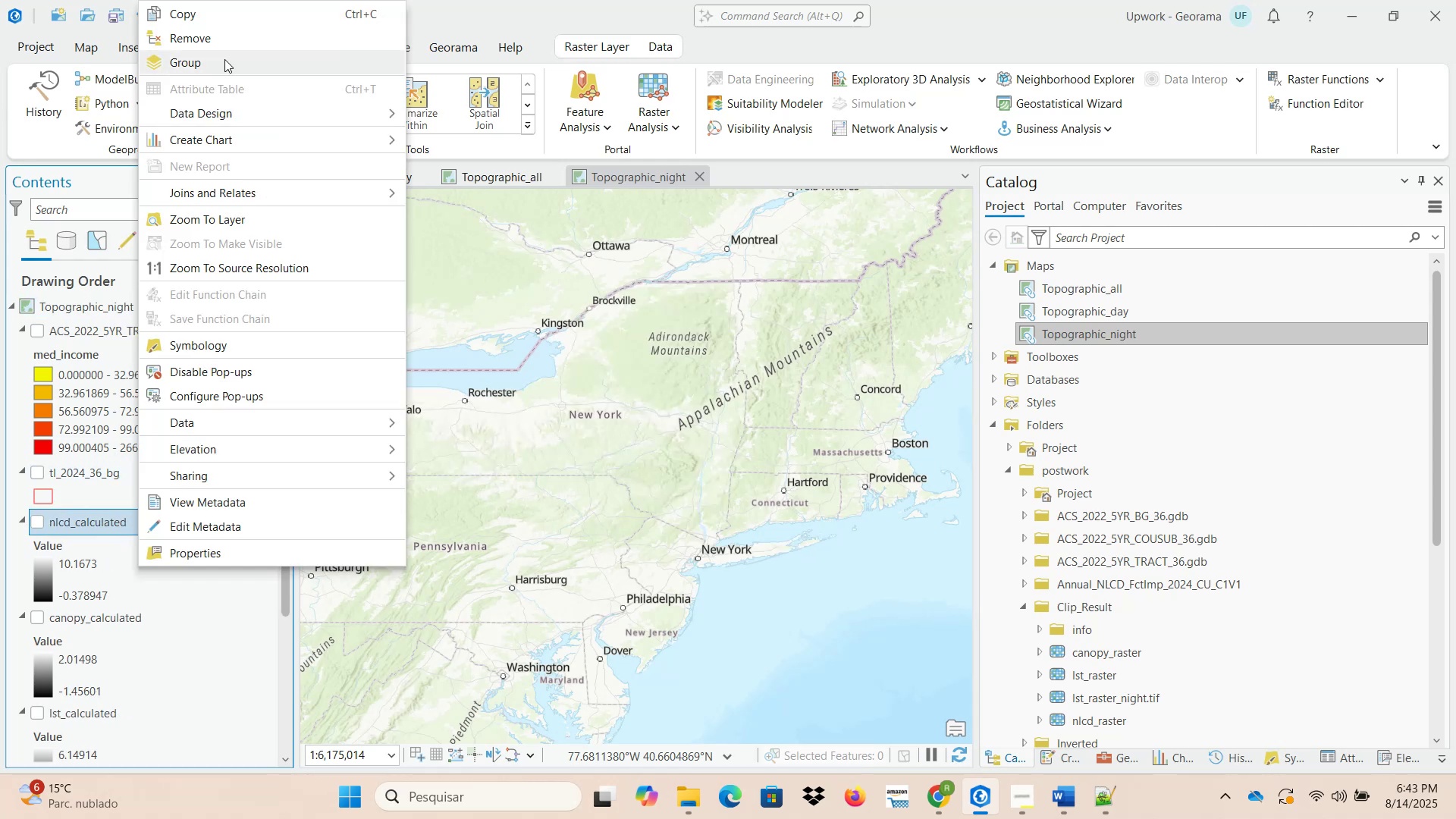 
left_click([219, 43])
 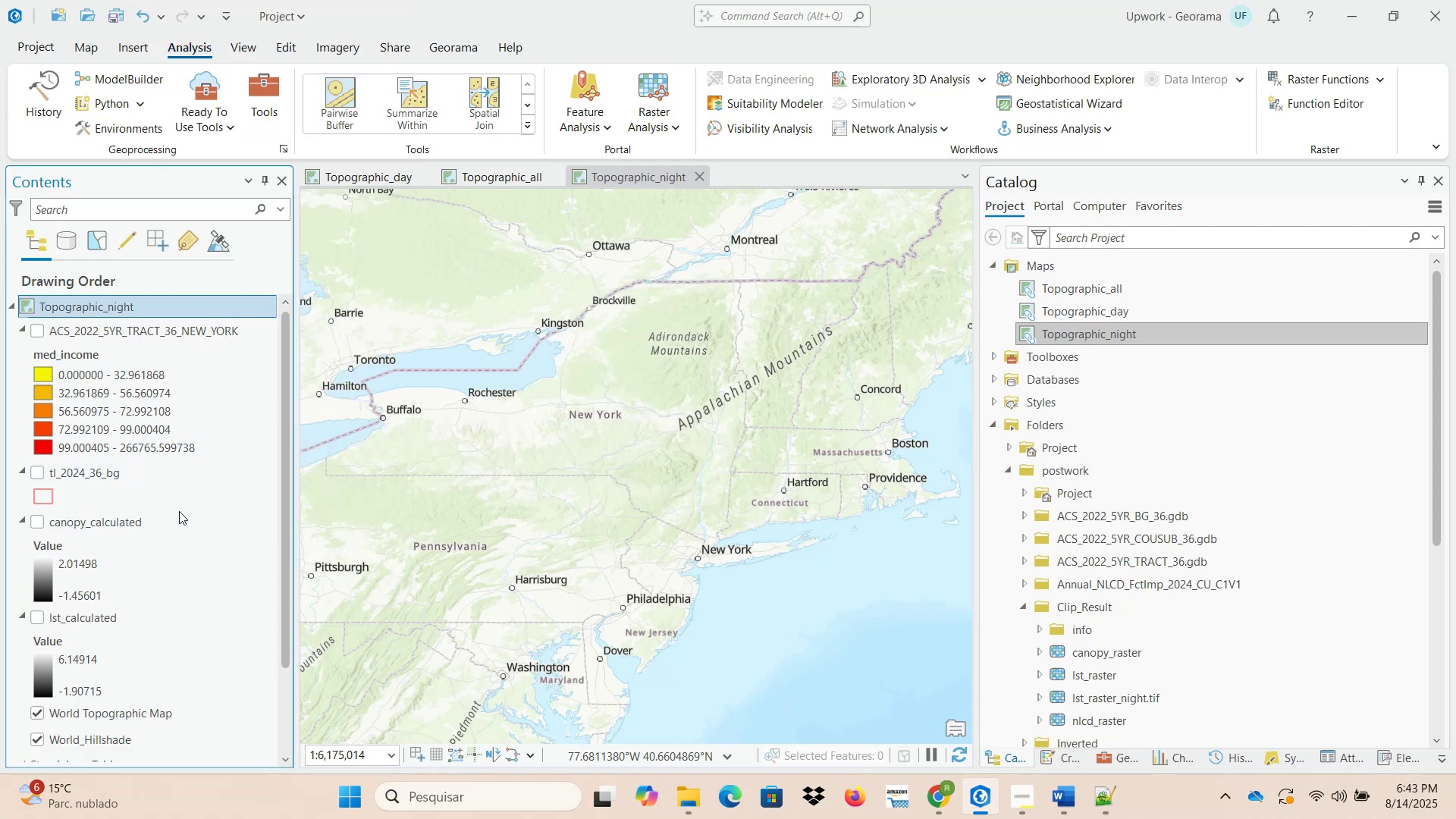 
left_click([180, 519])
 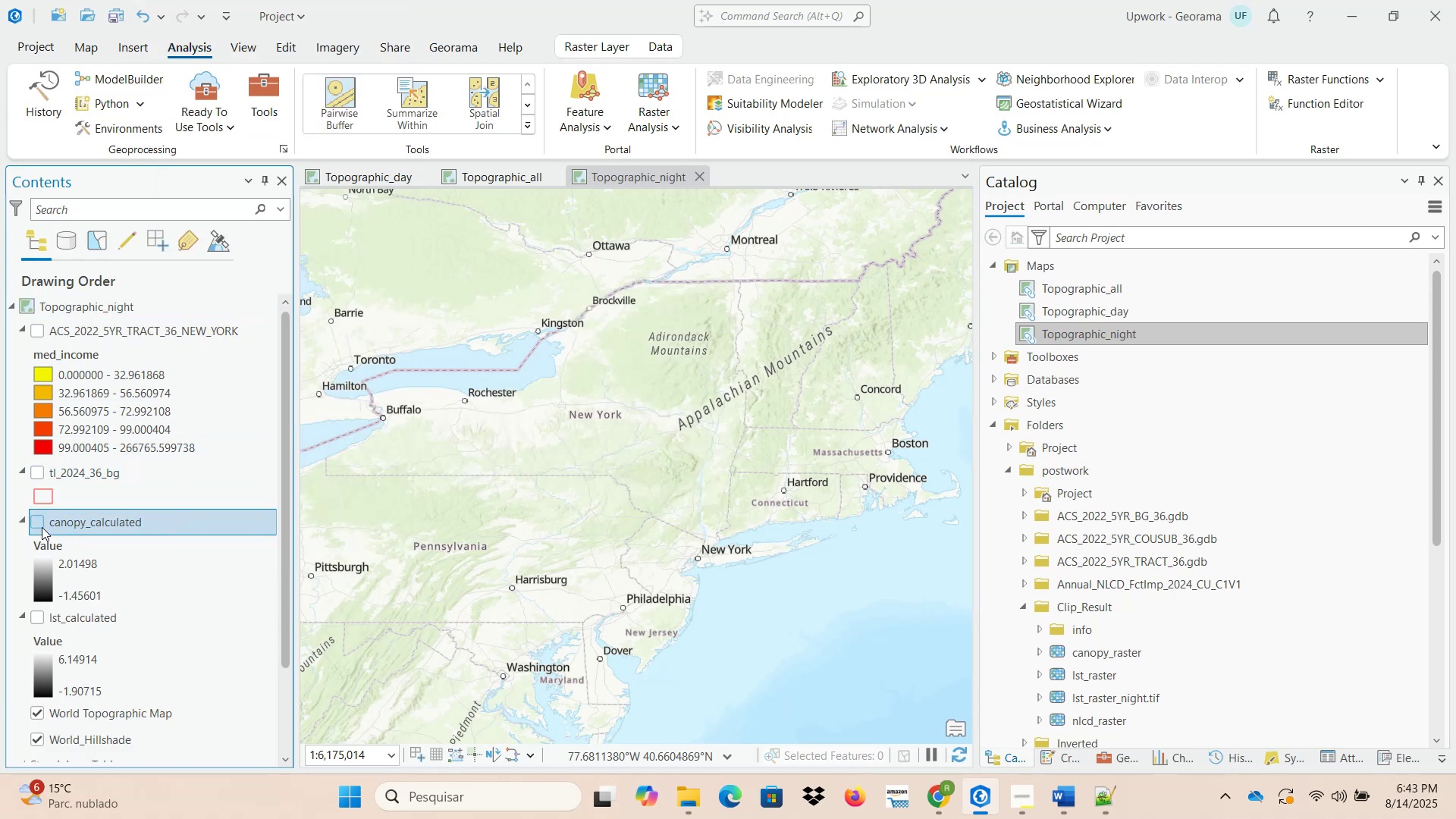 
left_click([39, 523])
 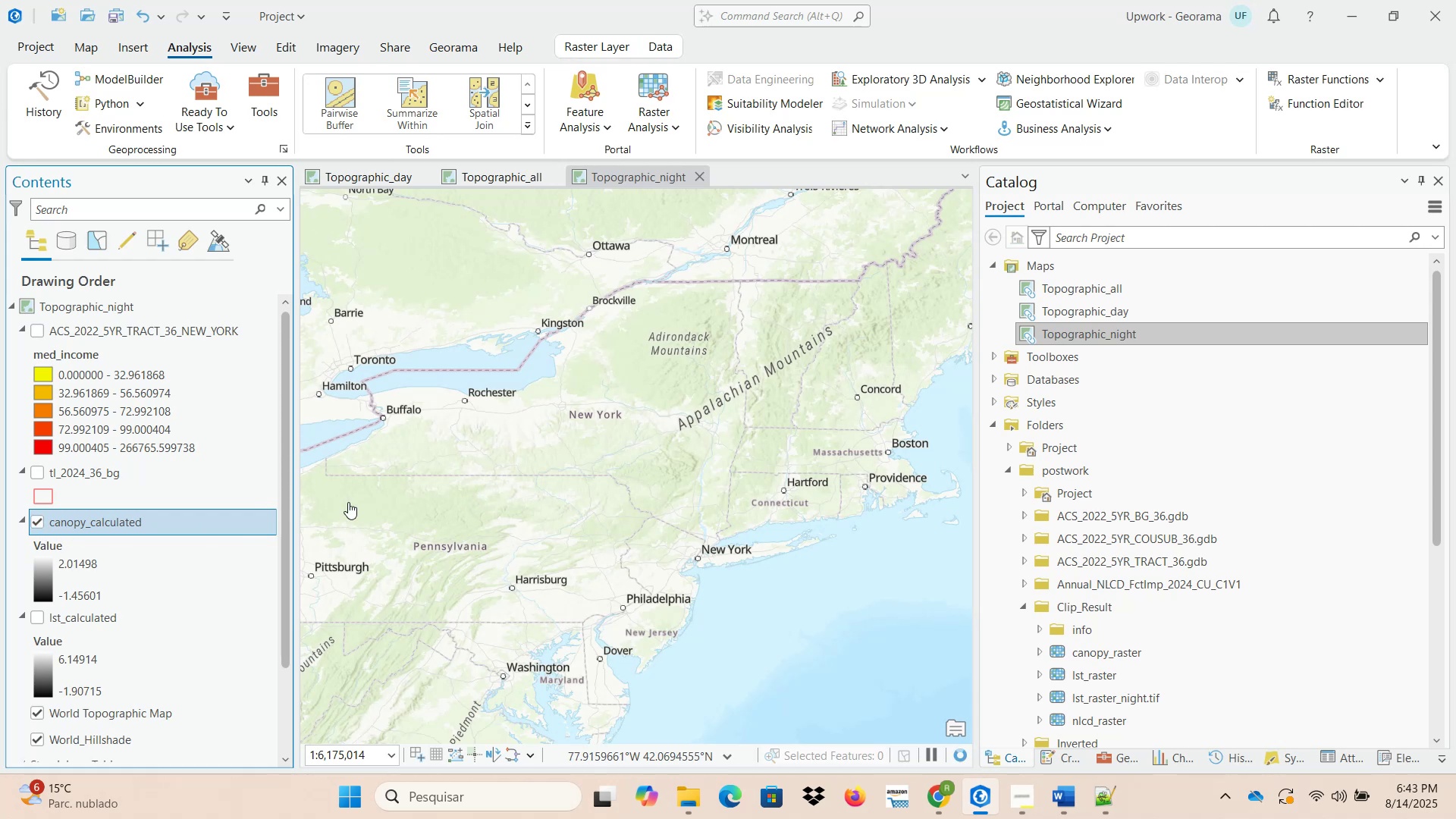 
wait(5.59)
 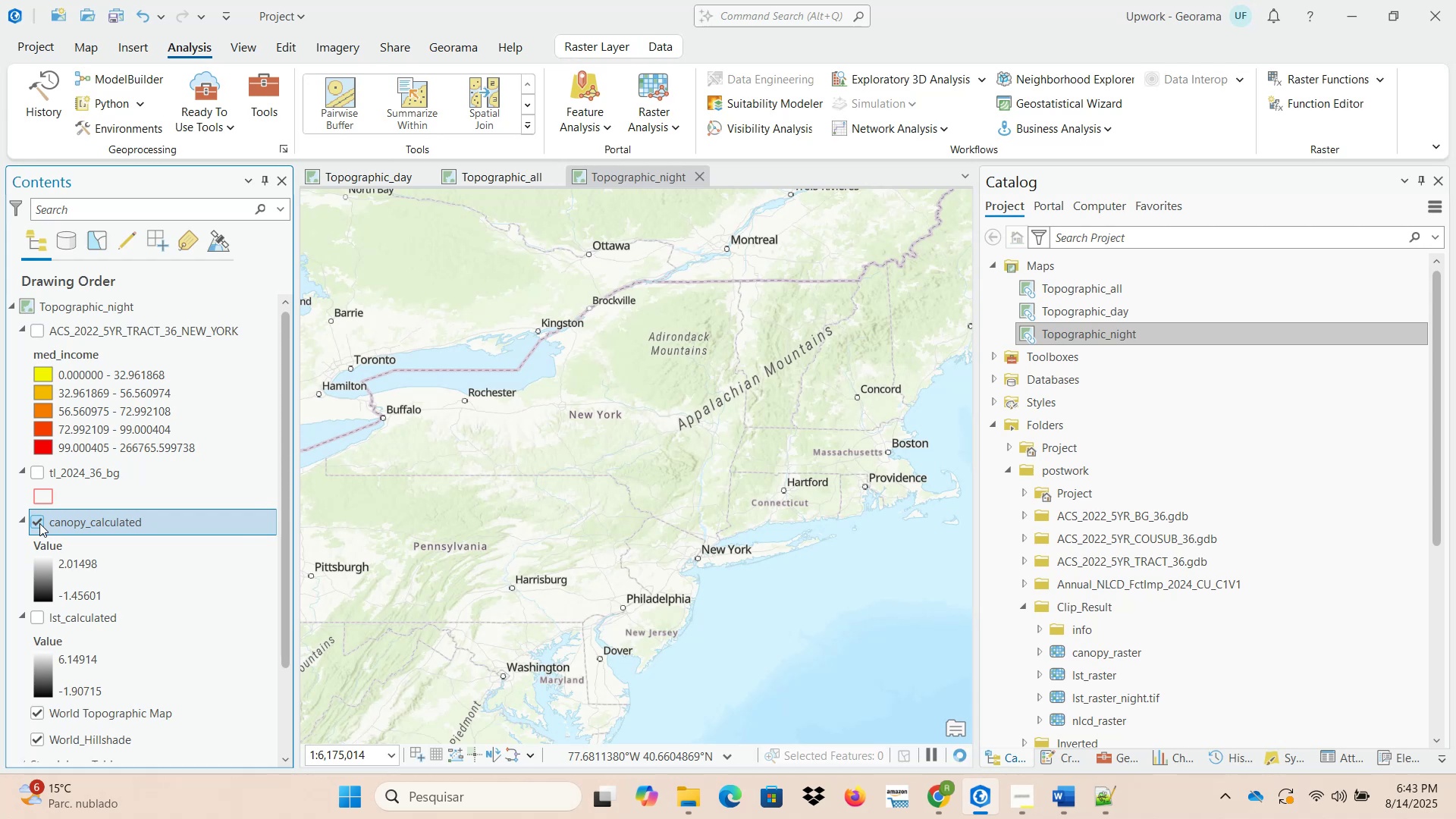 
right_click([120, 620])
 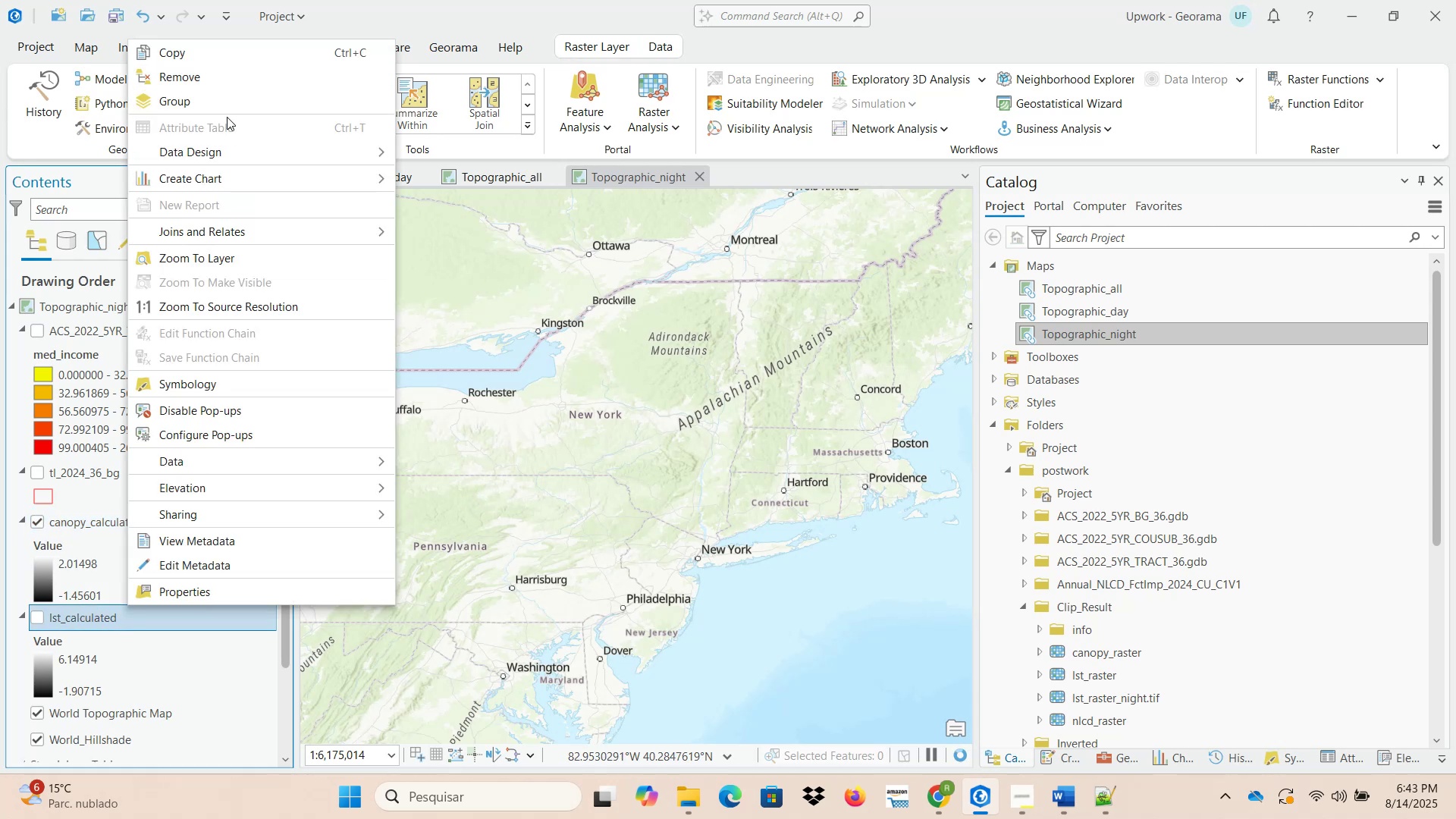 
left_click([220, 82])
 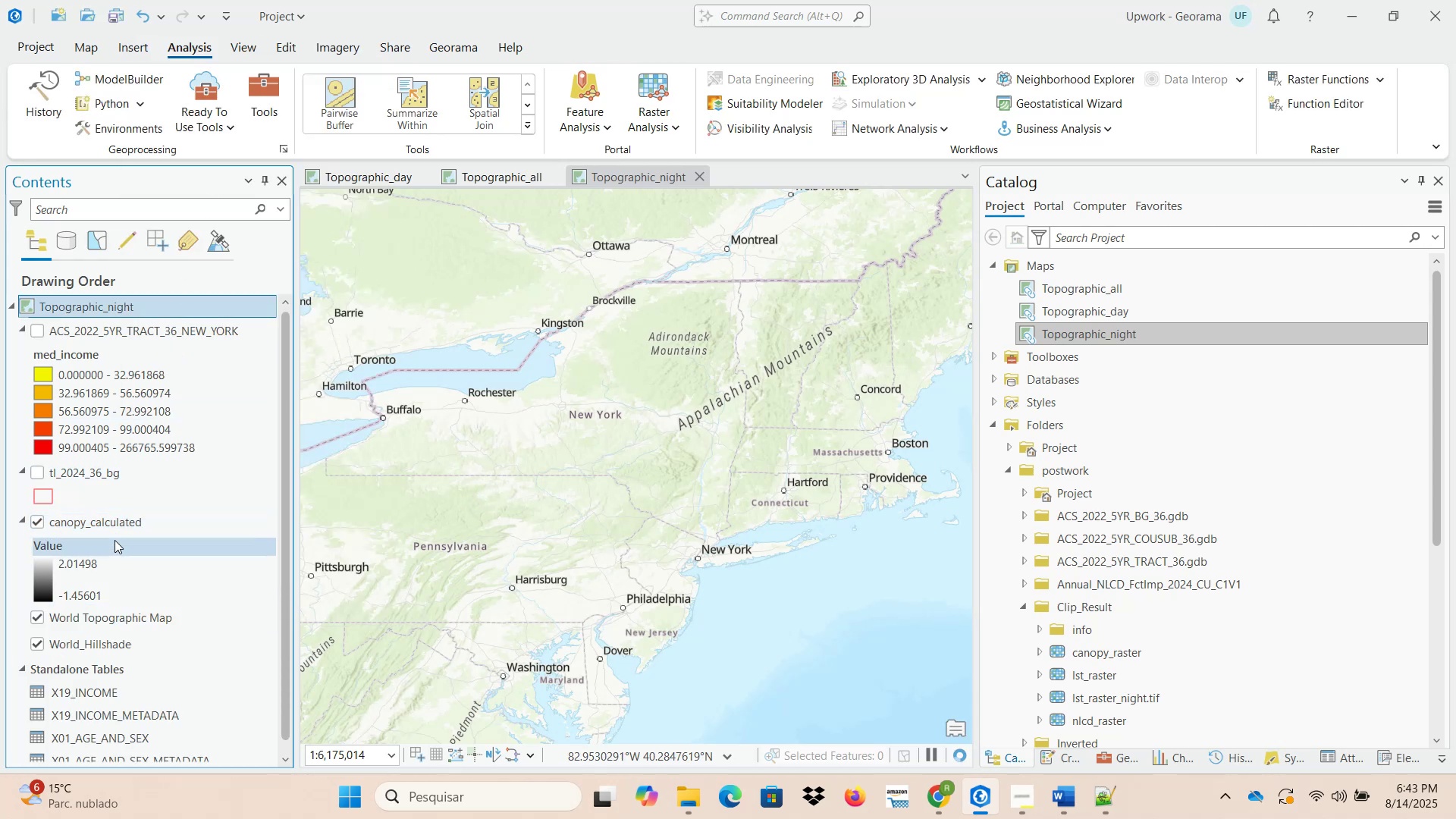 
scroll: coordinate [113, 626], scroll_direction: down, amount: 3.0
 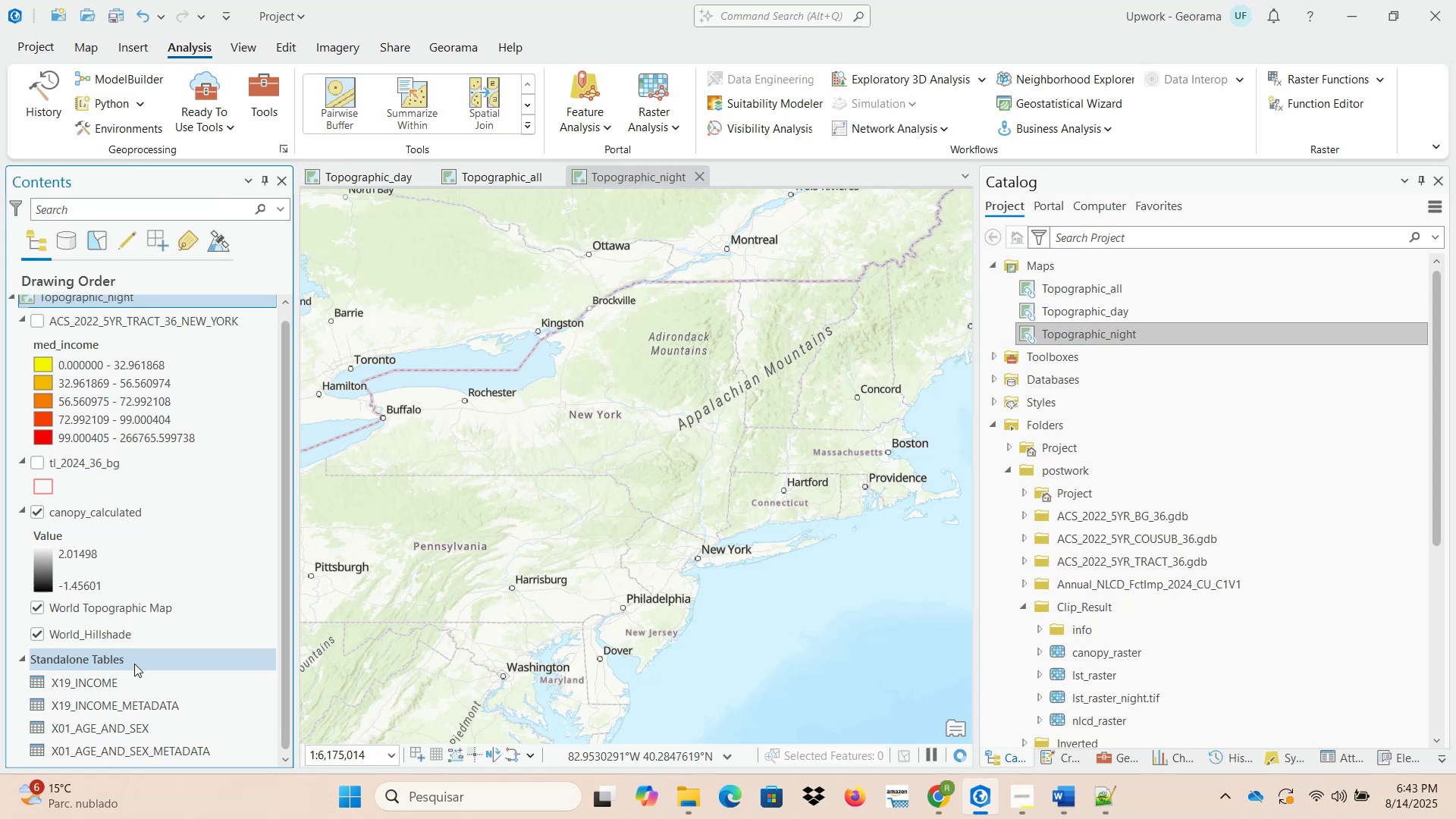 
scroll: coordinate [134, 641], scroll_direction: up, amount: 1.0
 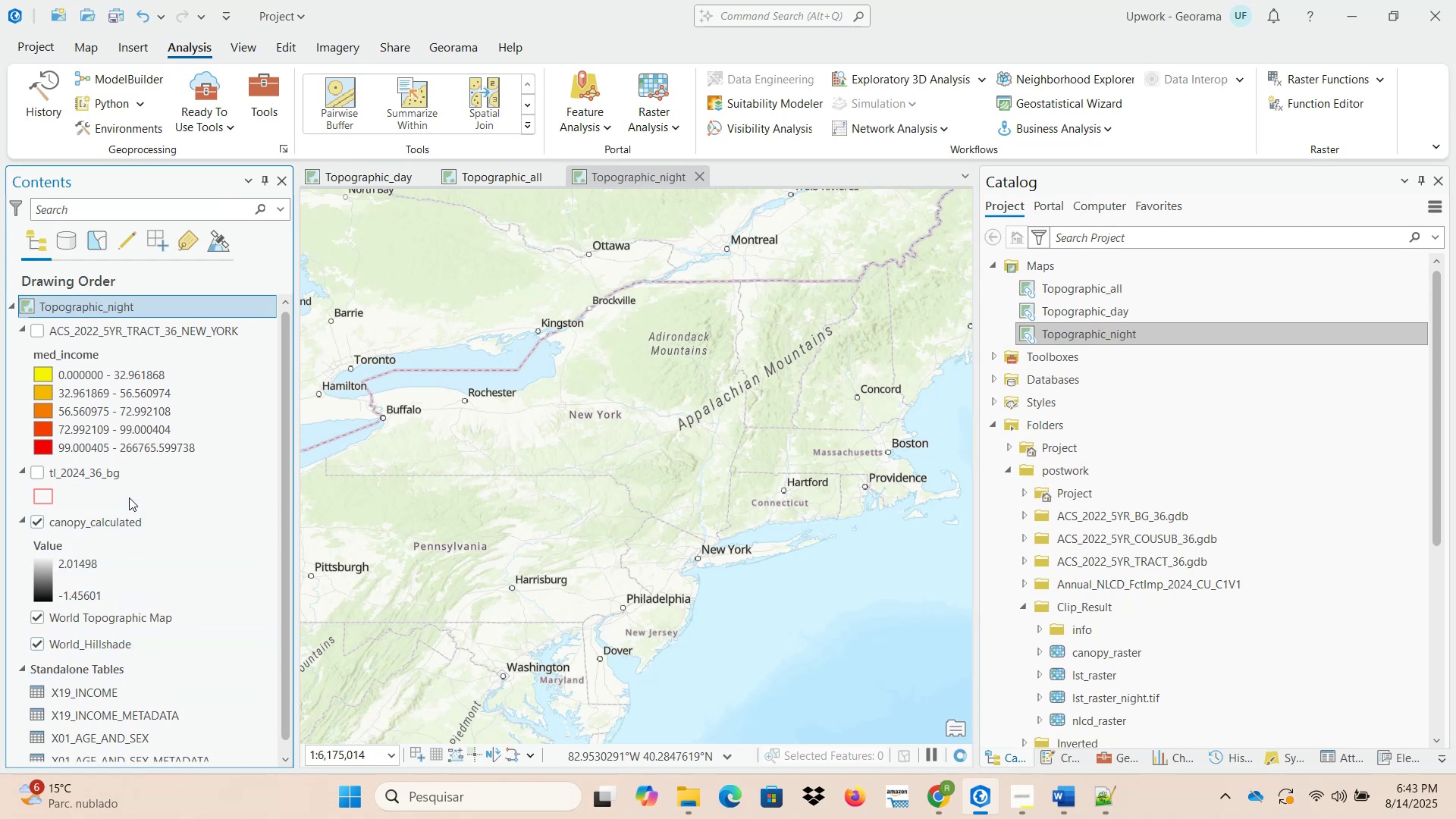 
left_click([143, 470])
 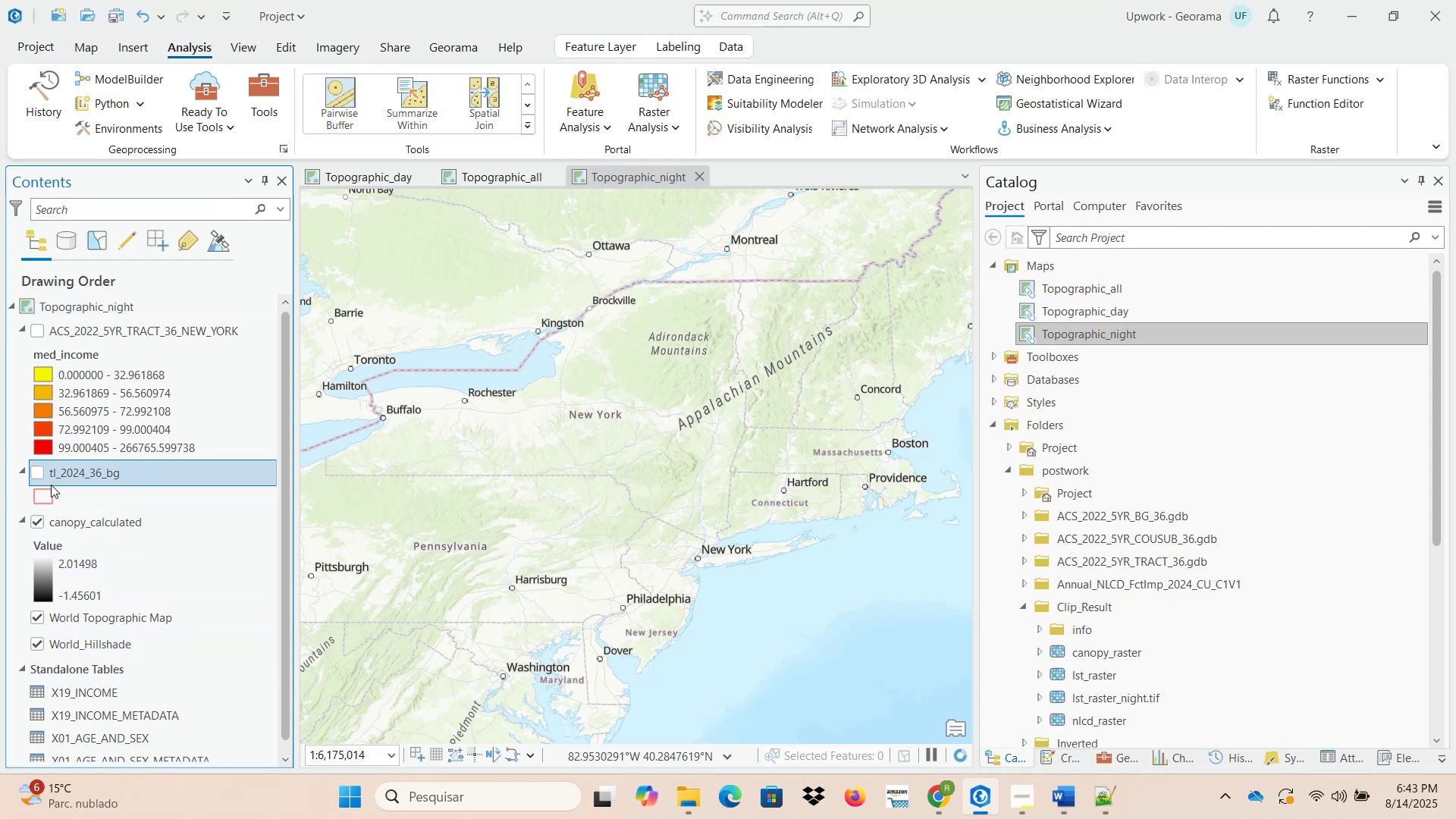 
left_click([40, 474])
 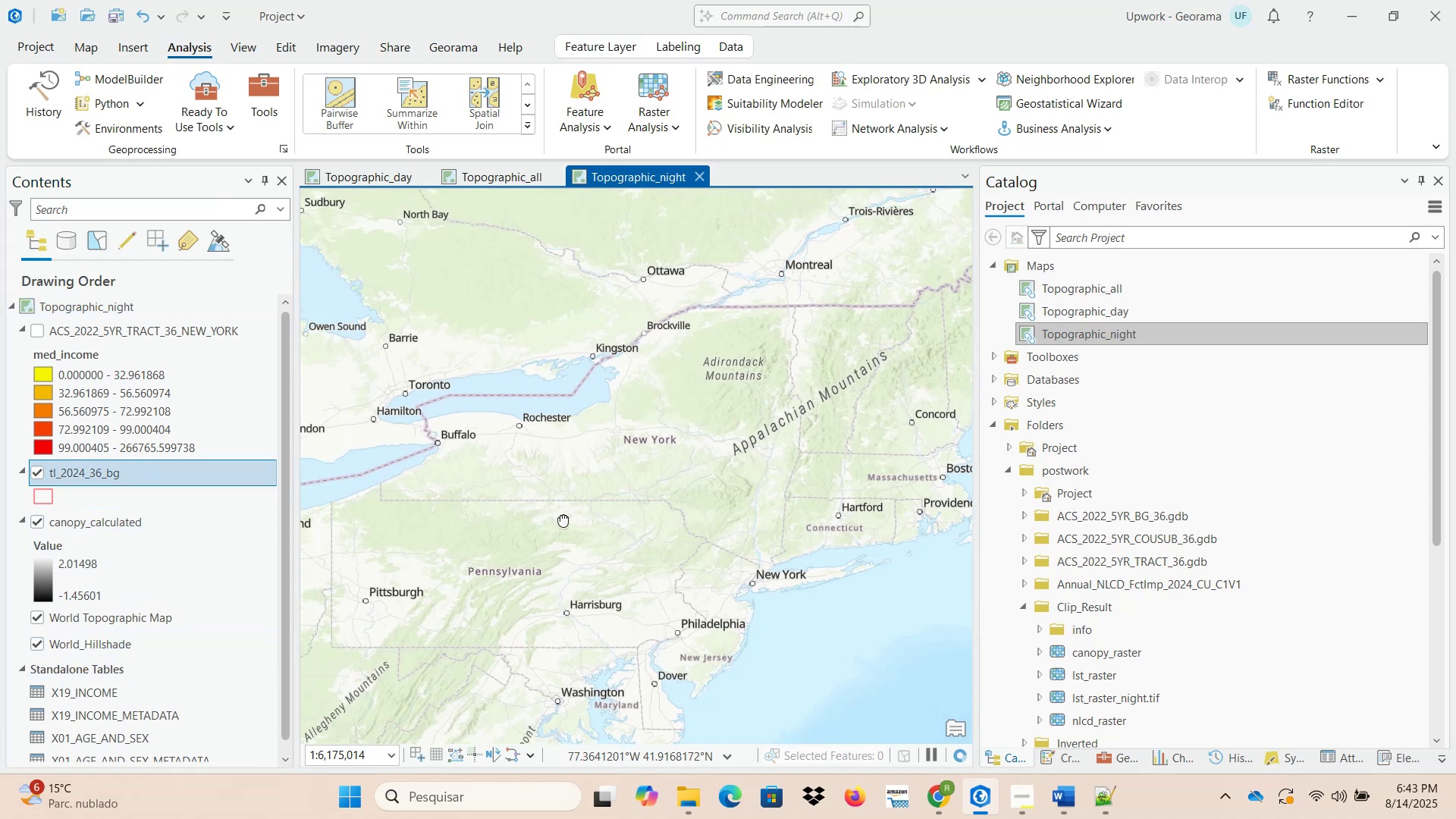 
scroll: coordinate [470, 493], scroll_direction: up, amount: 1.0
 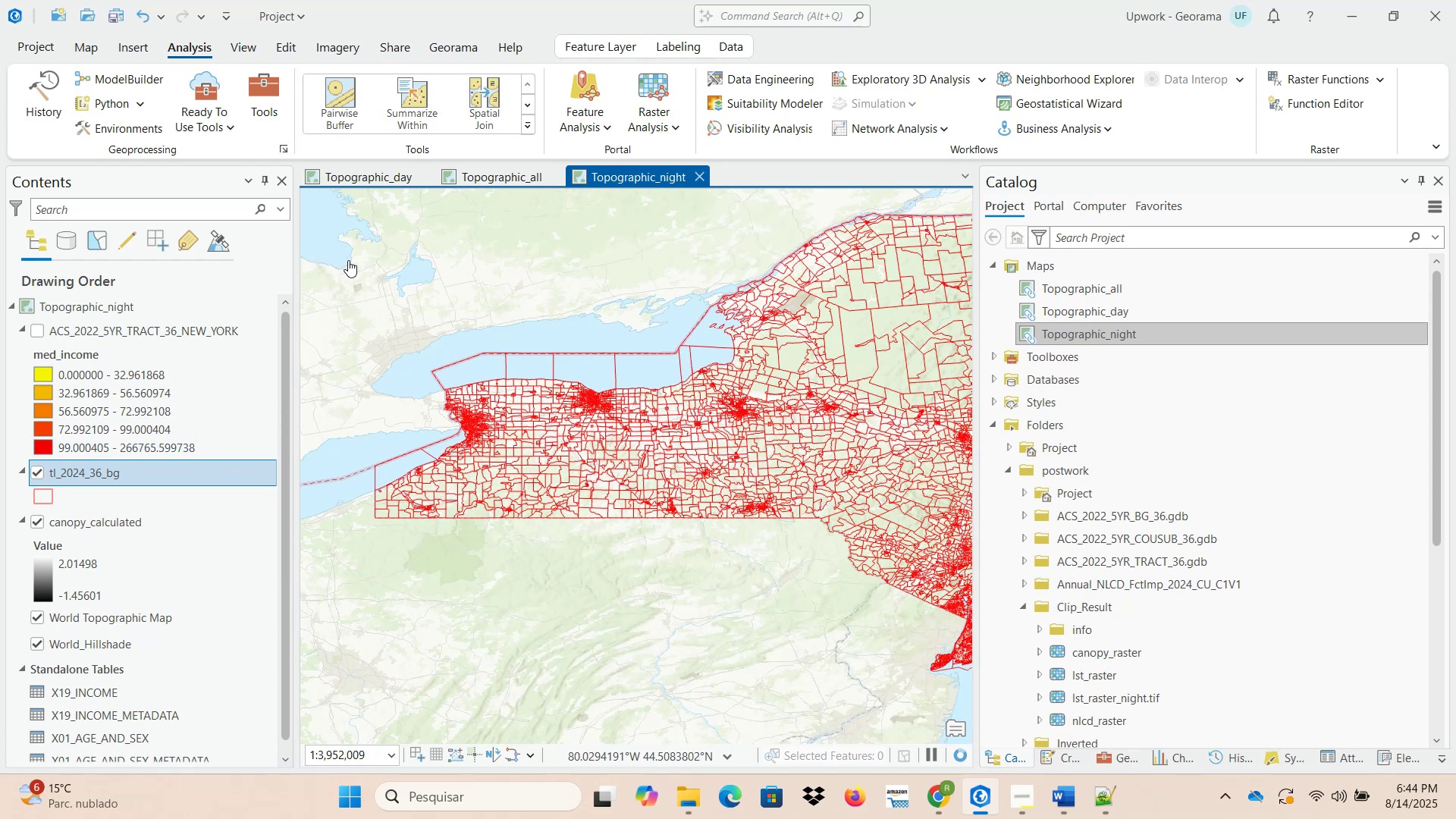 
wait(5.6)
 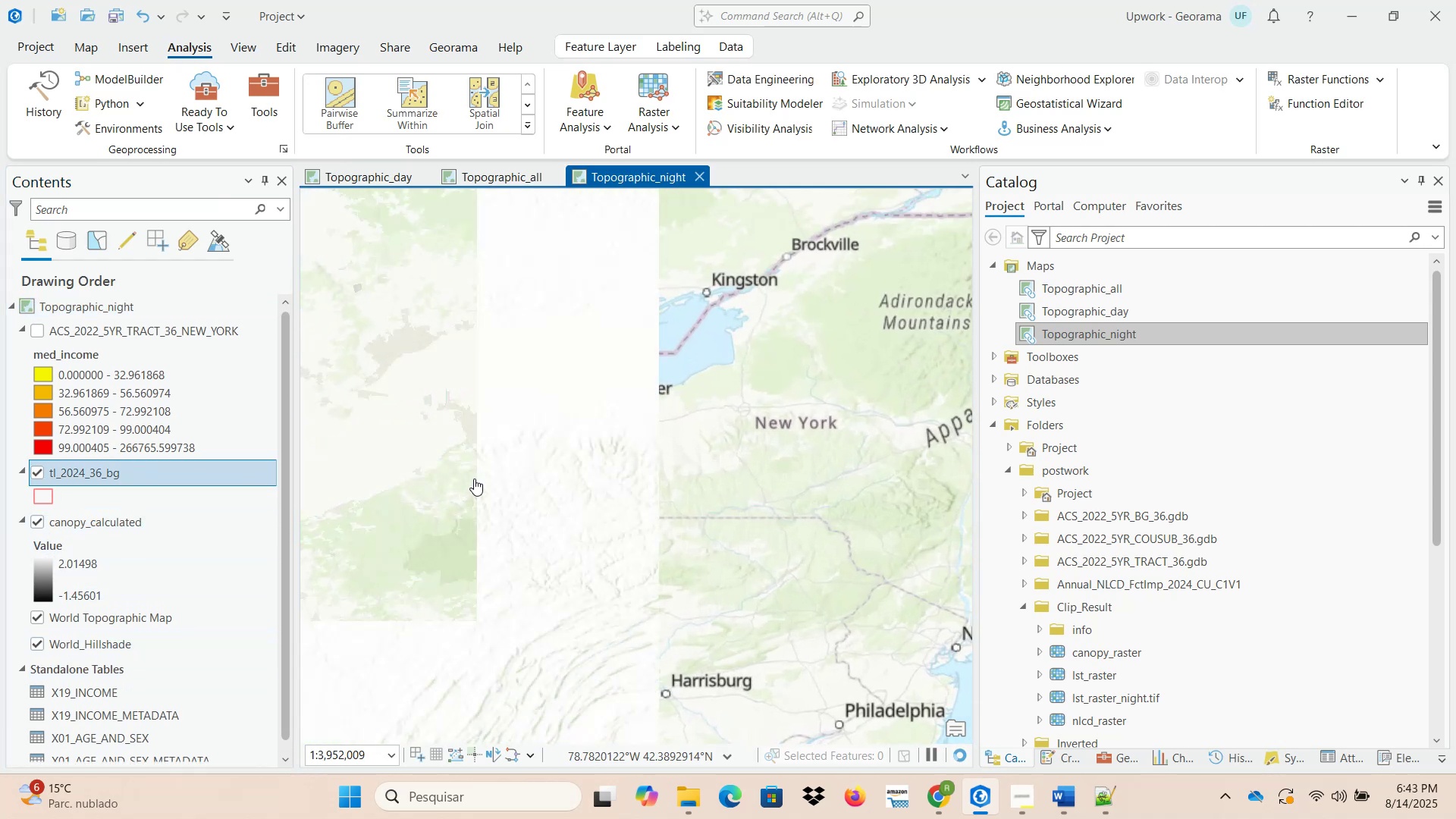 
left_click([485, 175])
 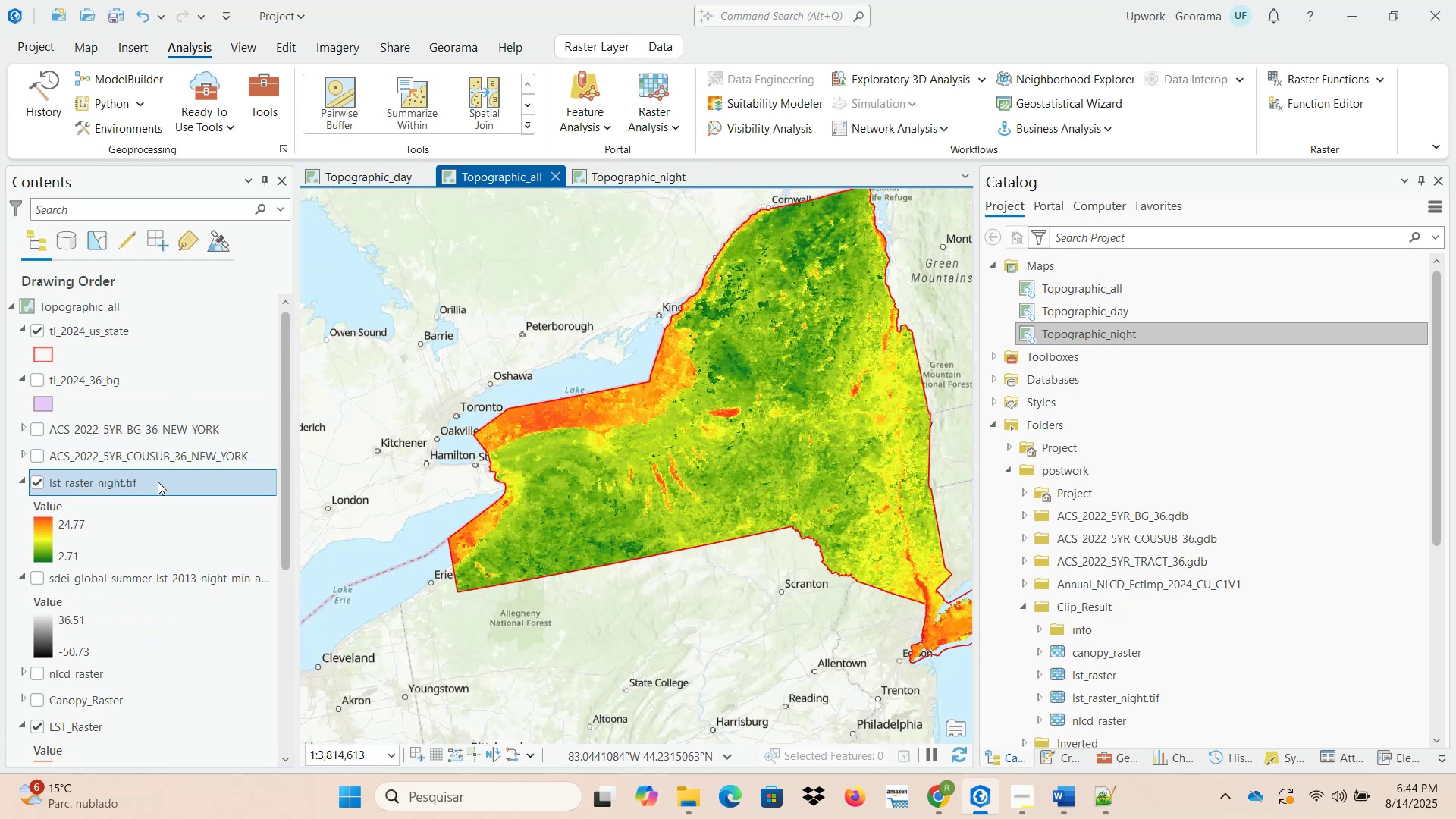 
right_click([157, 485])
 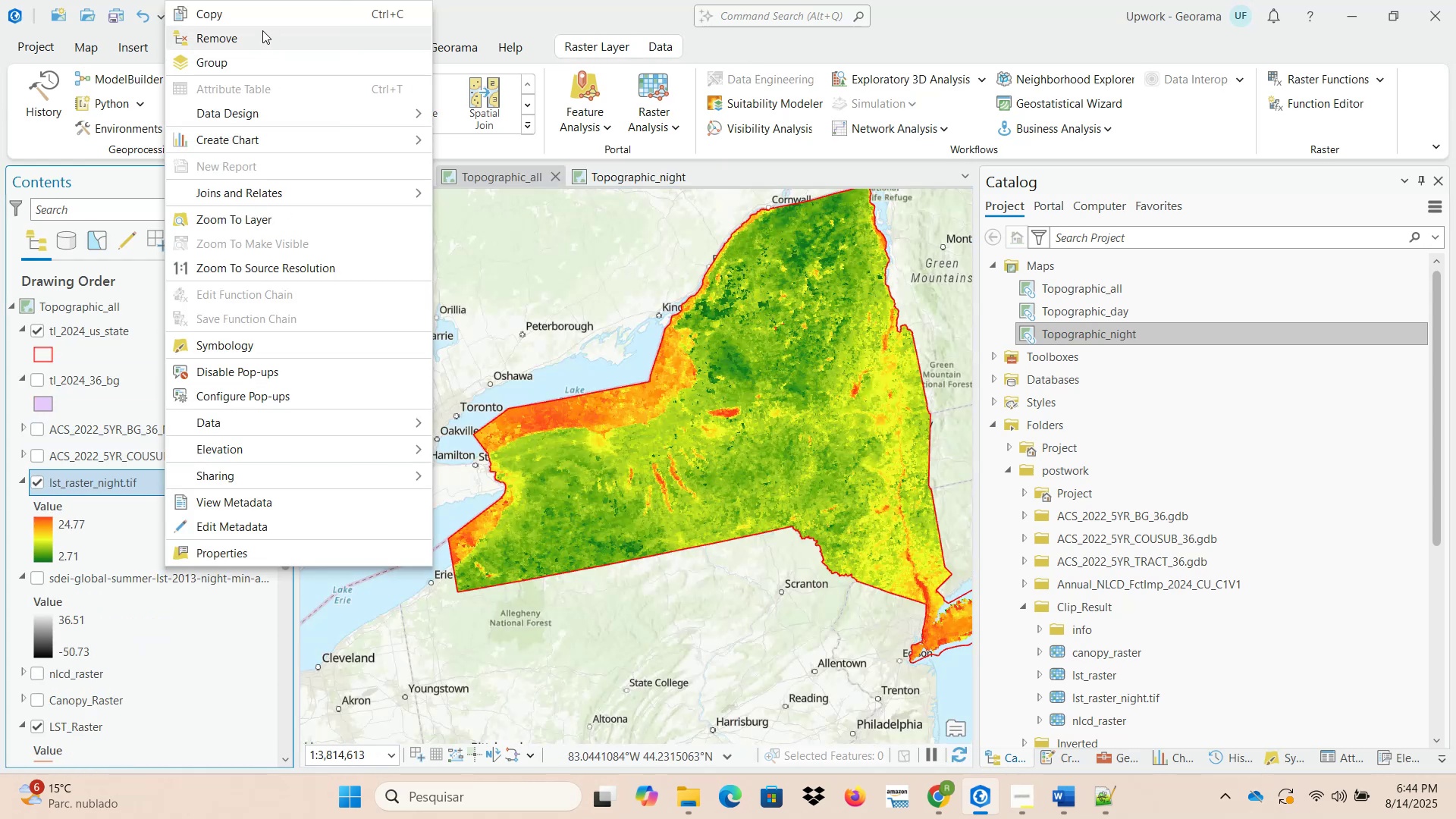 
left_click([256, 20])
 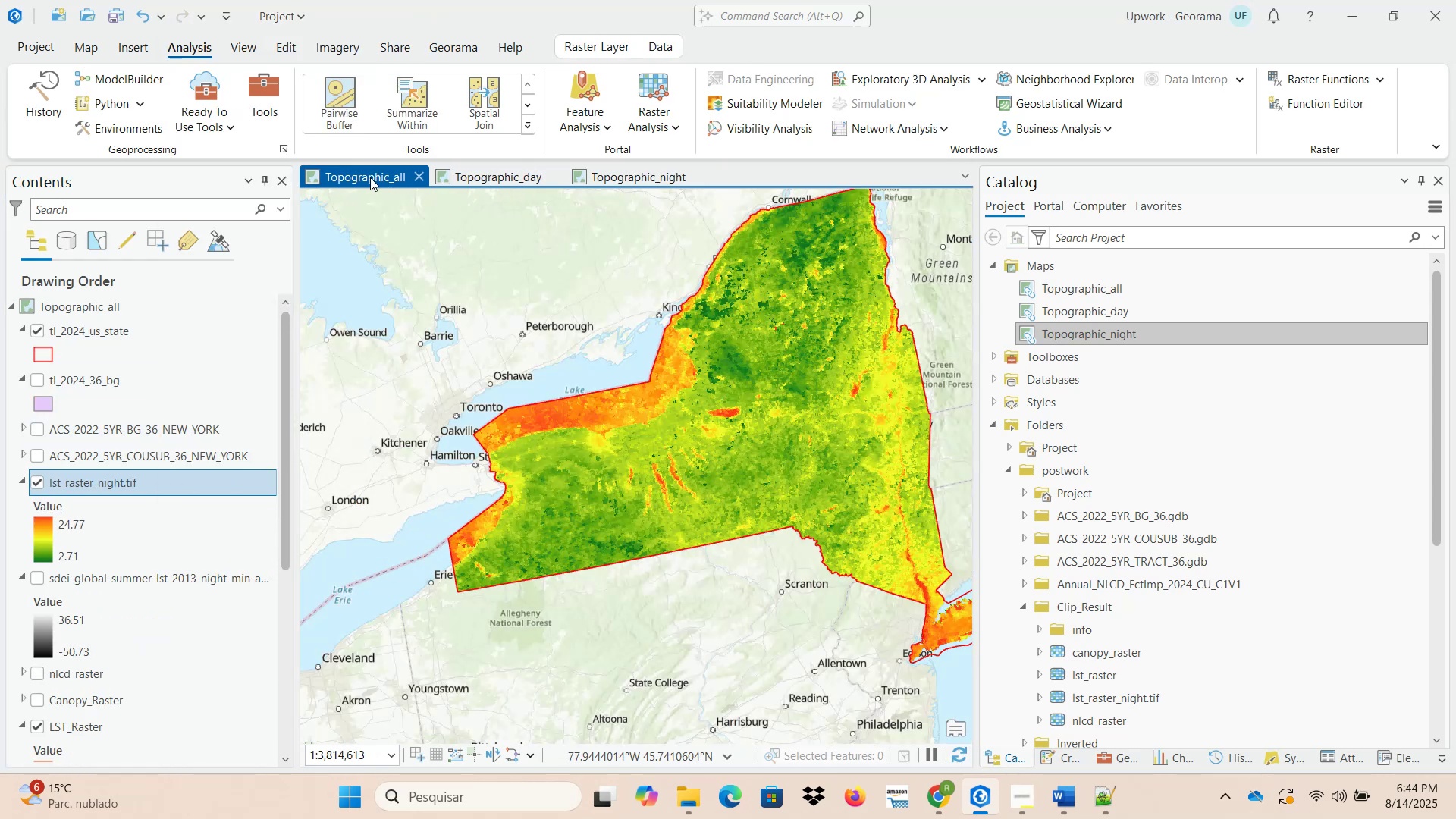 
left_click([621, 173])
 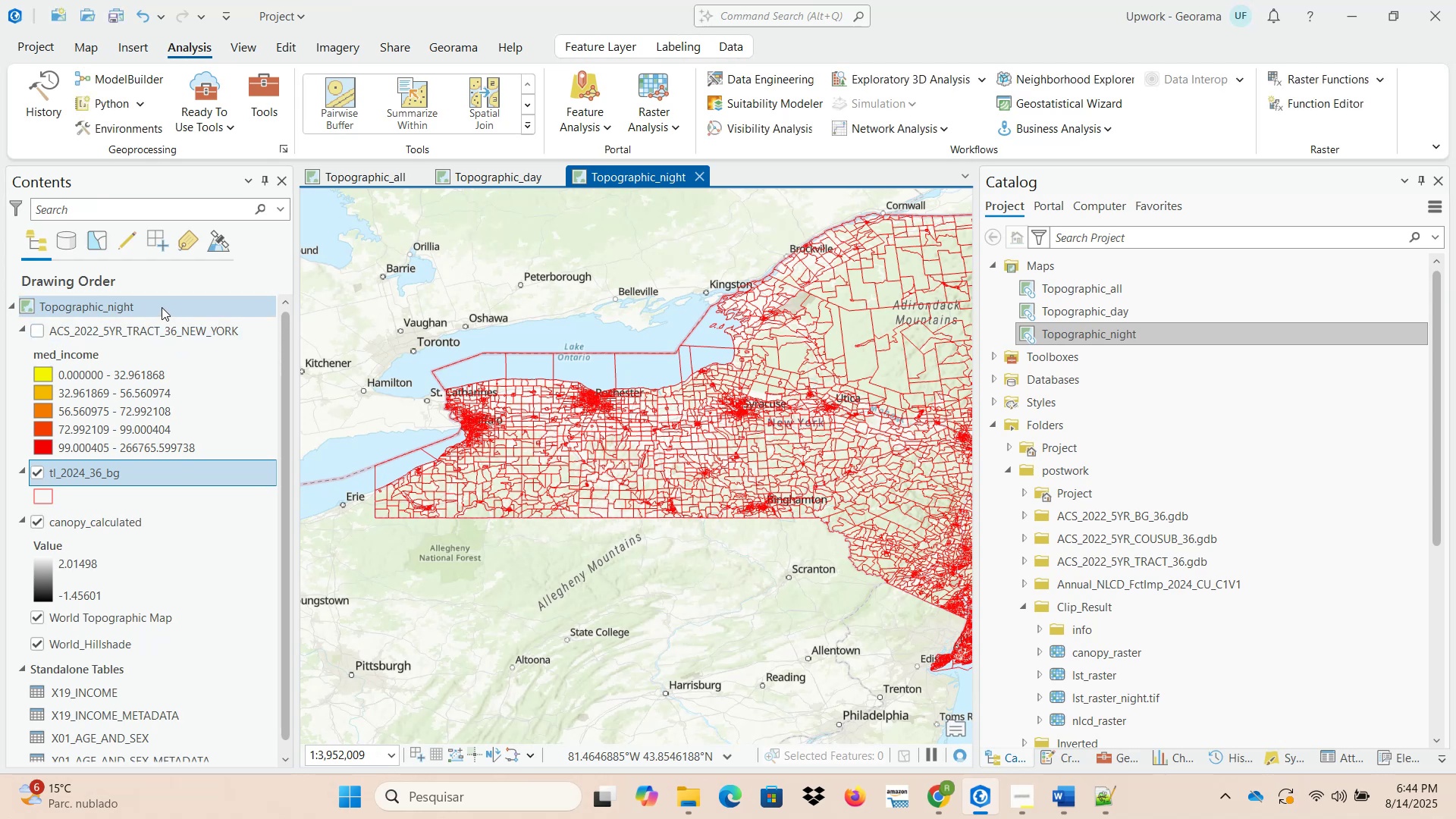 
right_click([162, 307])
 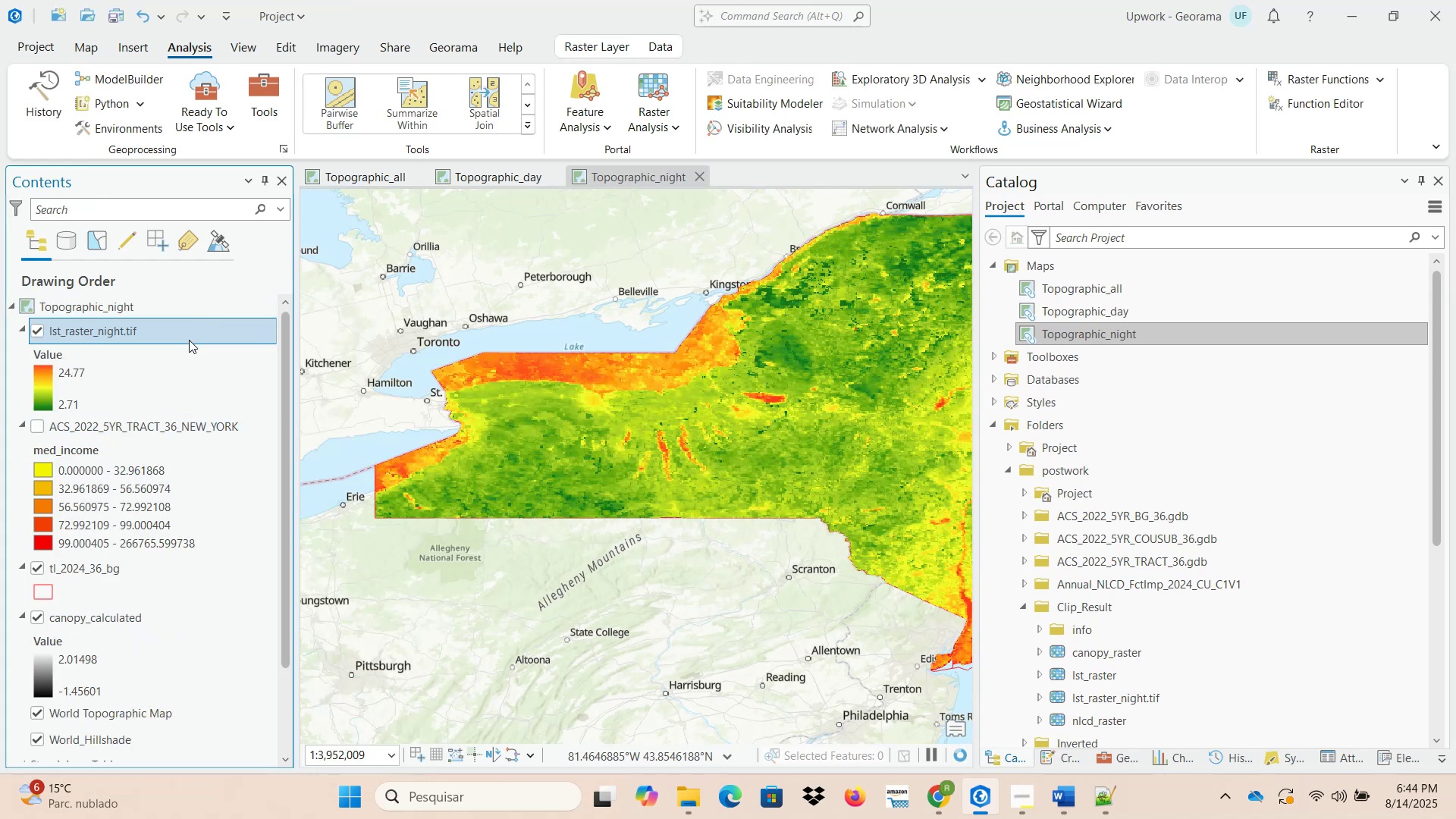 
wait(8.06)
 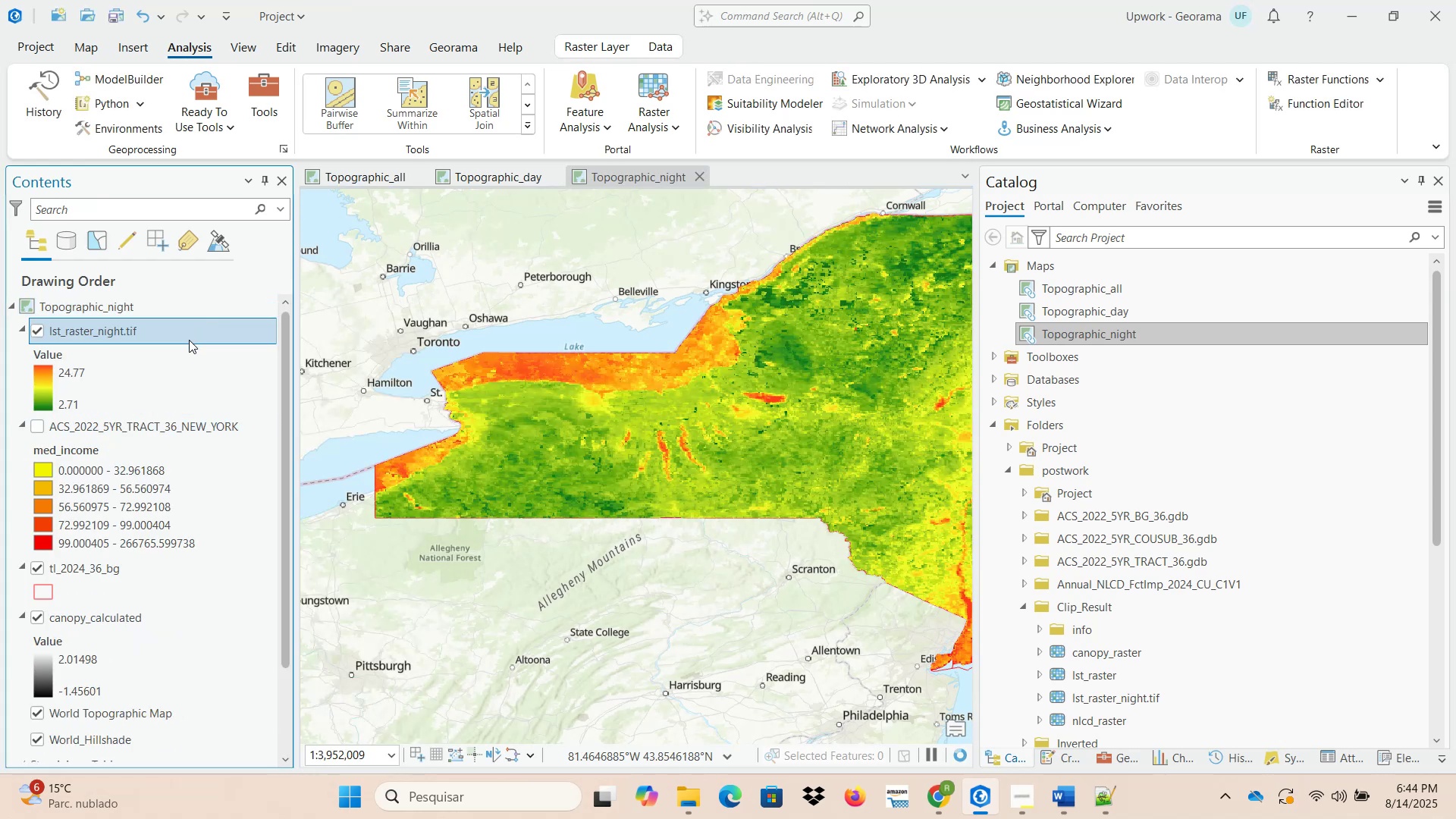 
scroll: coordinate [167, 626], scroll_direction: down, amount: 1.0
 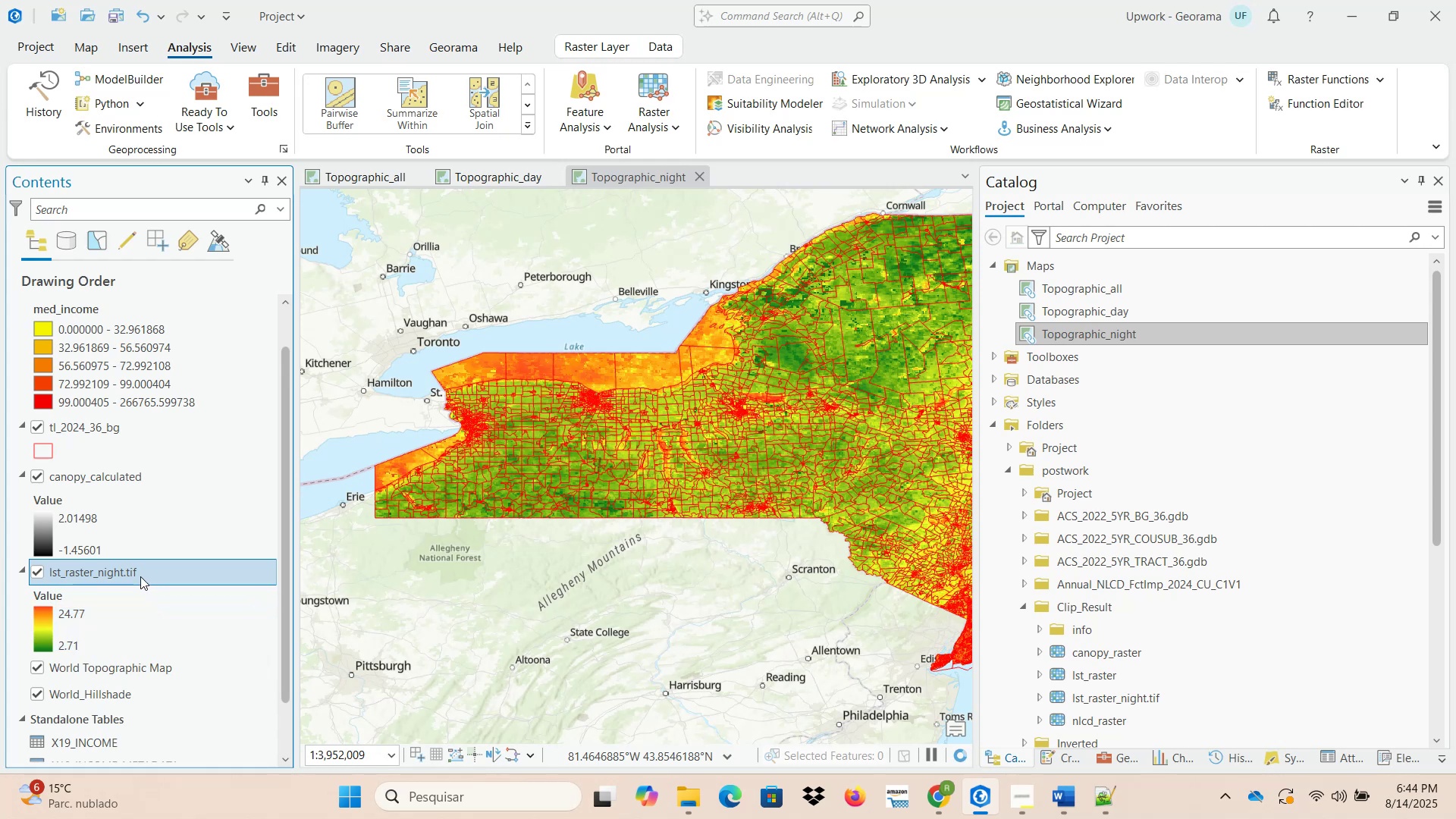 
right_click([140, 576])
 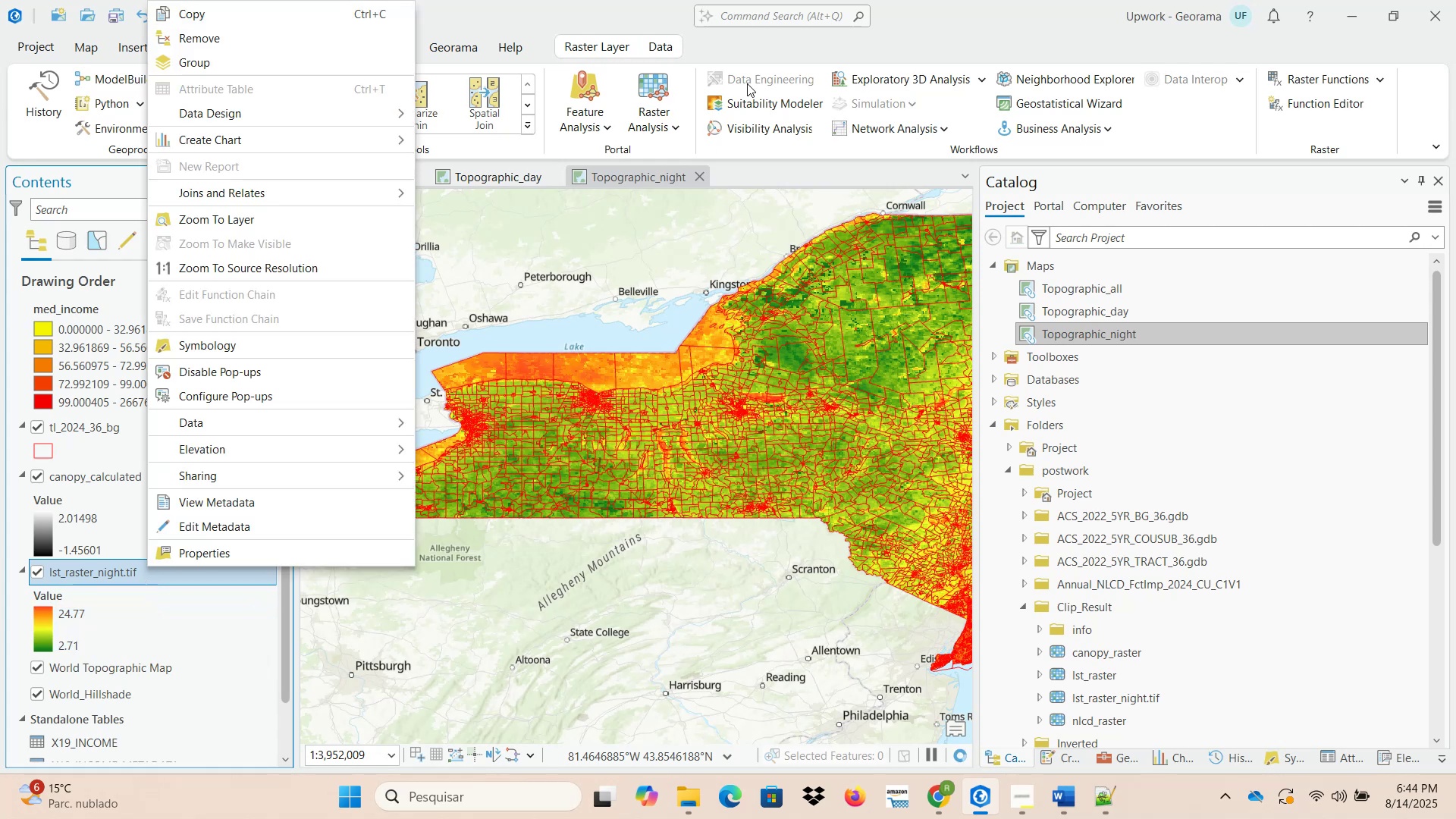 
left_click([873, 39])
 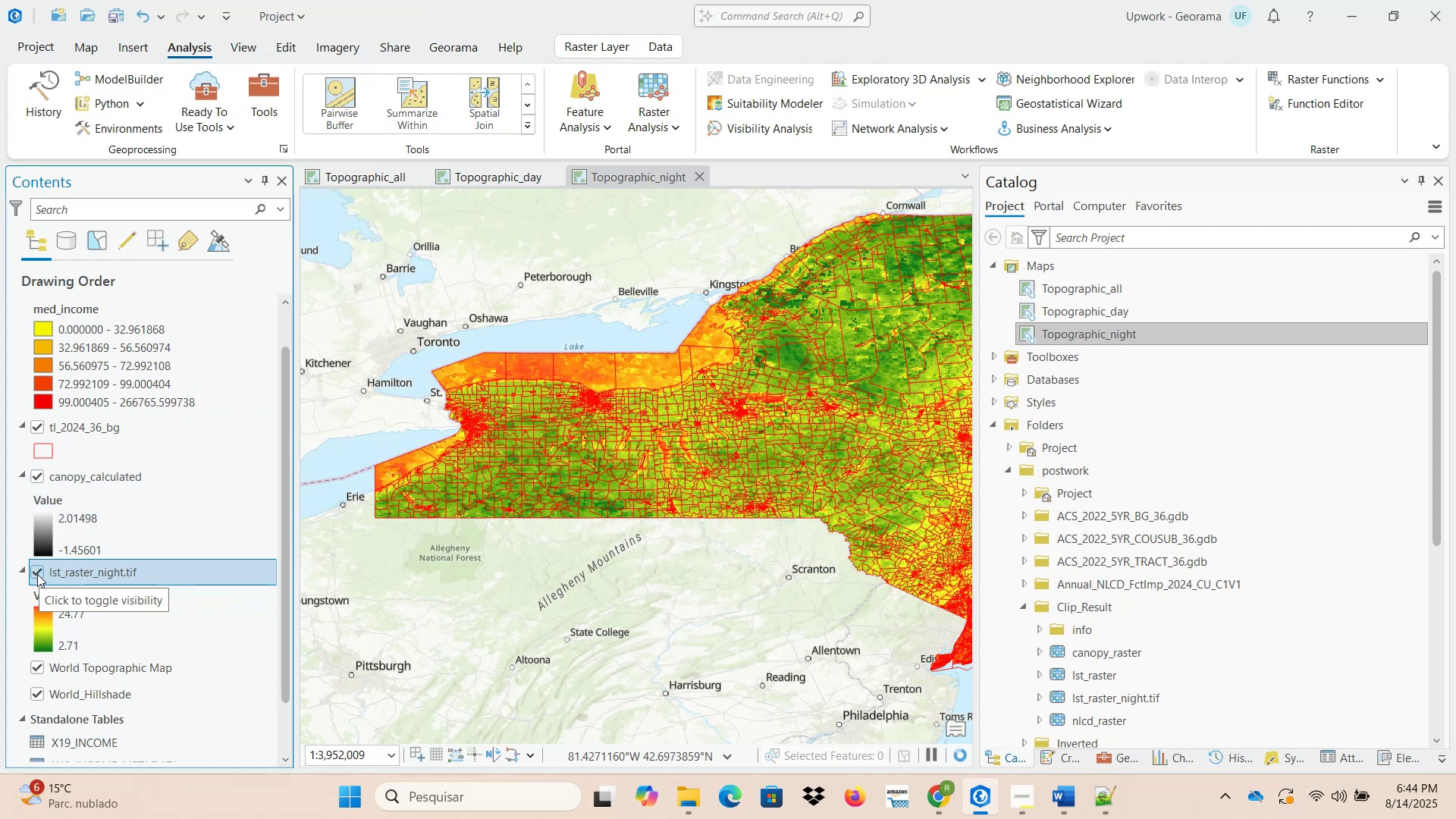 
wait(5.36)
 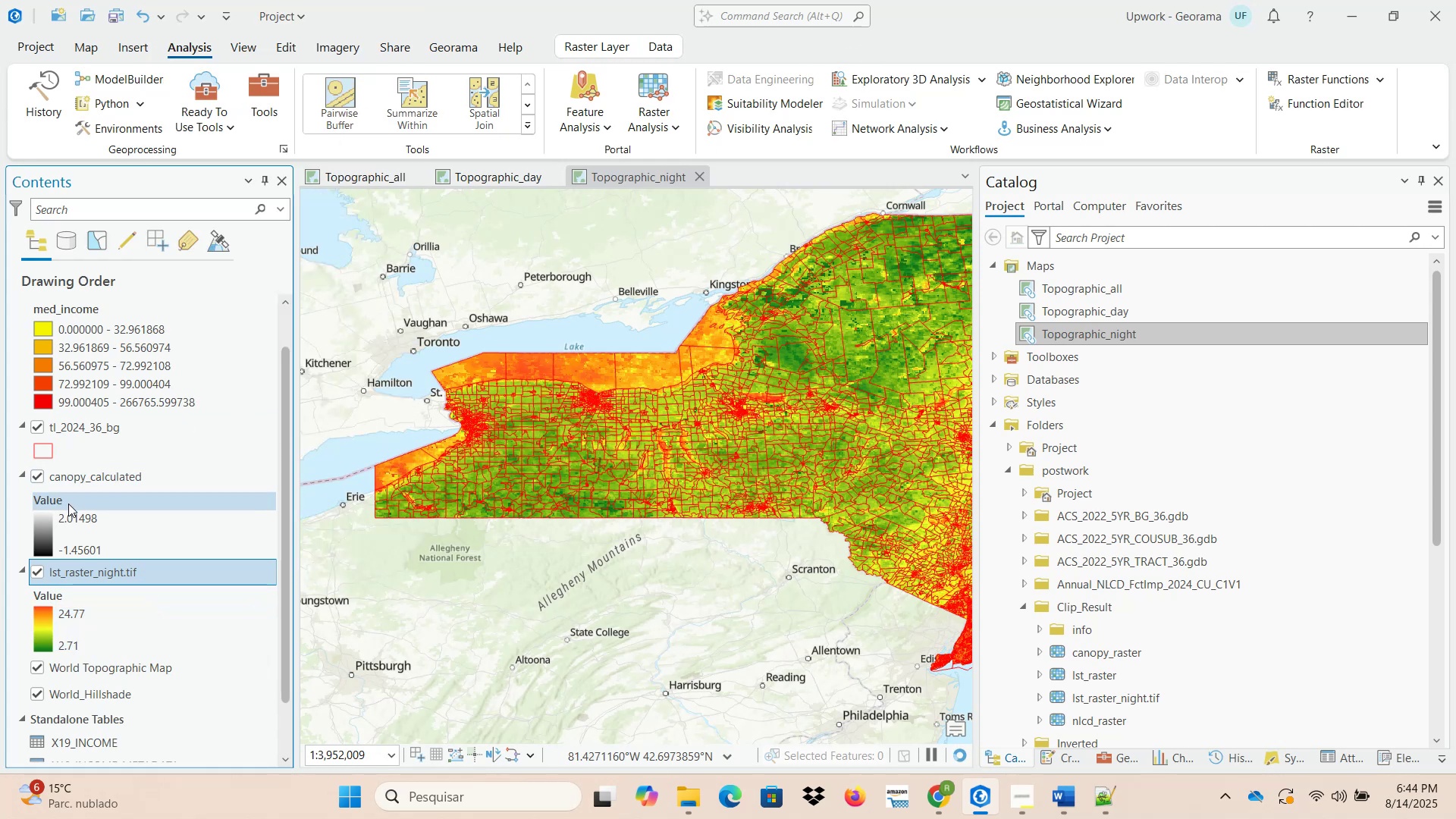 
left_click([37, 574])
 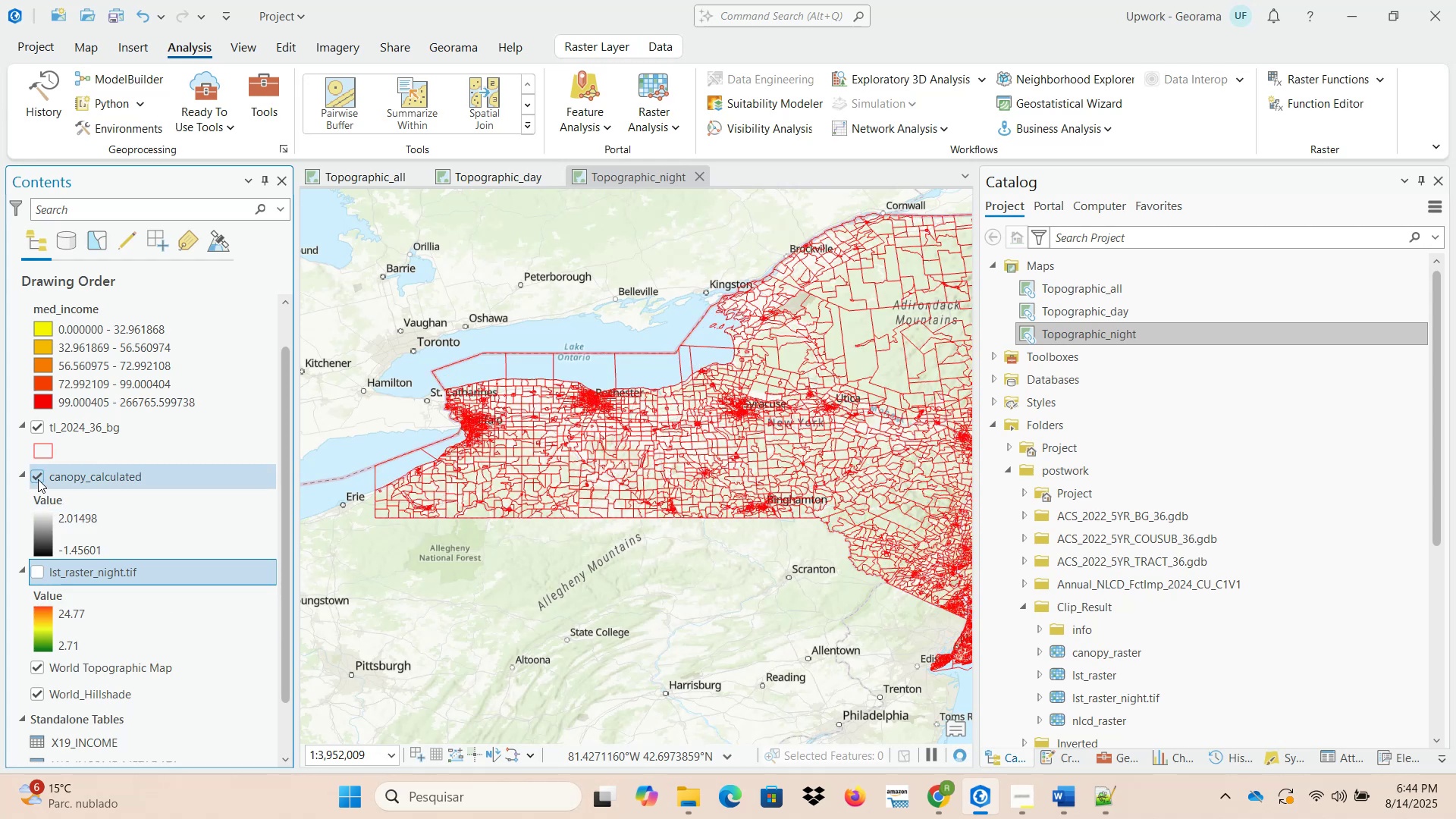 
scroll: coordinate [64, 497], scroll_direction: up, amount: 6.0
 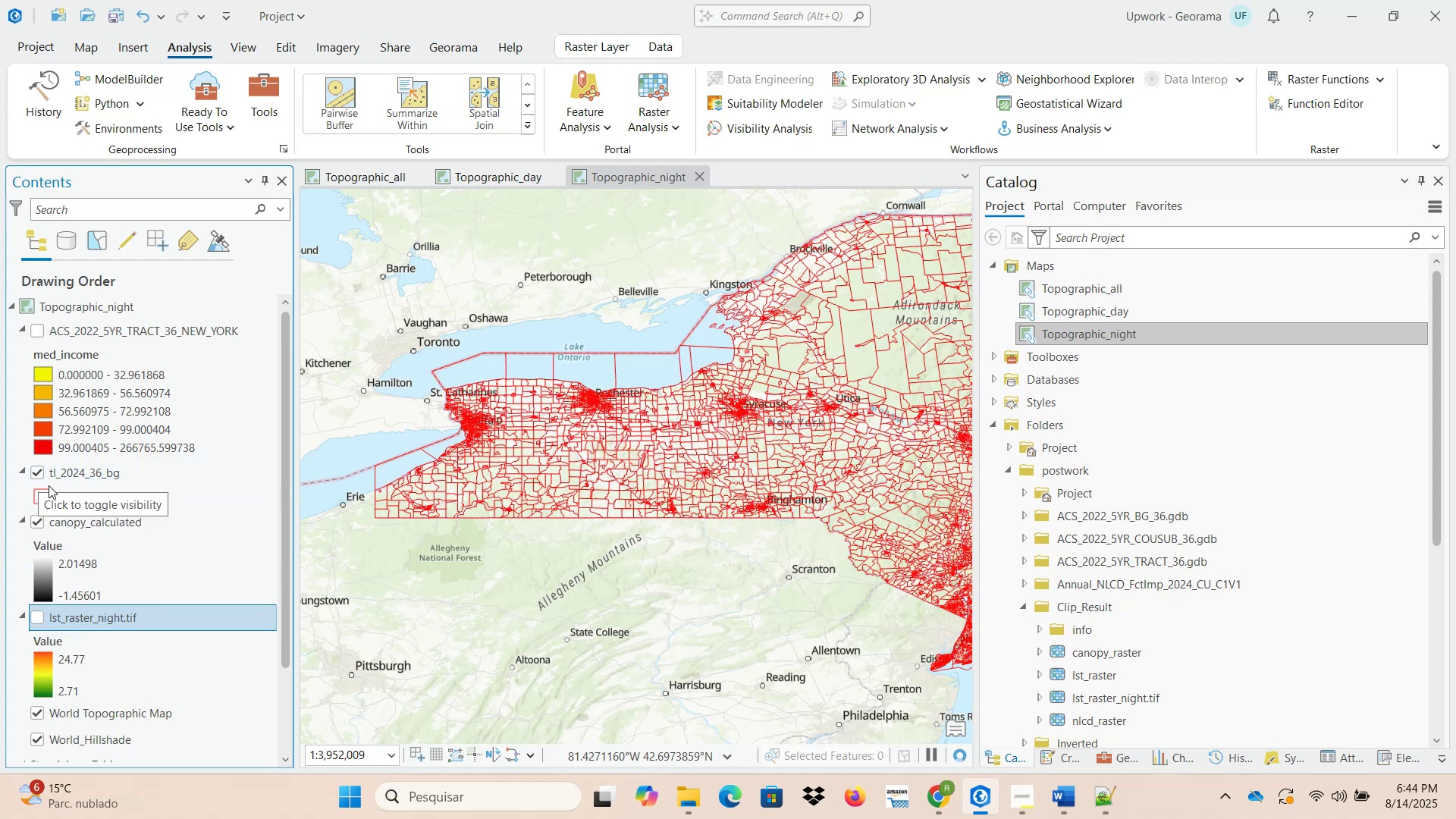 
left_click([37, 472])
 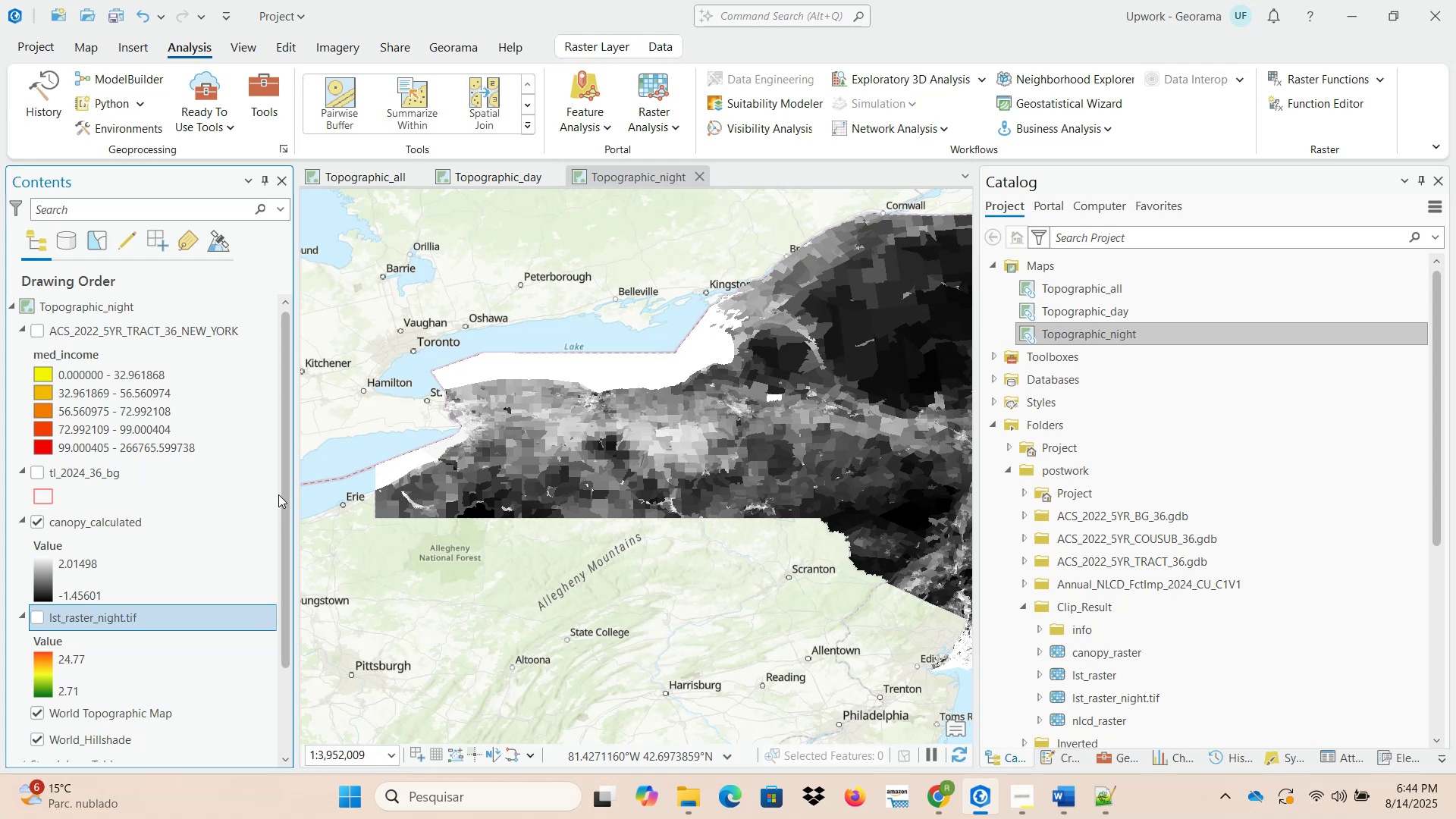 
wait(21.09)
 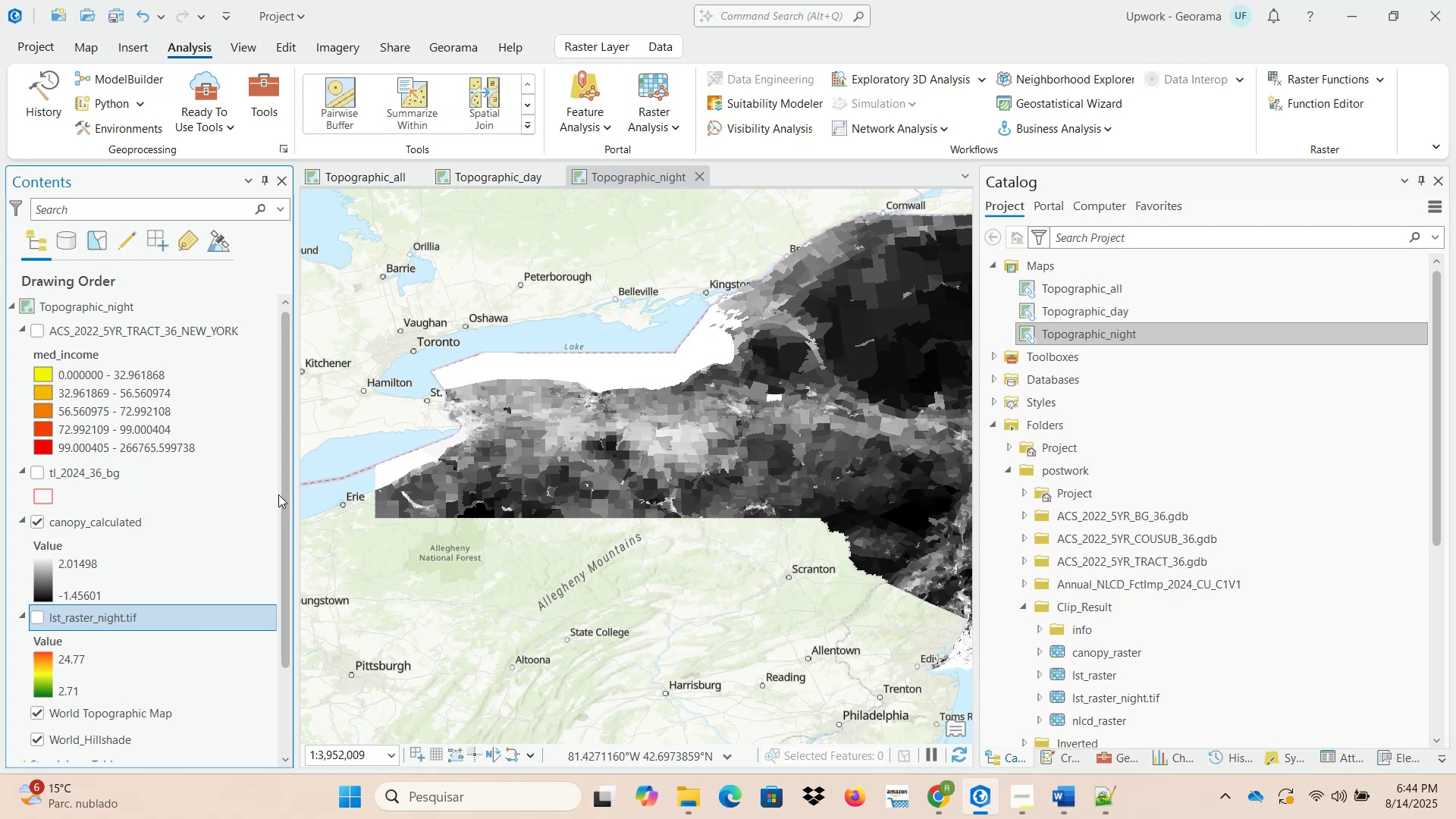 
scroll: coordinate [1074, 530], scroll_direction: down, amount: 6.0
 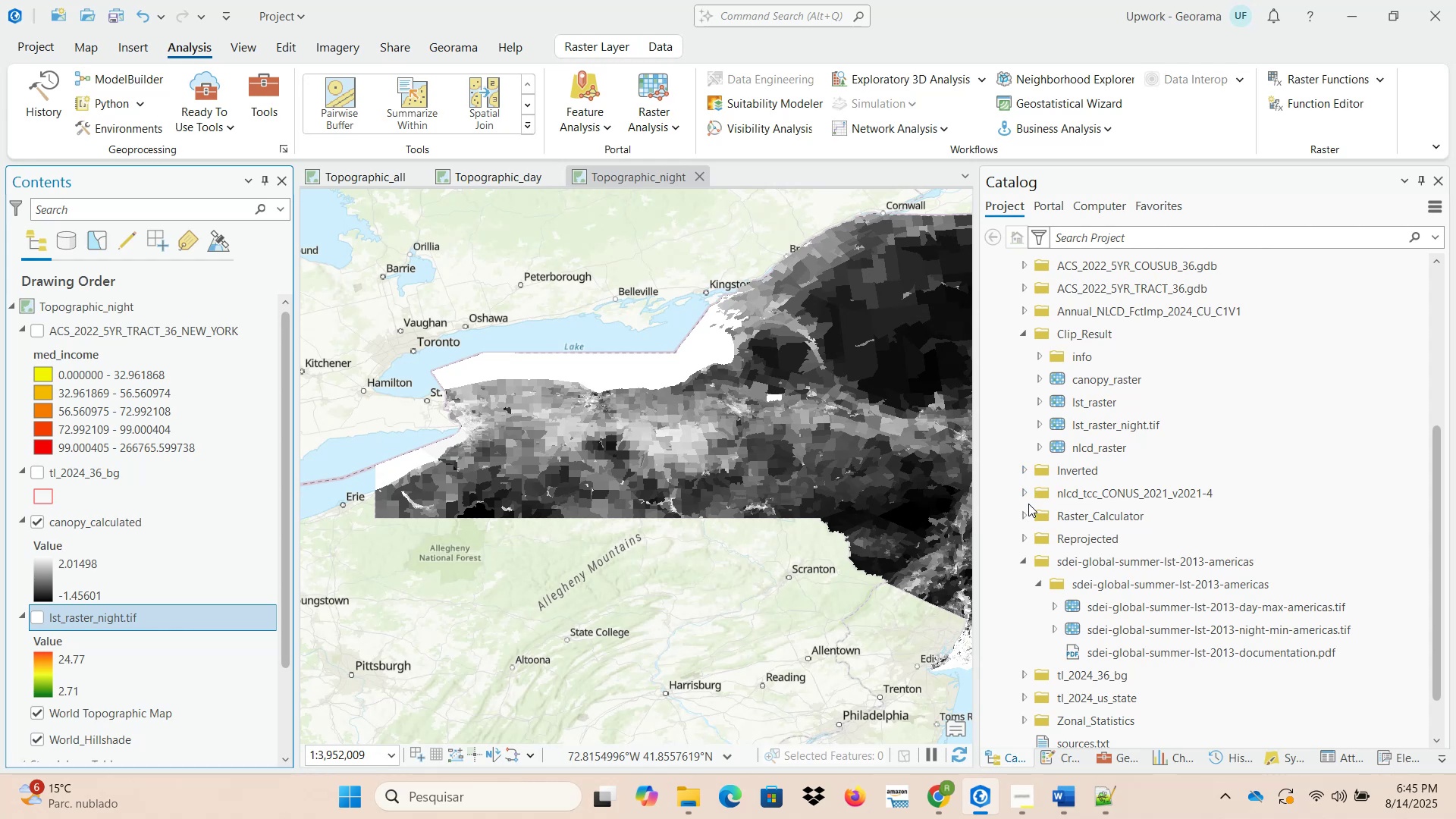 
wait(5.1)
 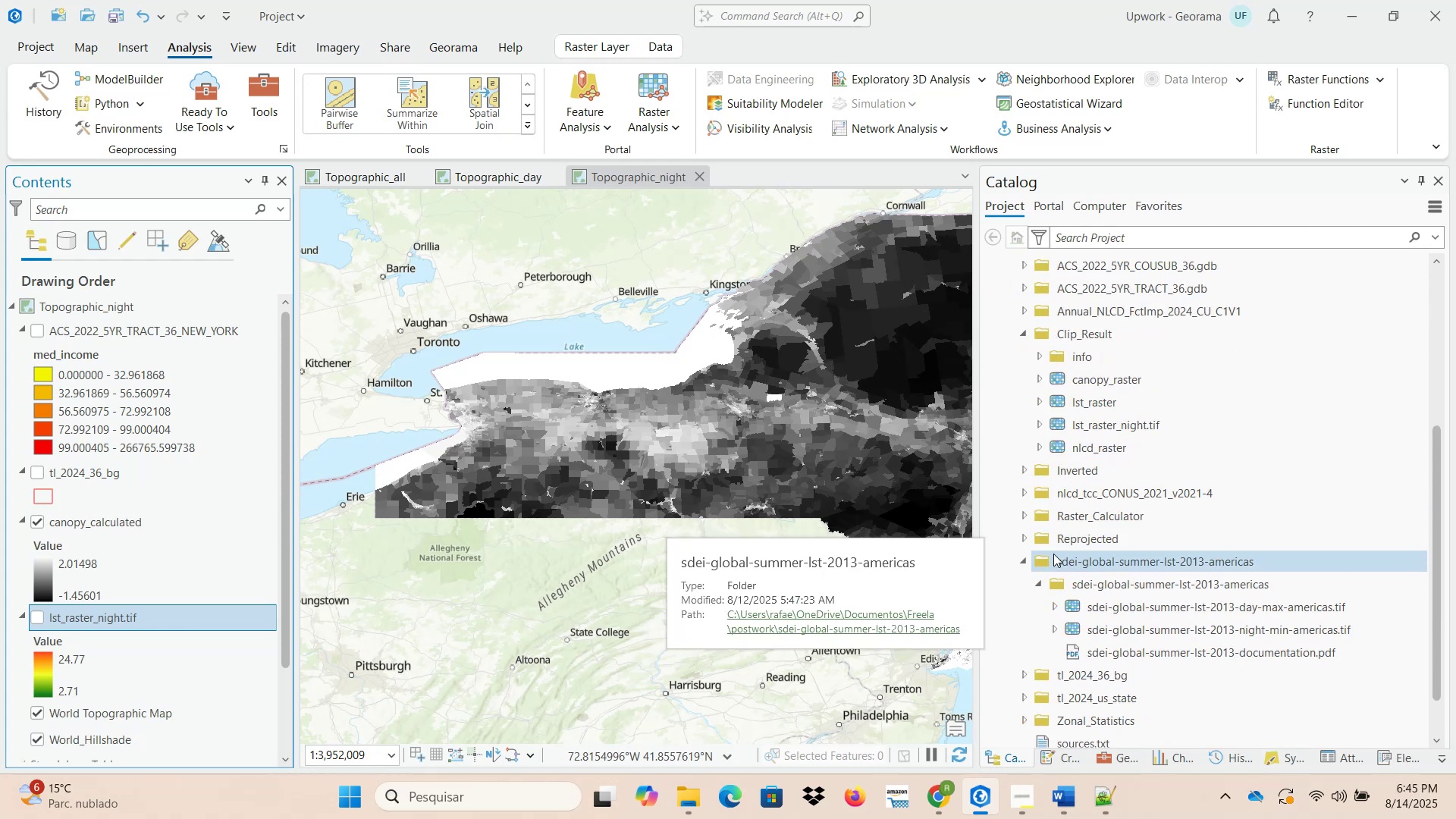 
left_click([1024, 515])
 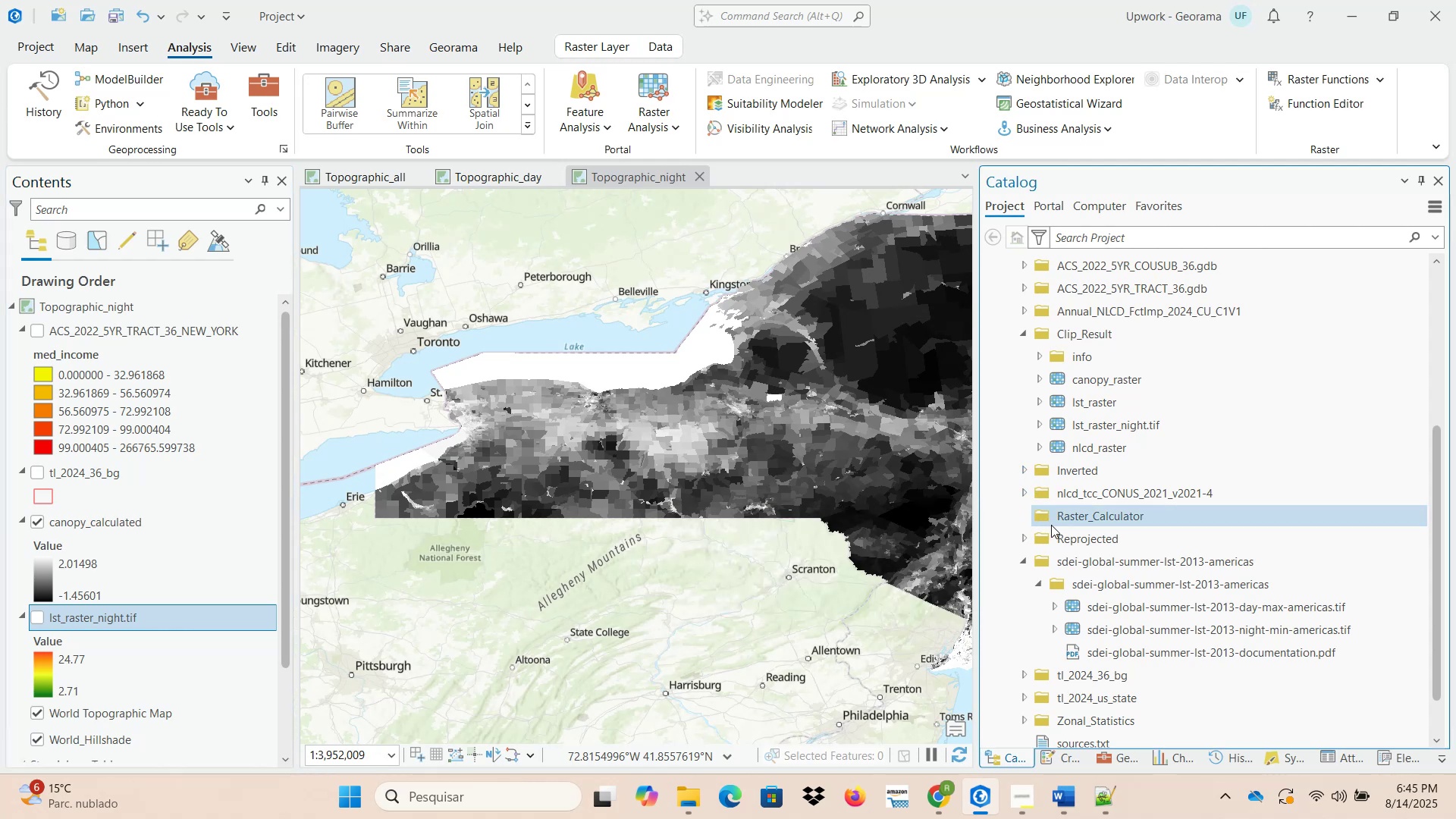 
mouse_move([1058, 506])
 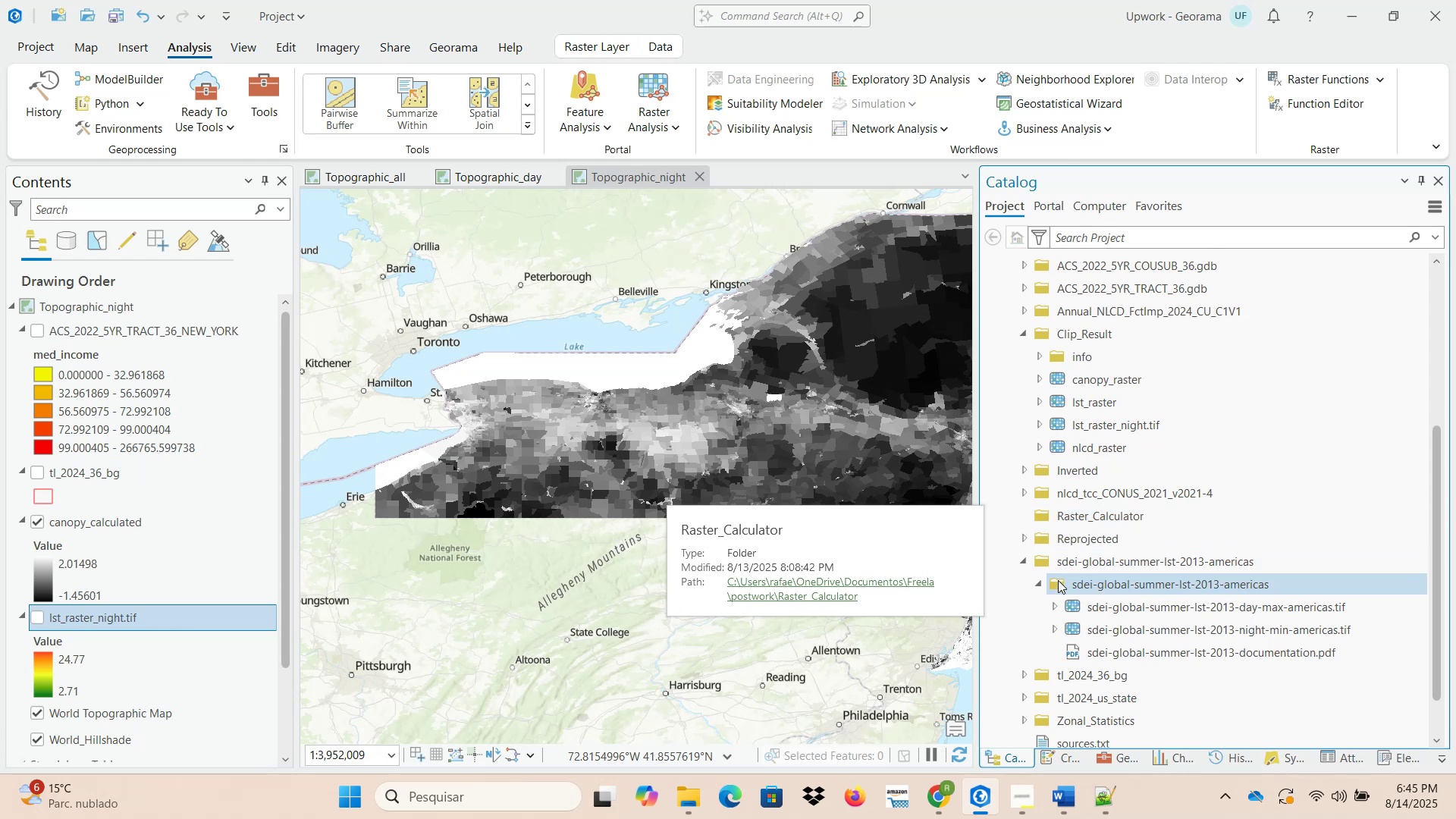 
scroll: coordinate [1042, 701], scroll_direction: down, amount: 1.0
 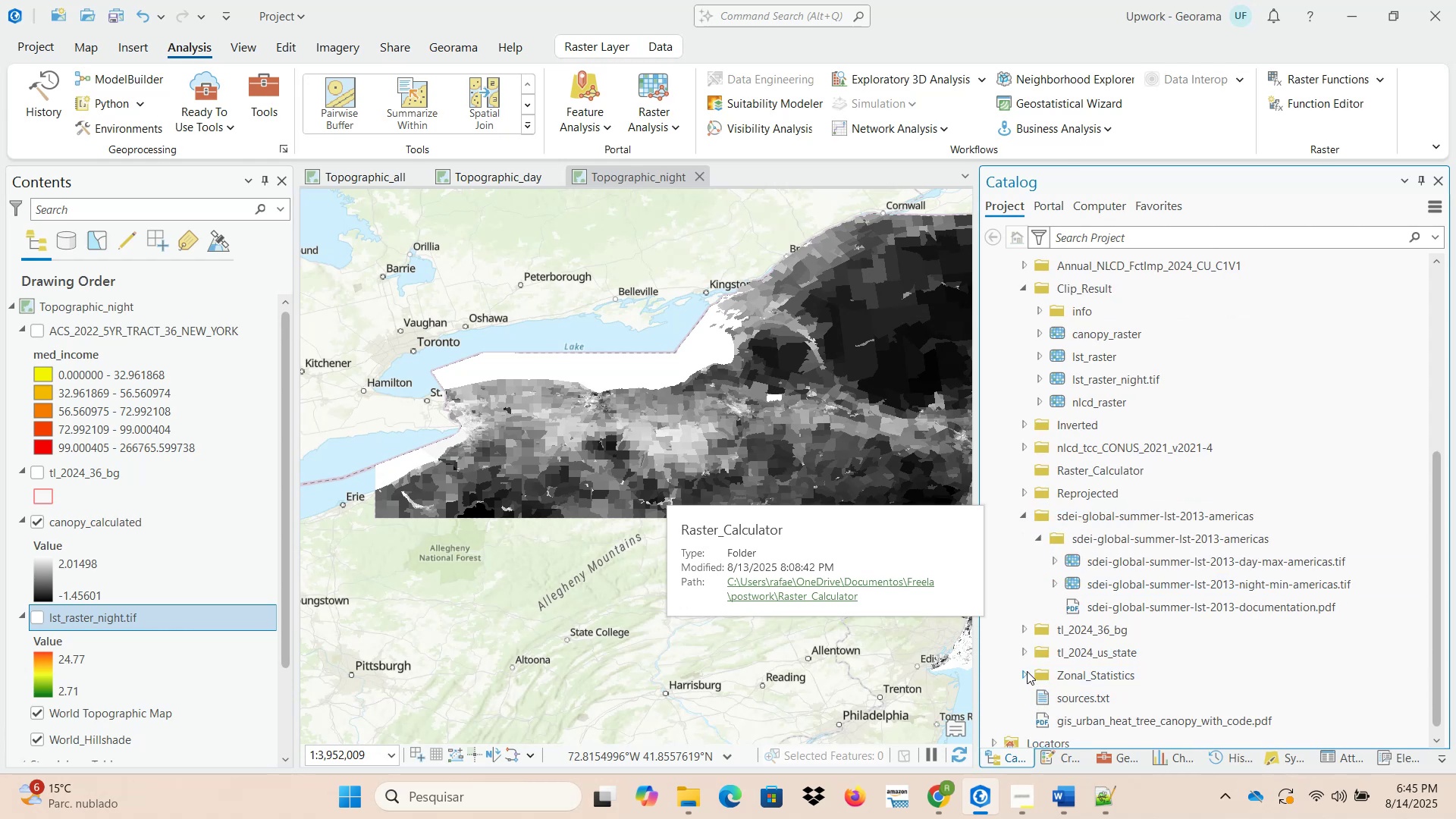 
left_click([1024, 673])
 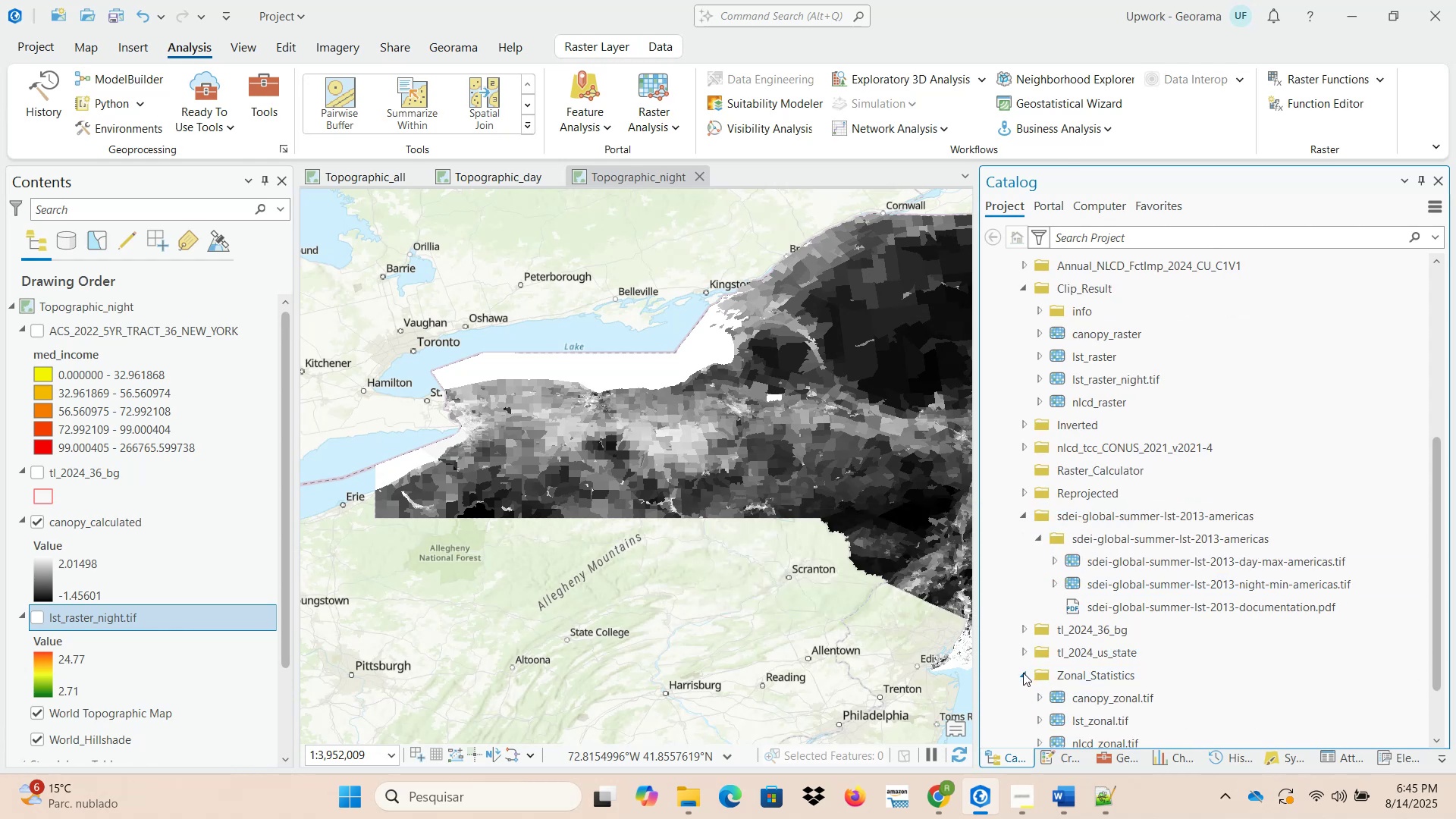 
scroll: coordinate [1069, 663], scroll_direction: down, amount: 2.0
 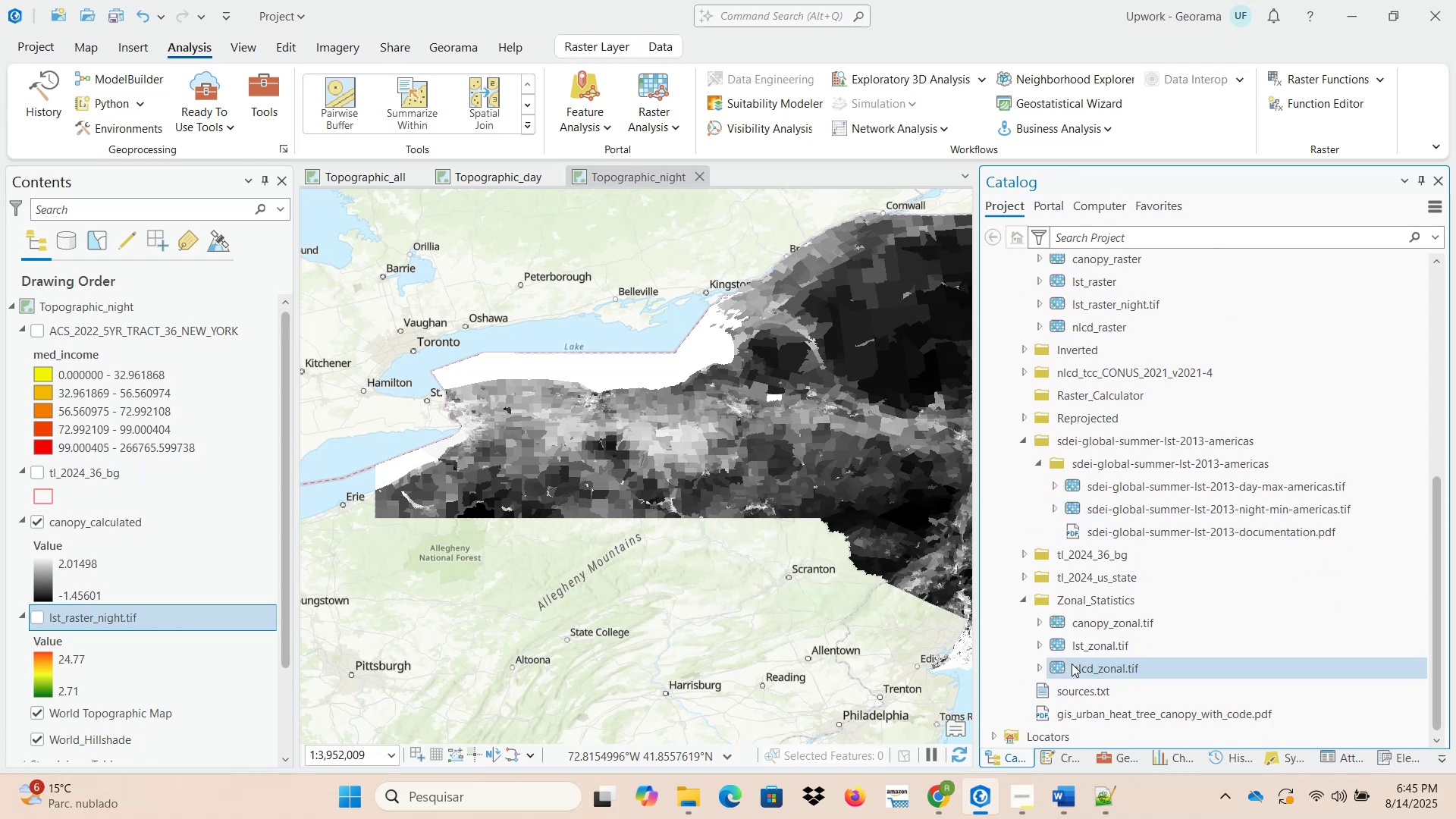 
mouse_move([1067, 658])
 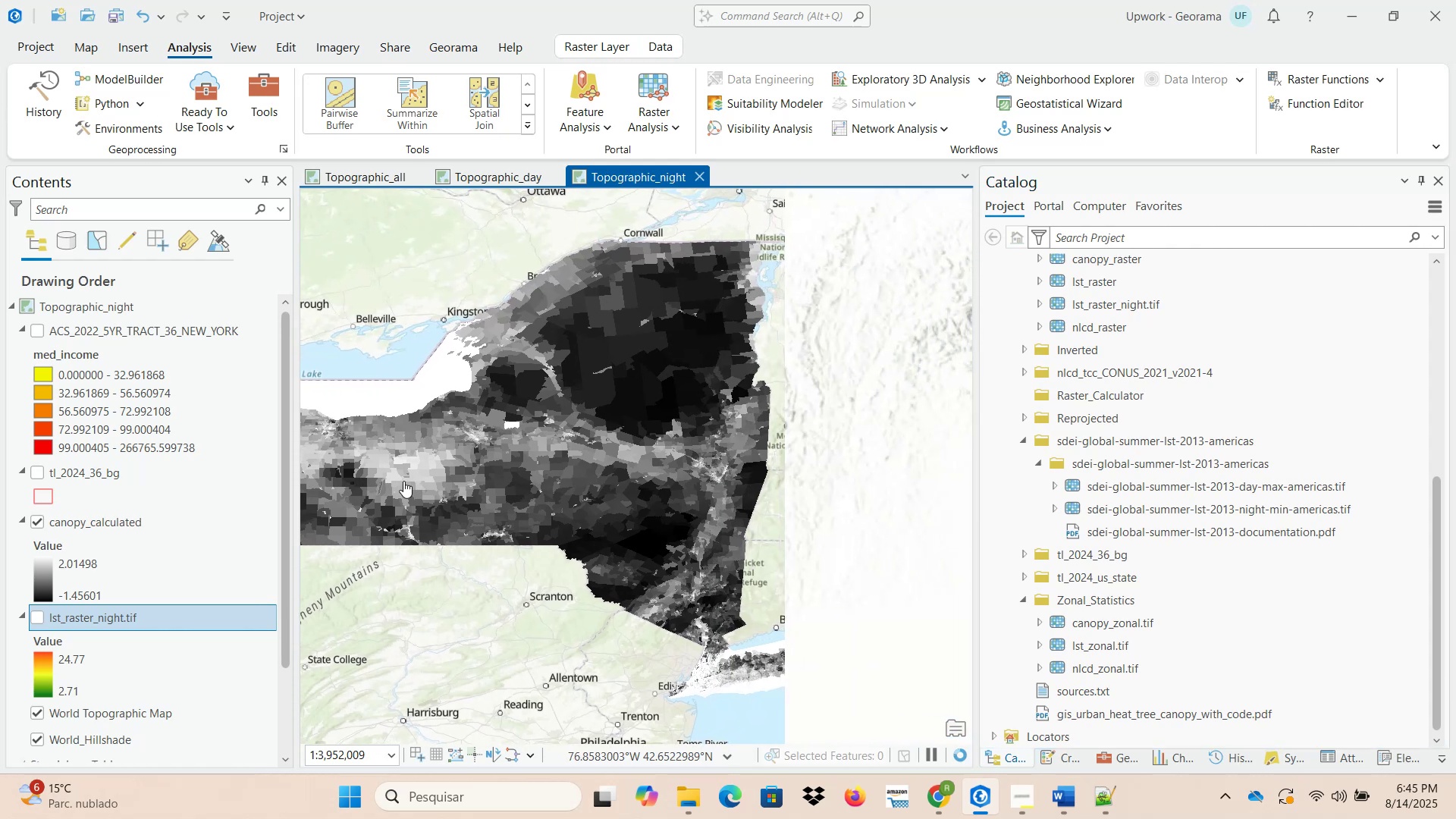 
wait(19.4)
 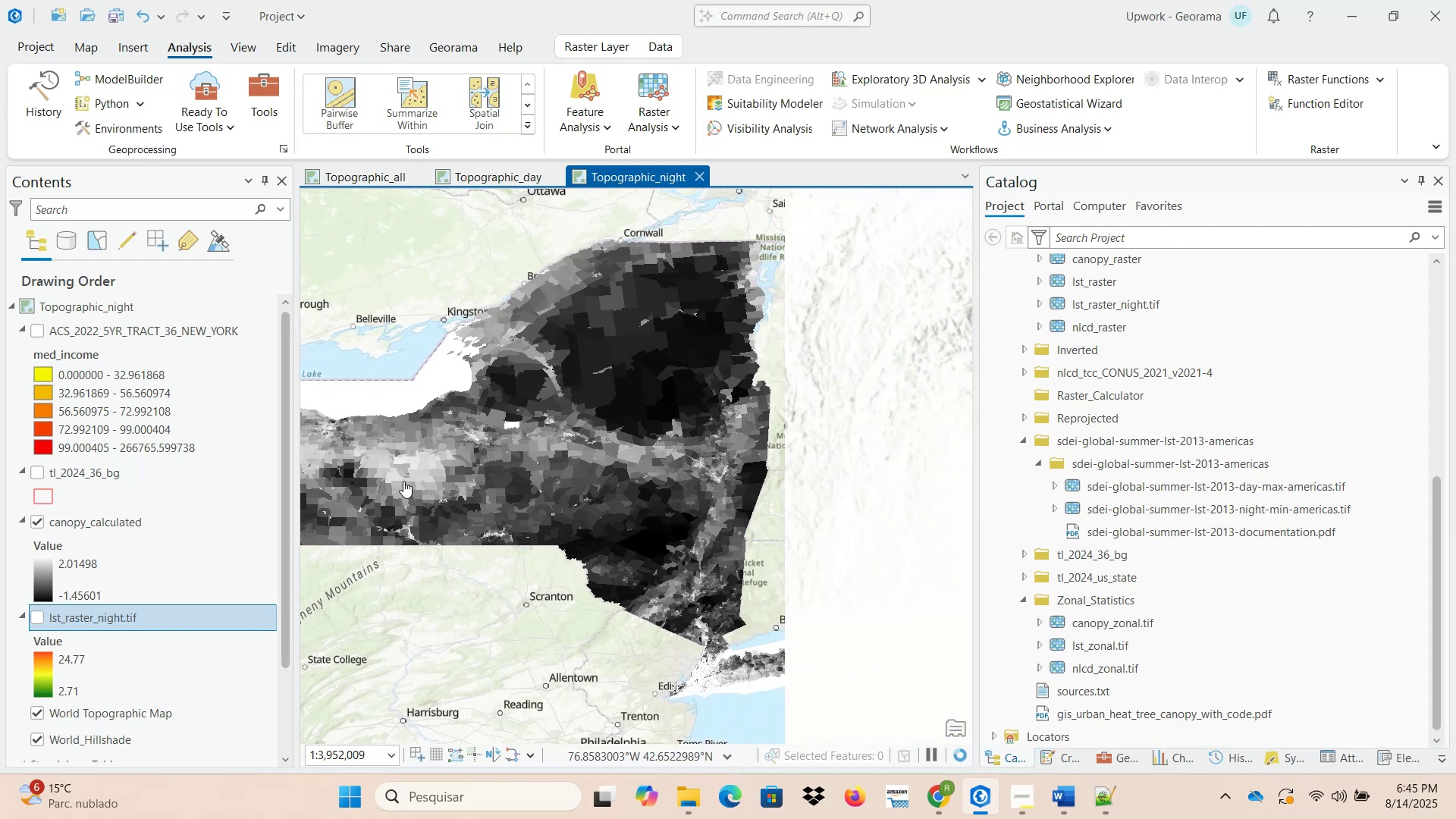 
scroll: coordinate [192, 441], scroll_direction: up, amount: 11.0
 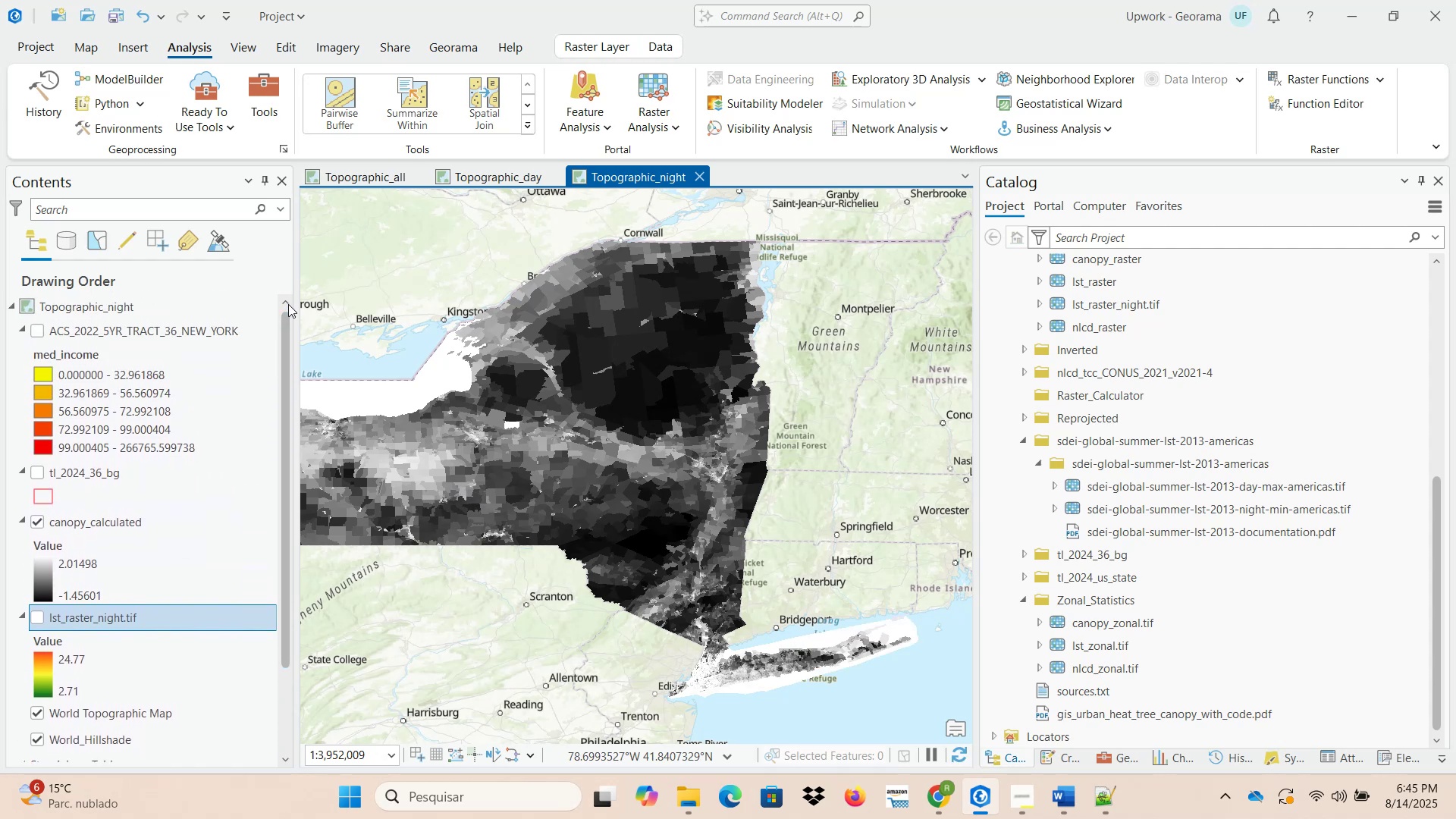 
left_click([35, 332])
 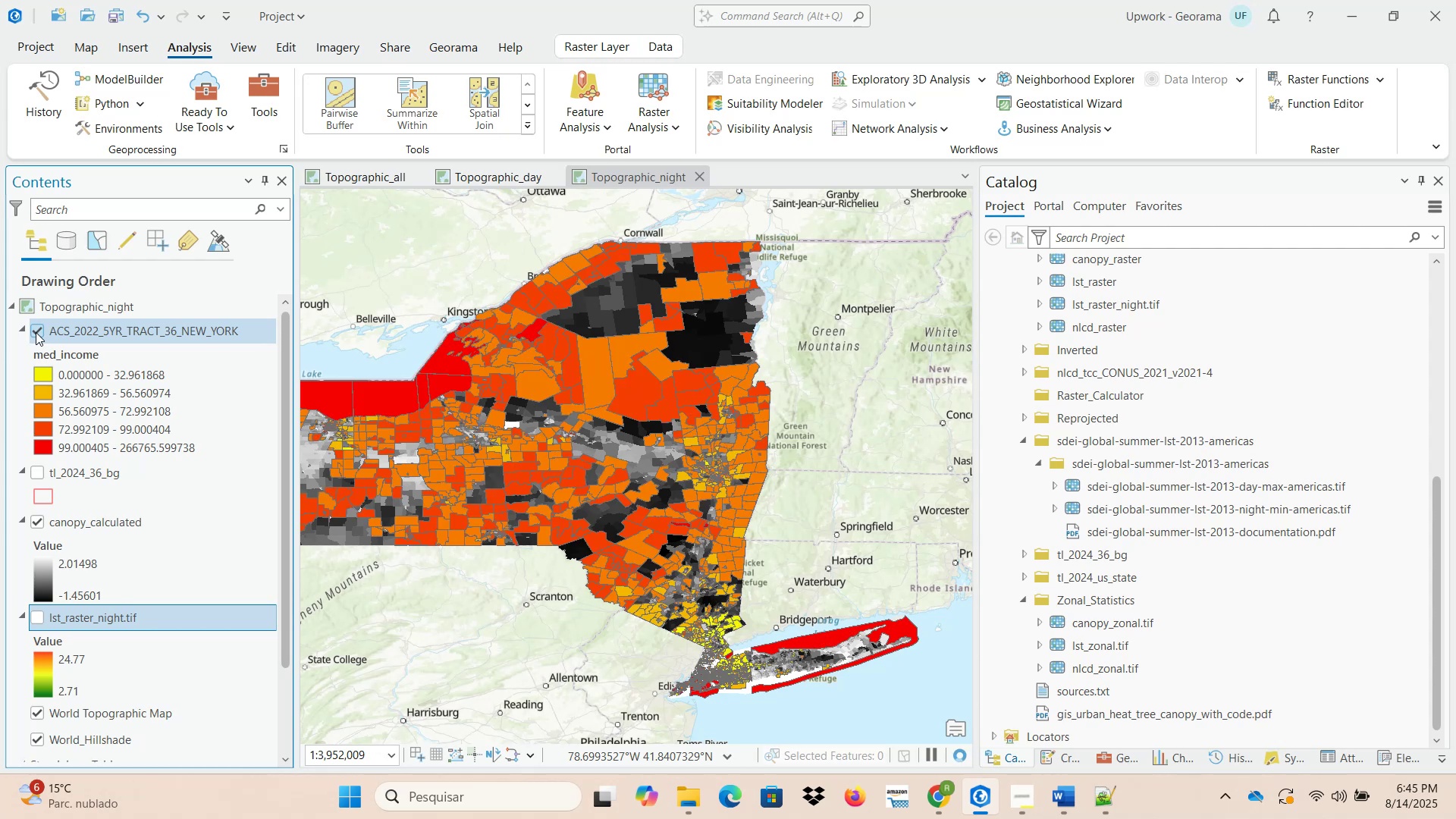 
left_click([36, 331])
 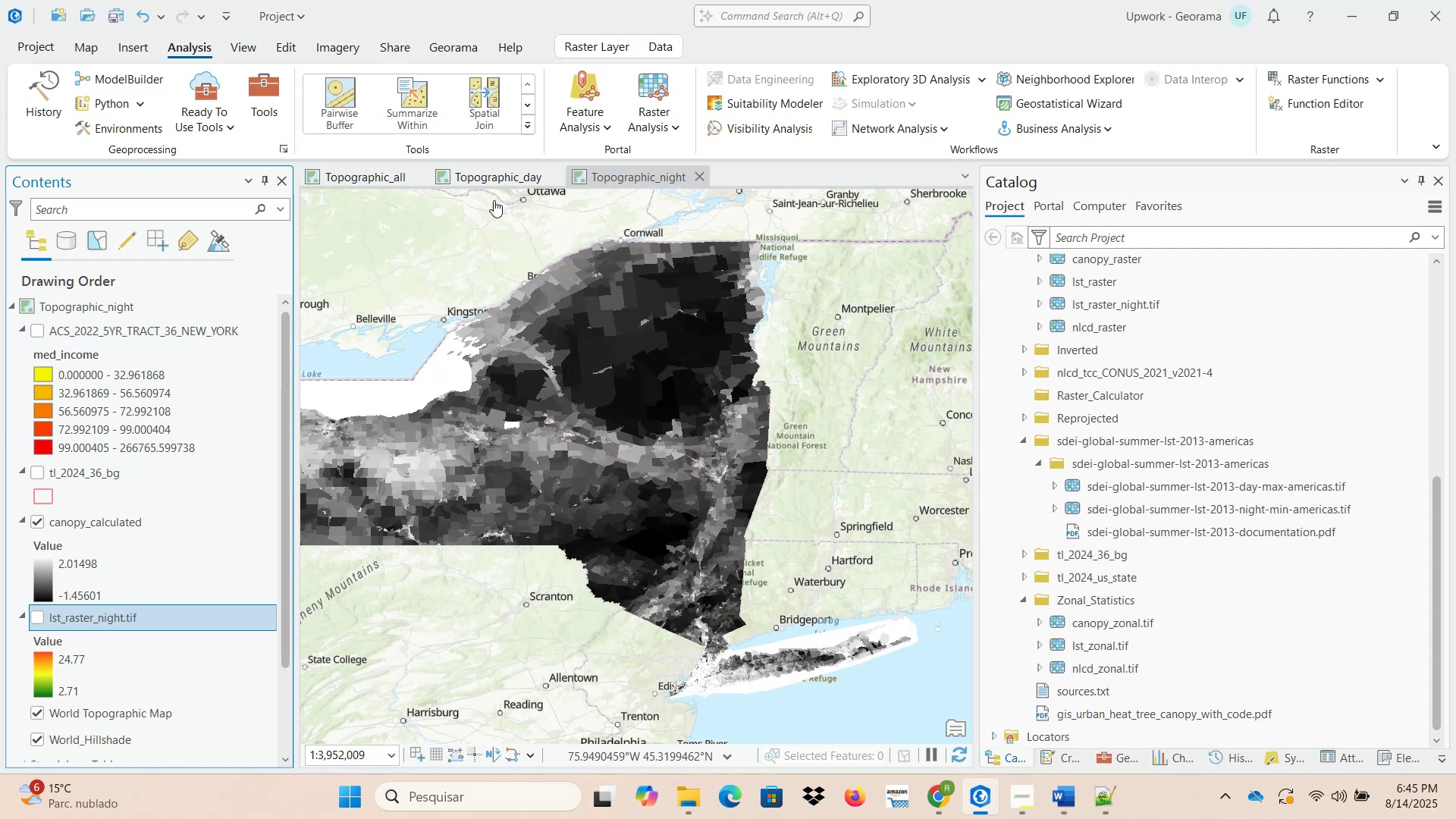 
left_click([485, 181])
 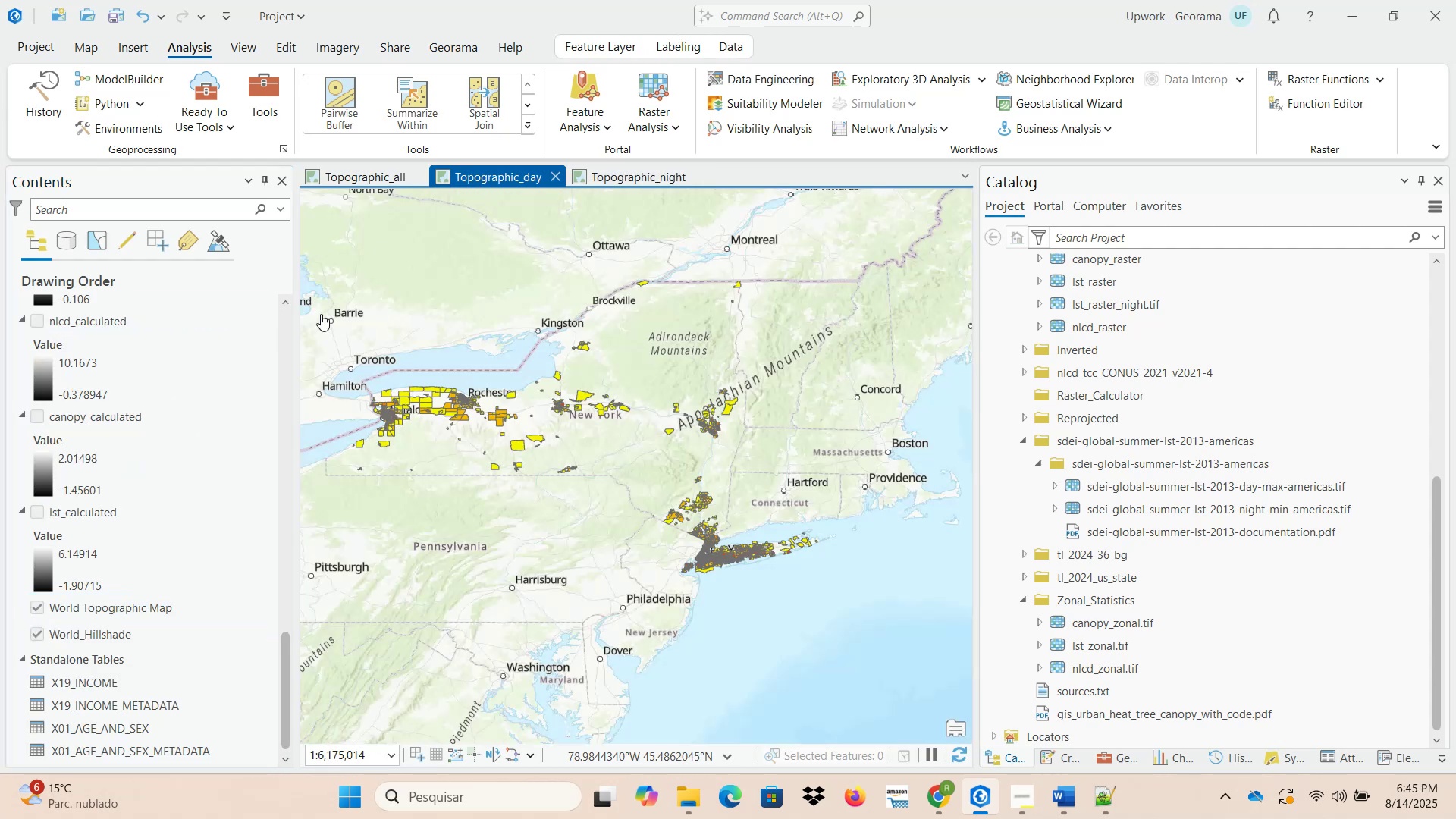 
scroll: coordinate [148, 533], scroll_direction: up, amount: 9.0
 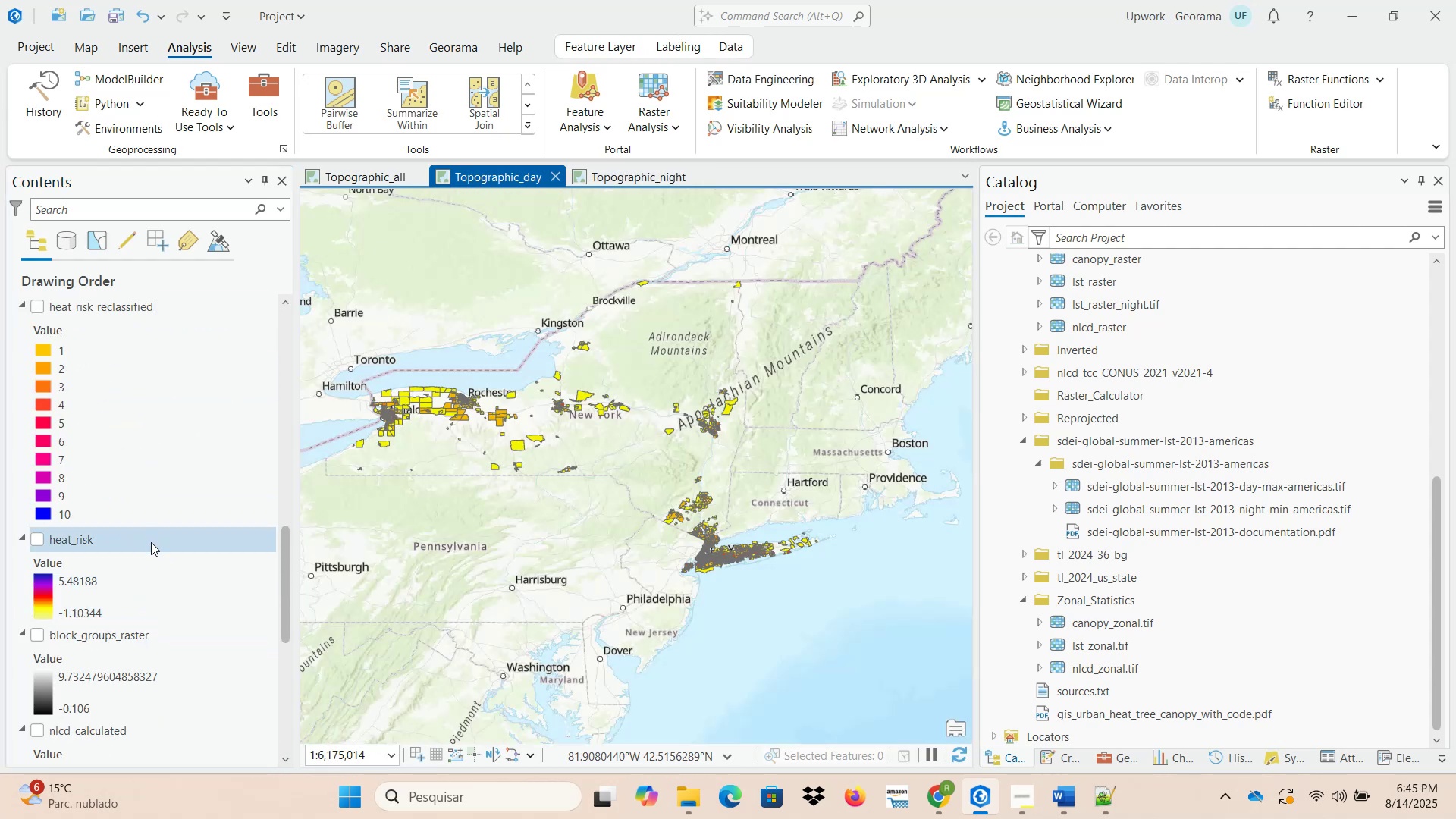 
scroll: coordinate [151, 548], scroll_direction: down, amount: 2.0
 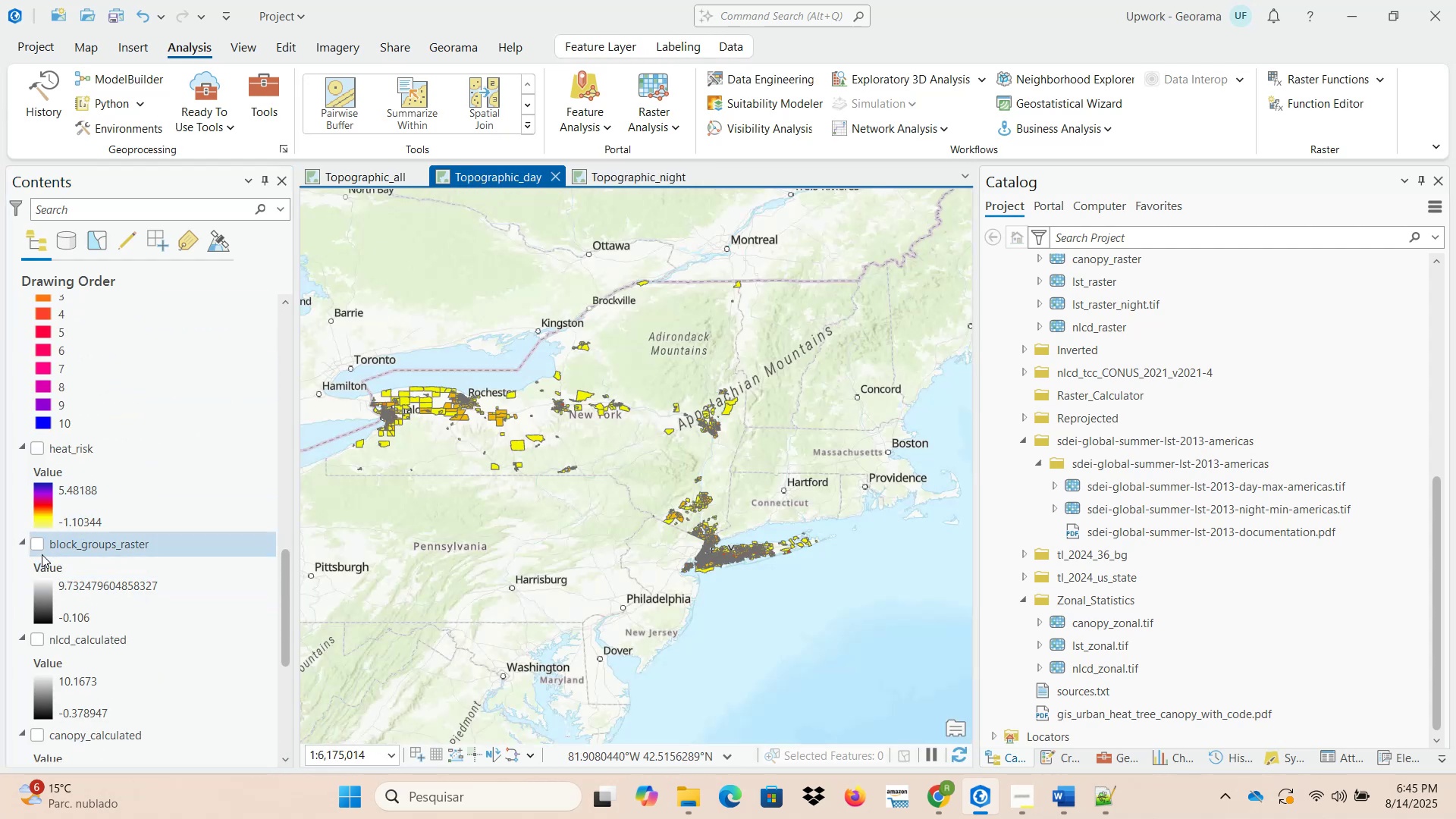 
left_click([39, 545])
 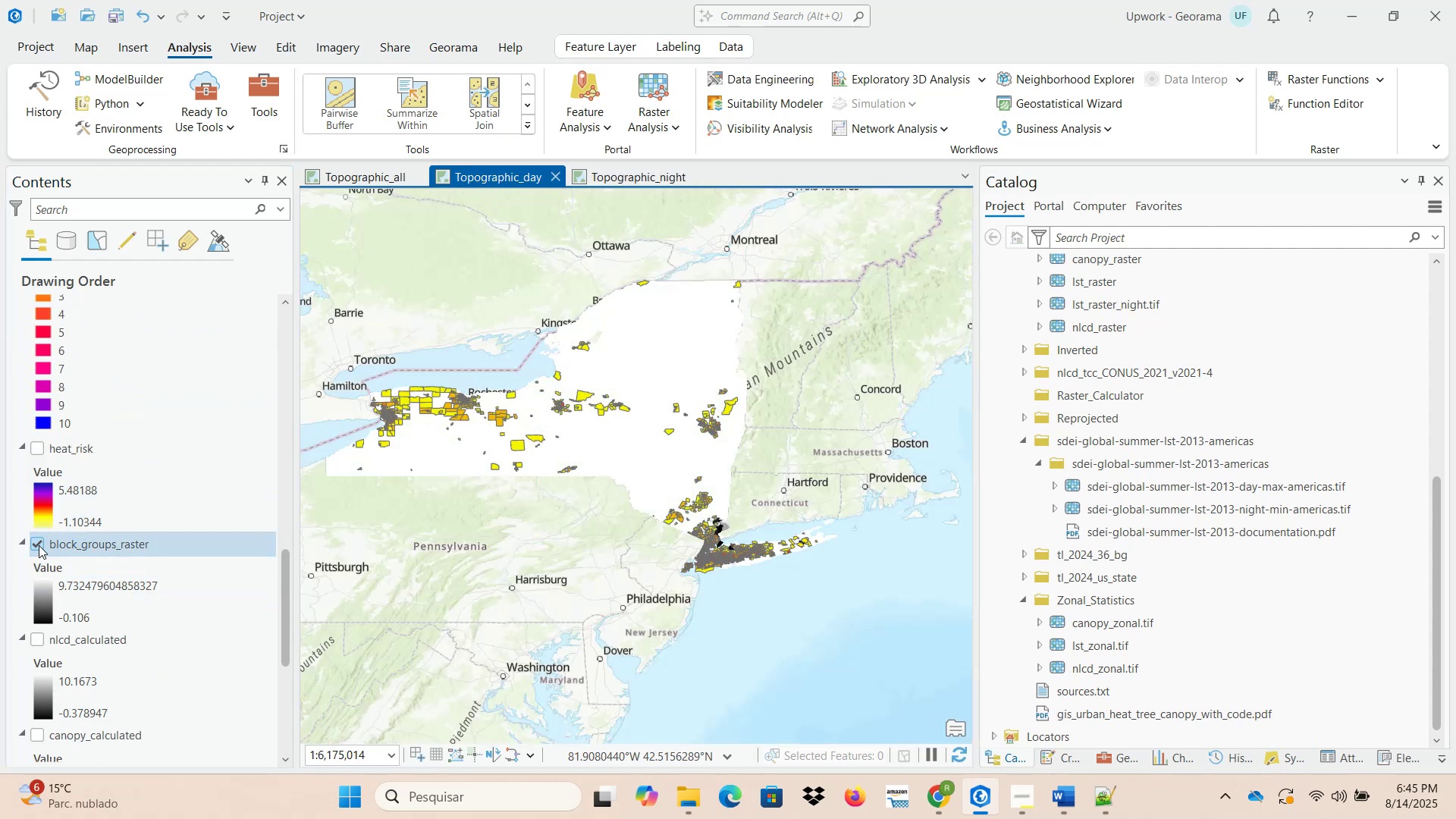 
left_click([39, 545])
 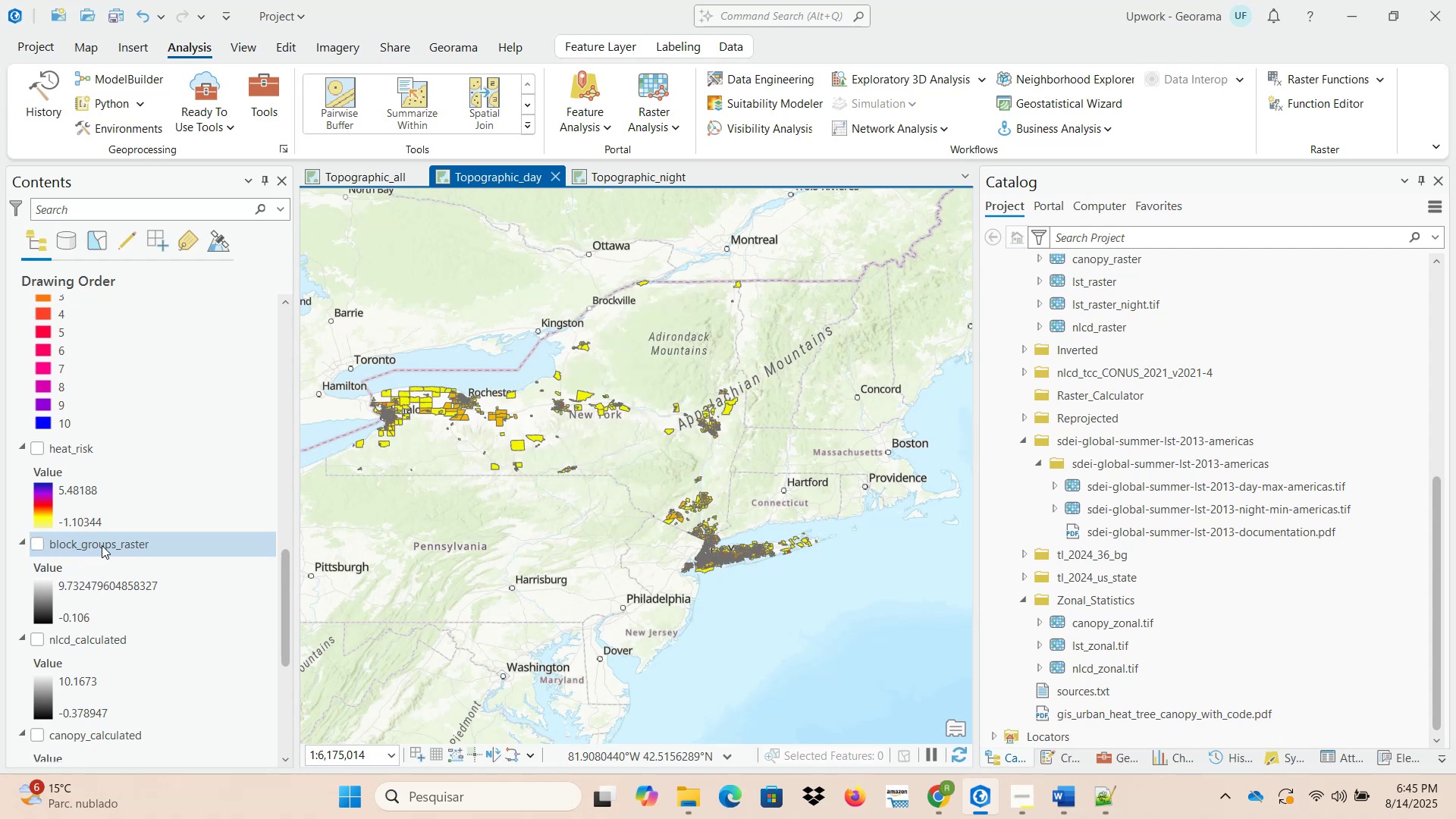 
right_click([108, 545])
 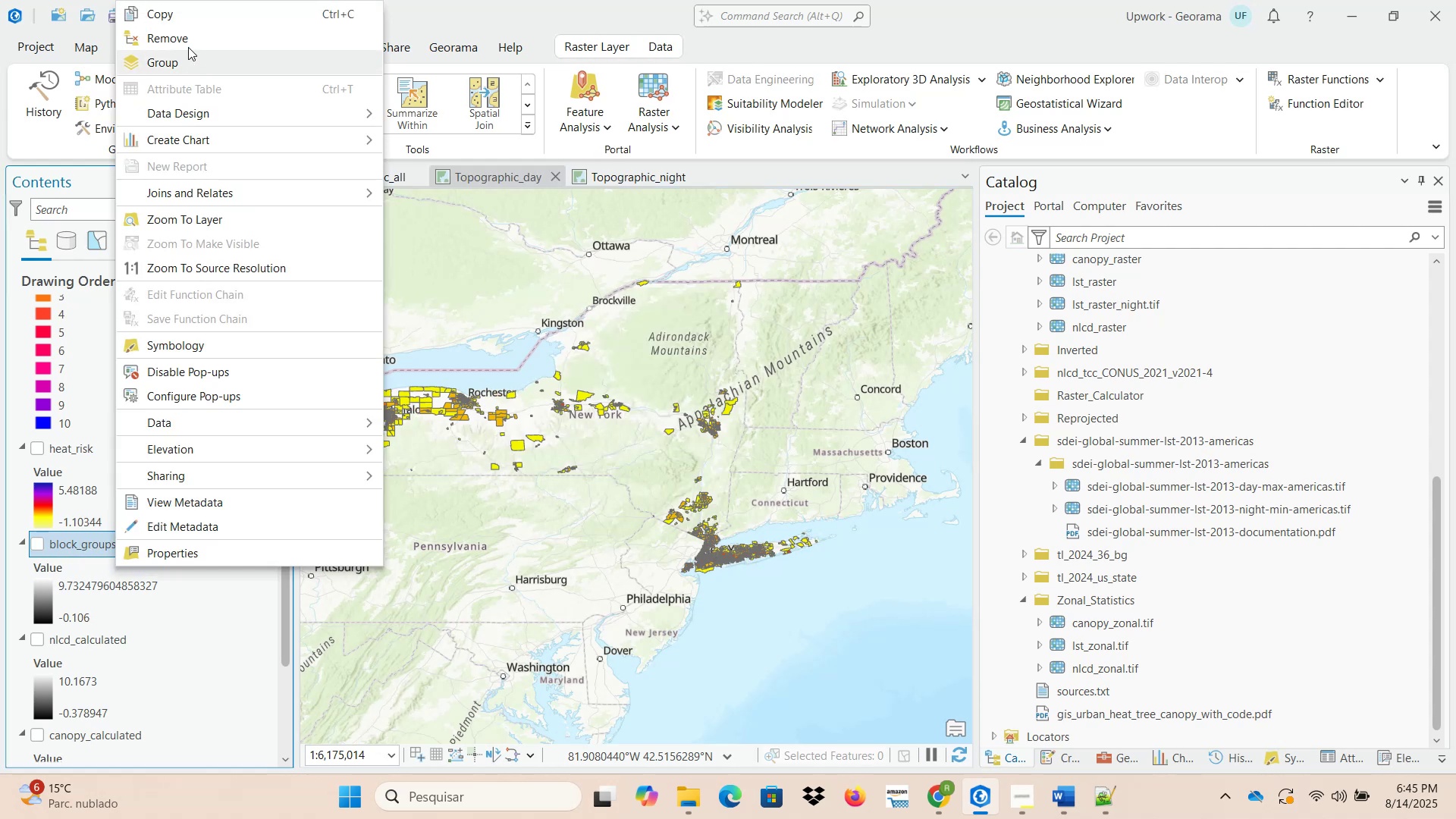 
left_click([186, 20])
 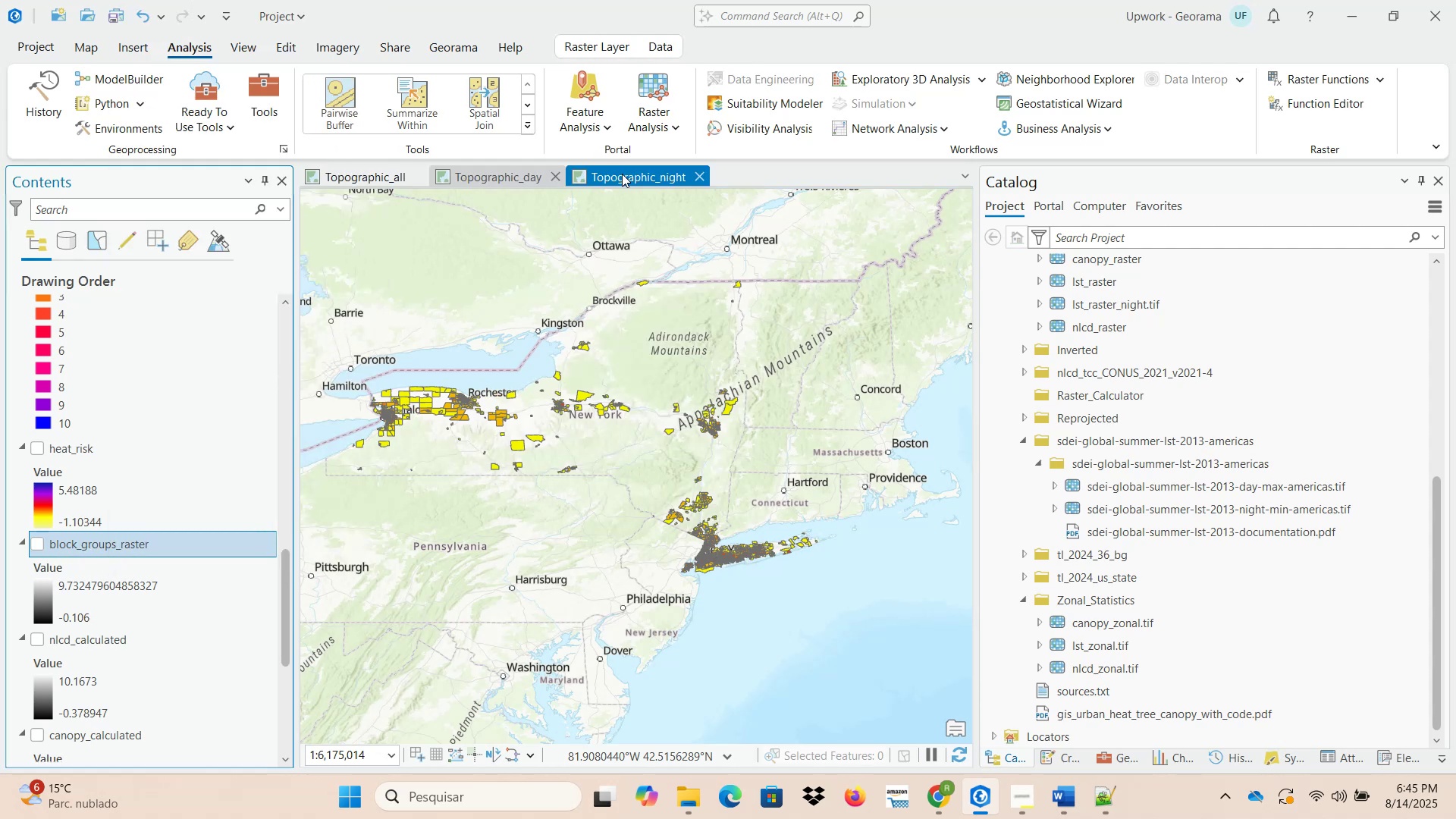 
left_click([630, 178])
 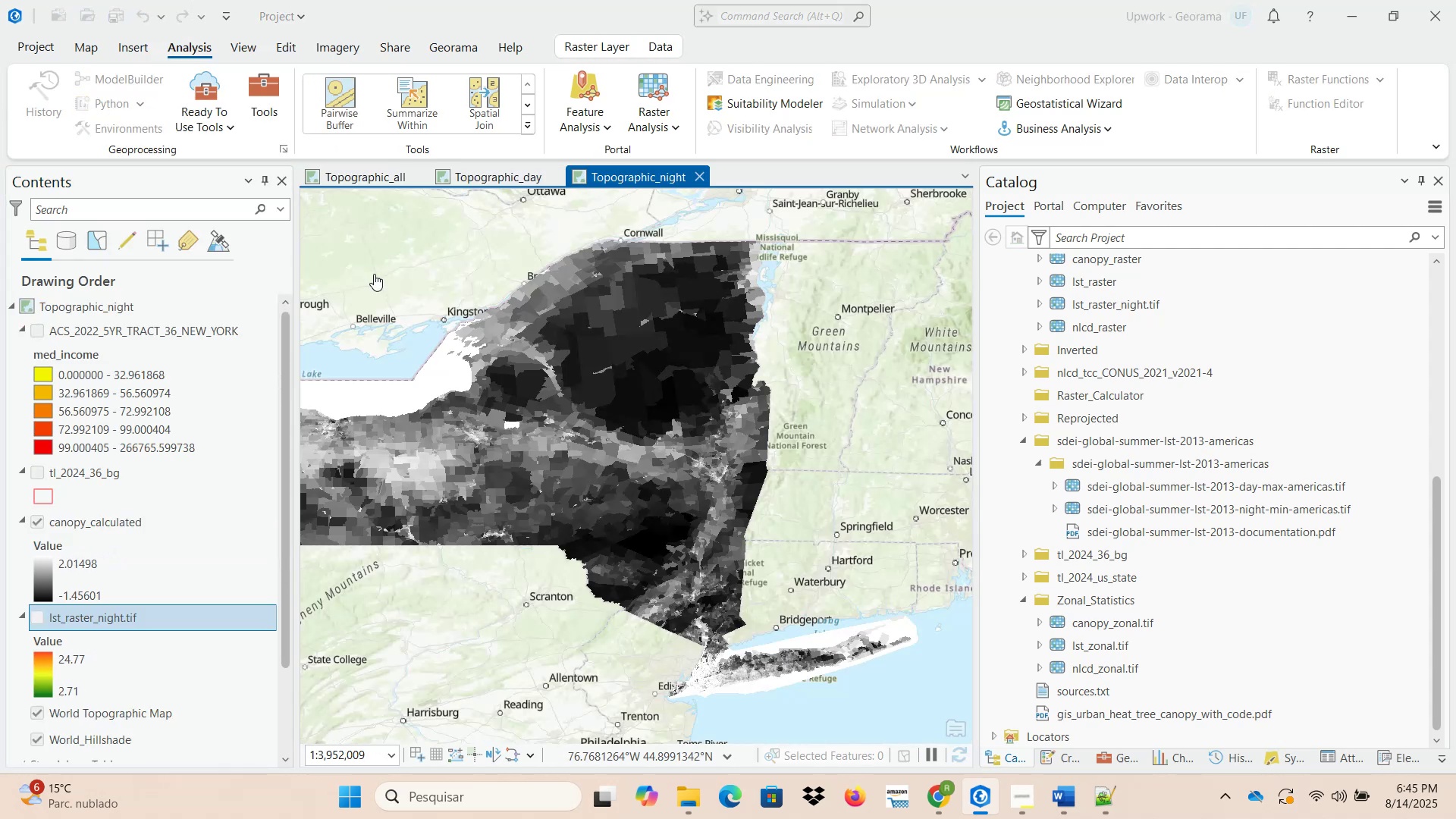 
scroll: coordinate [162, 444], scroll_direction: up, amount: 5.0
 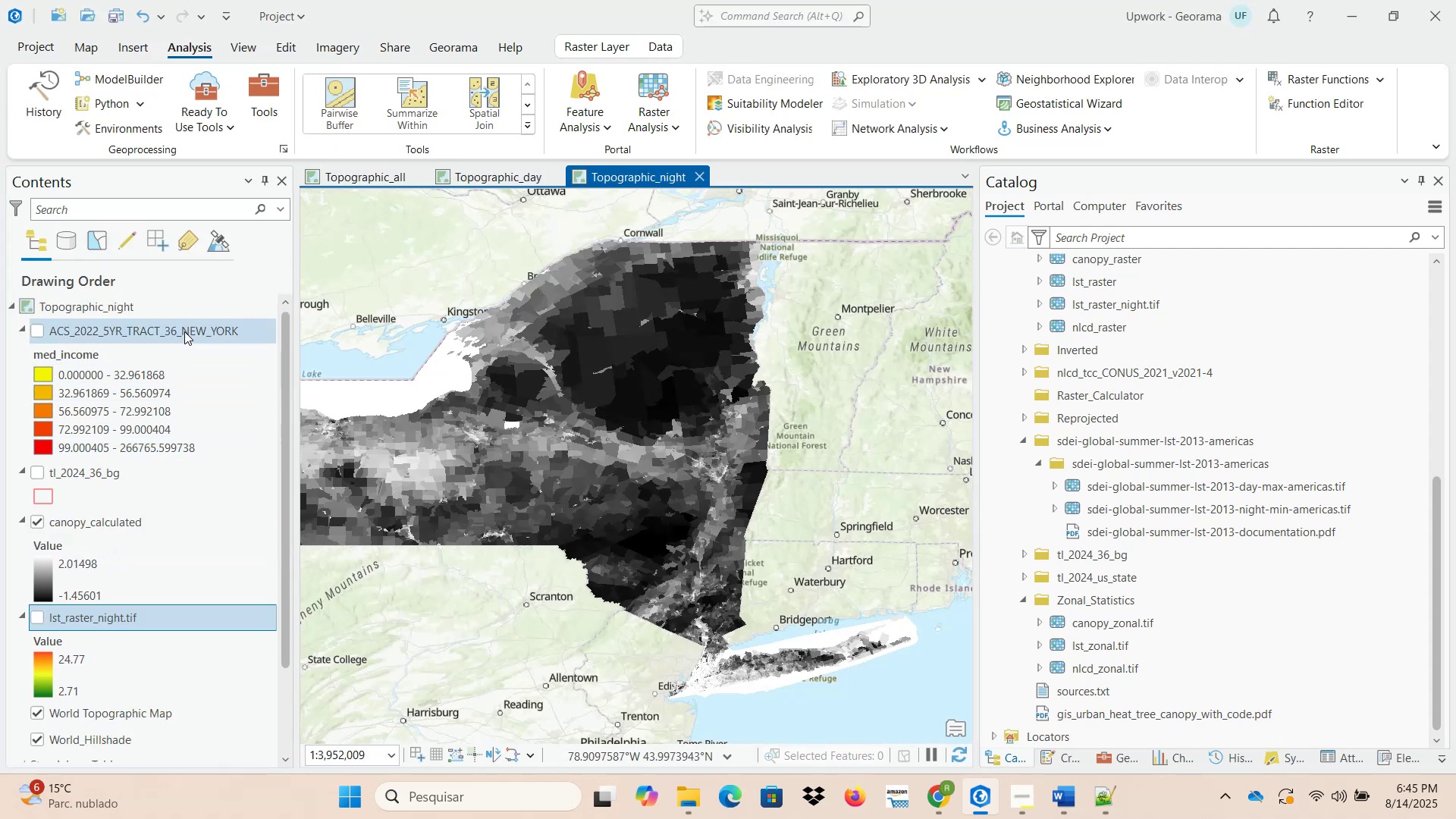 
right_click([184, 331])
 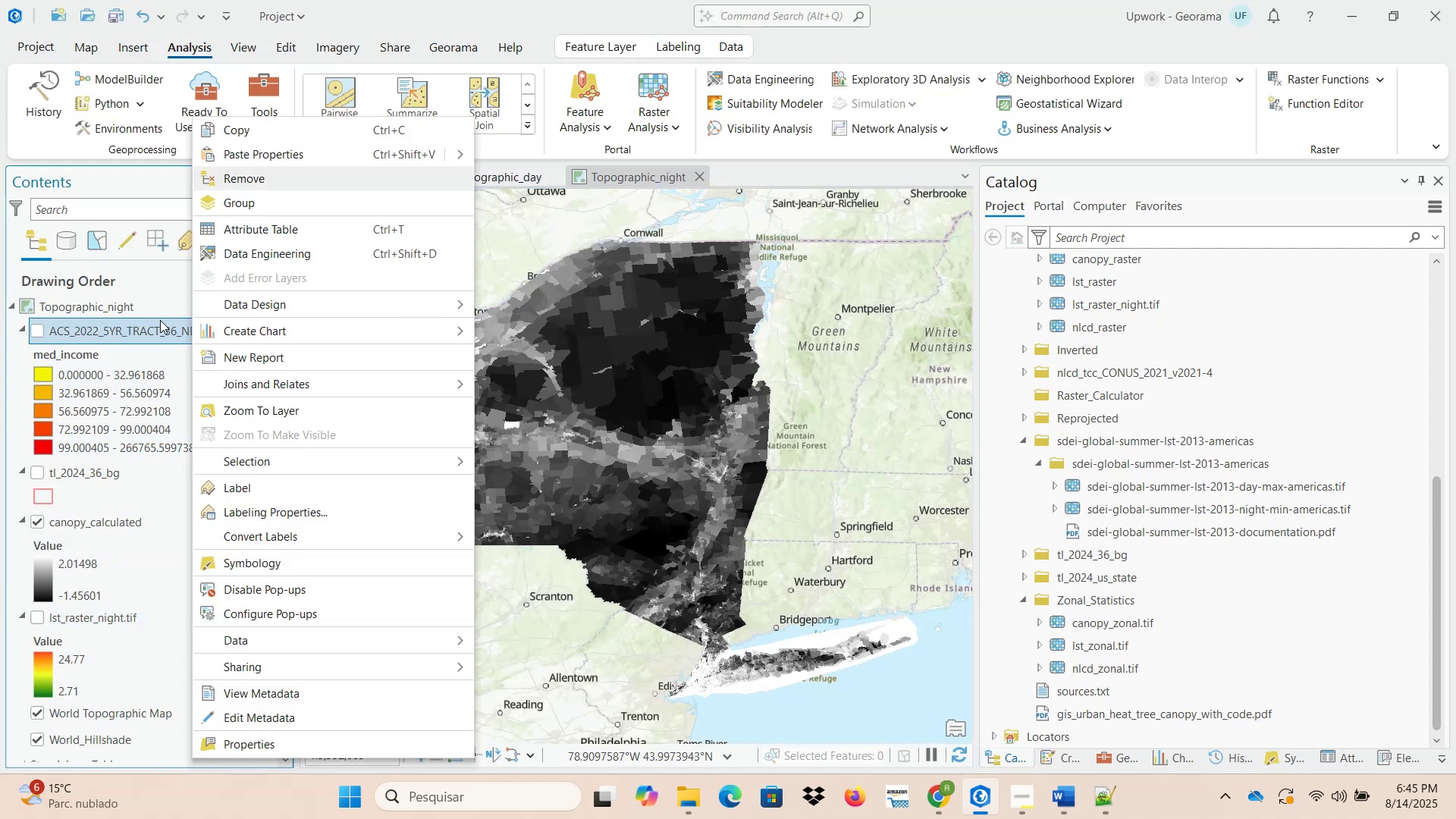 
right_click([150, 310])
 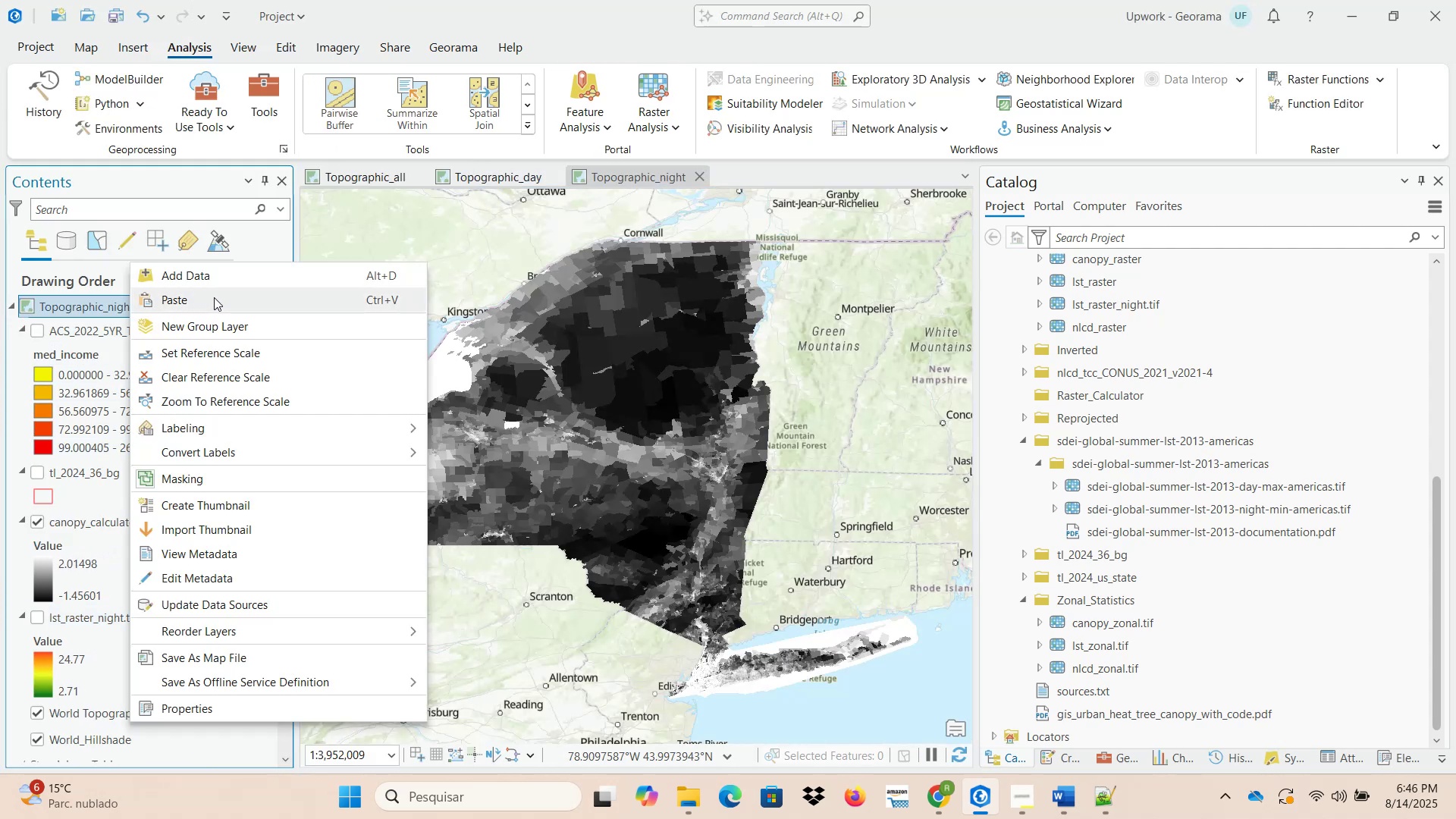 
left_click([218, 303])
 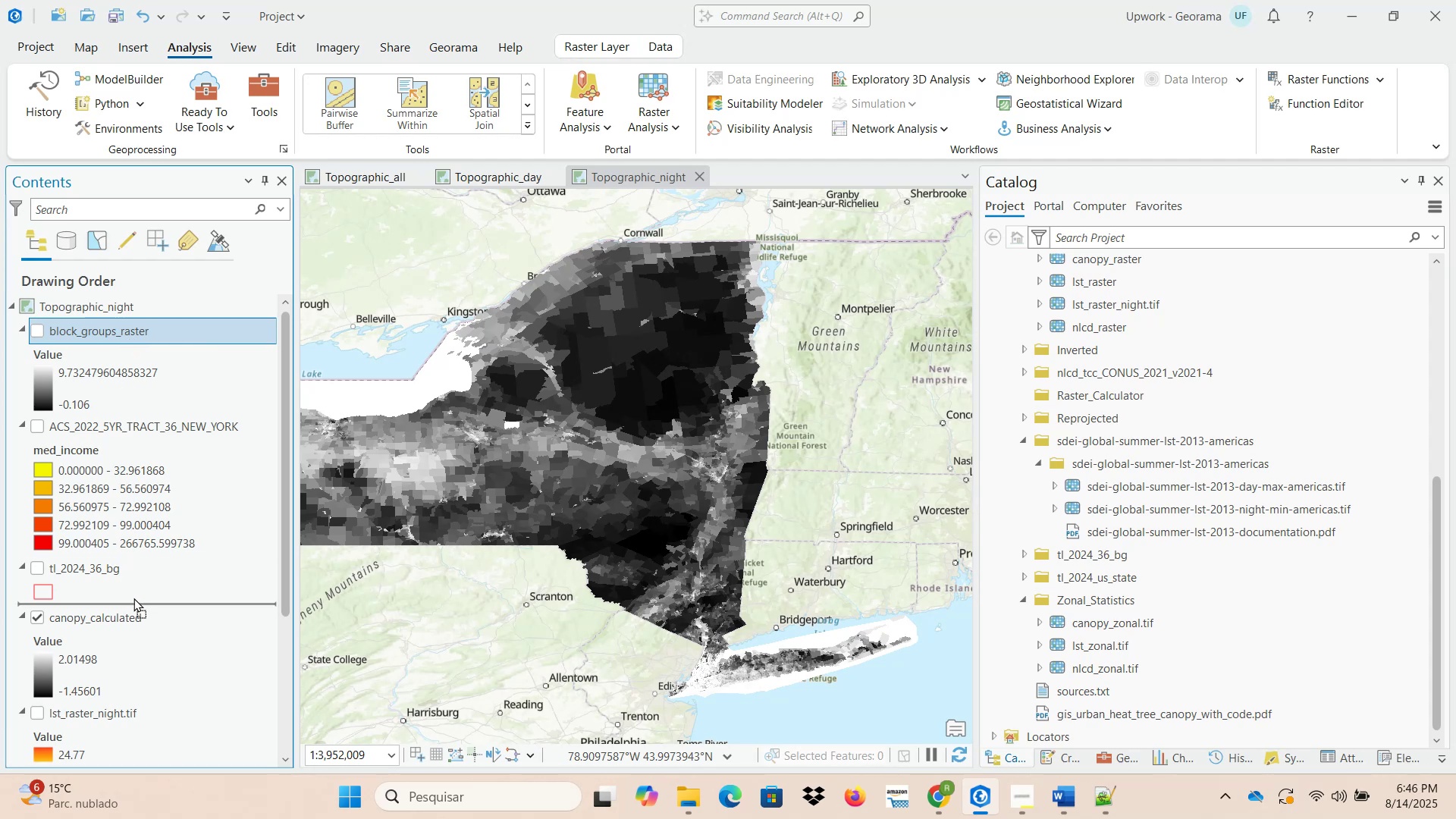 
wait(9.02)
 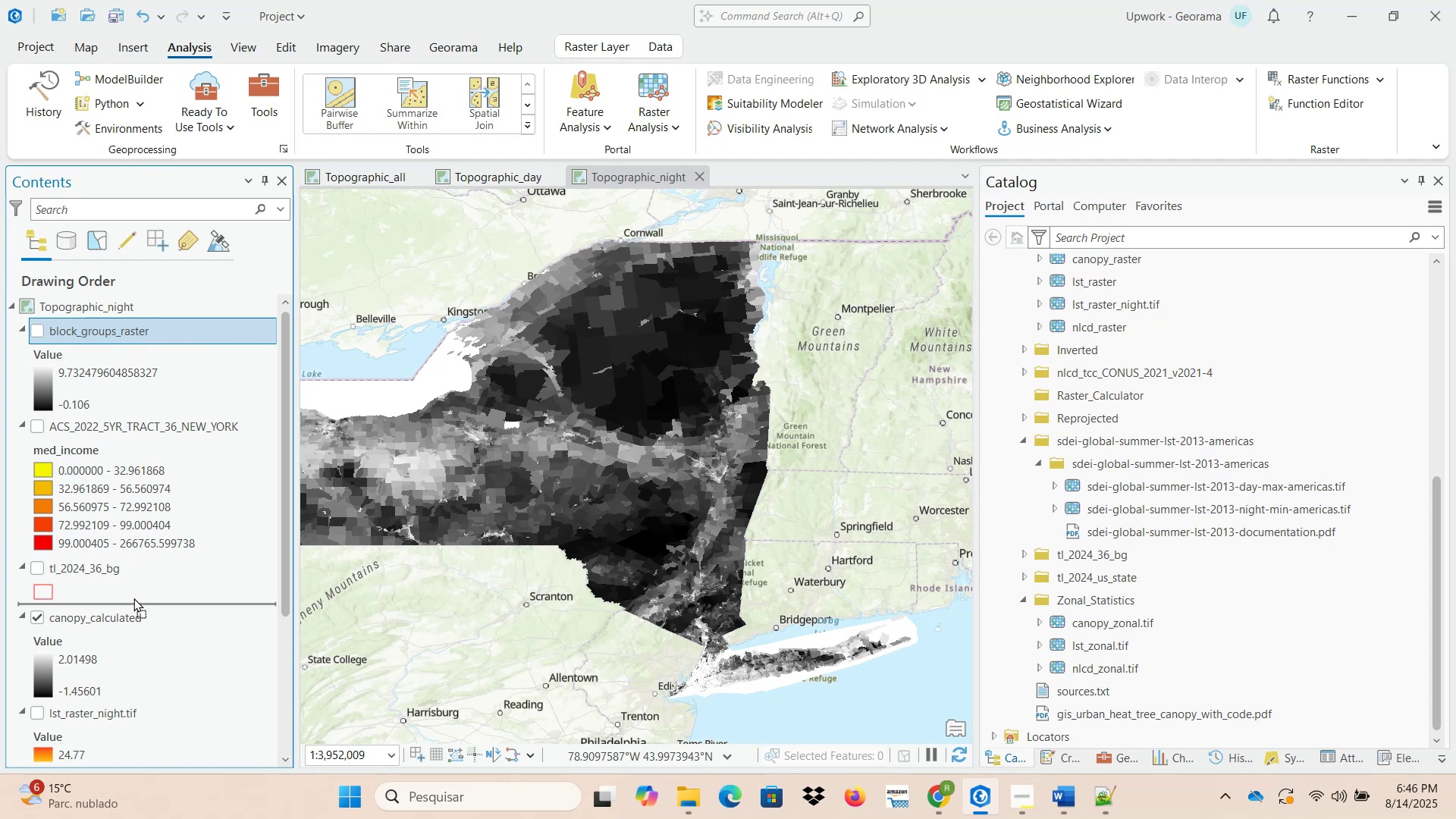 
scroll: coordinate [170, 566], scroll_direction: down, amount: 3.0
 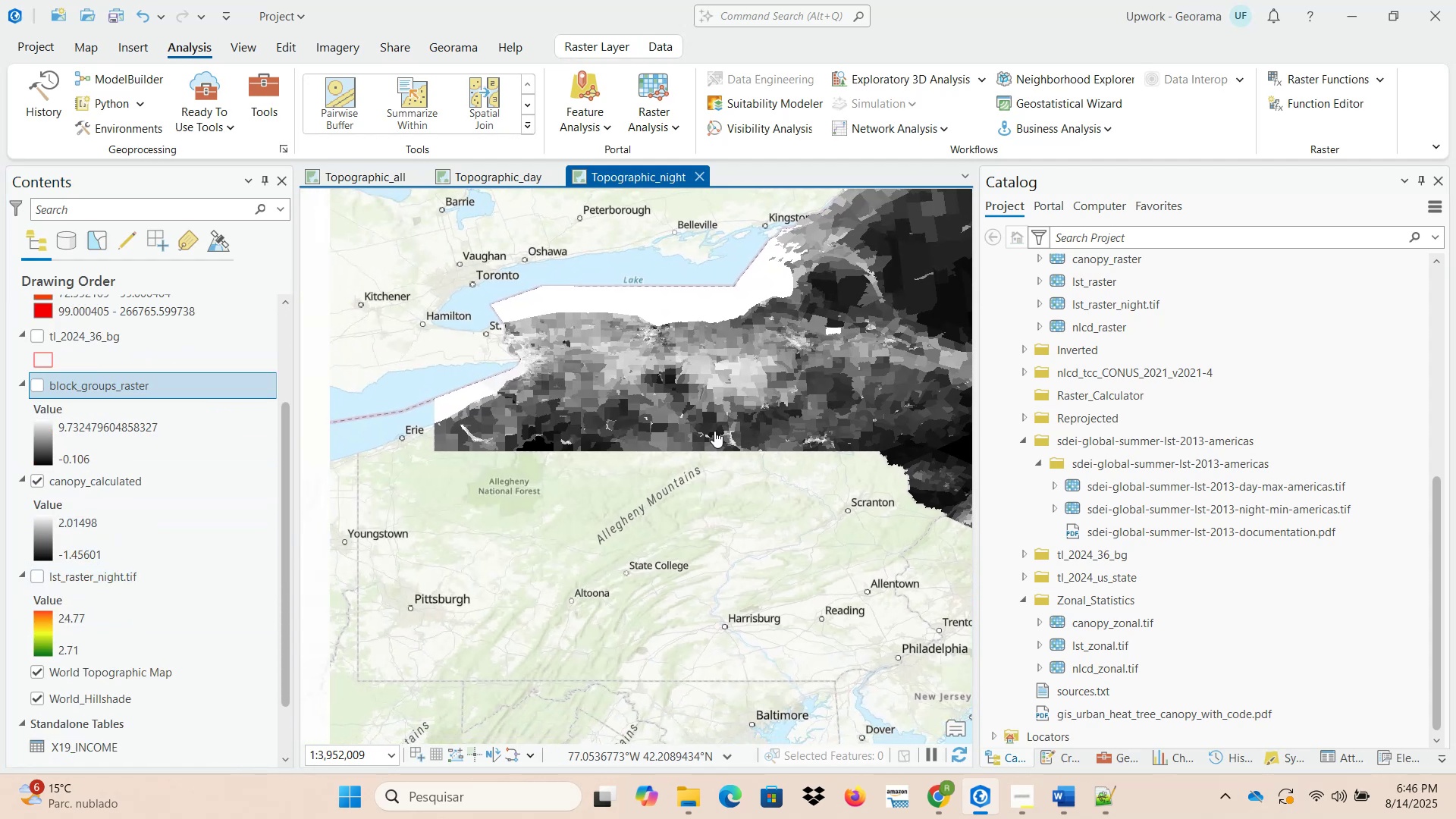 
scroll: coordinate [475, 410], scroll_direction: up, amount: 1.0
 